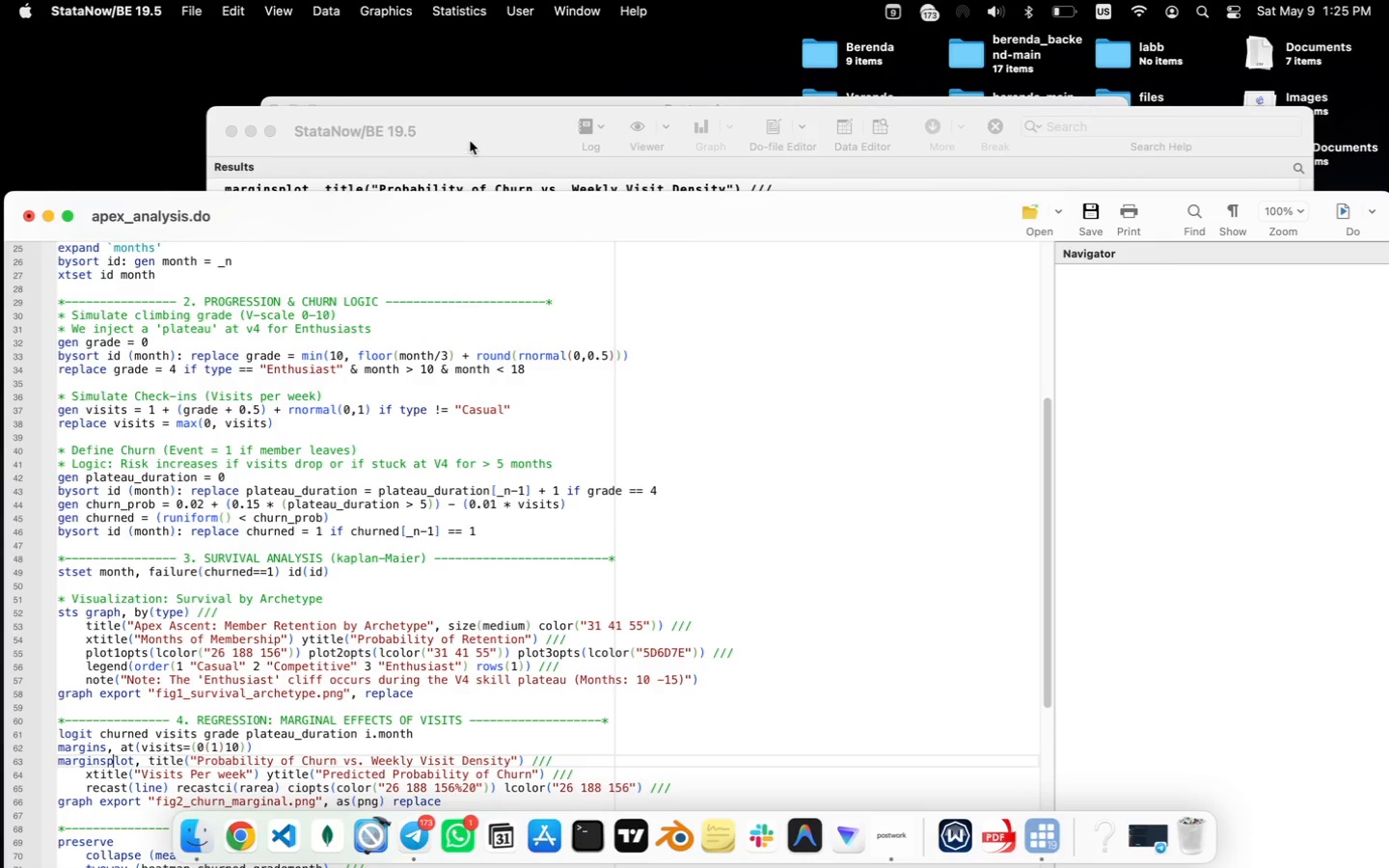 
left_click([474, 112])
 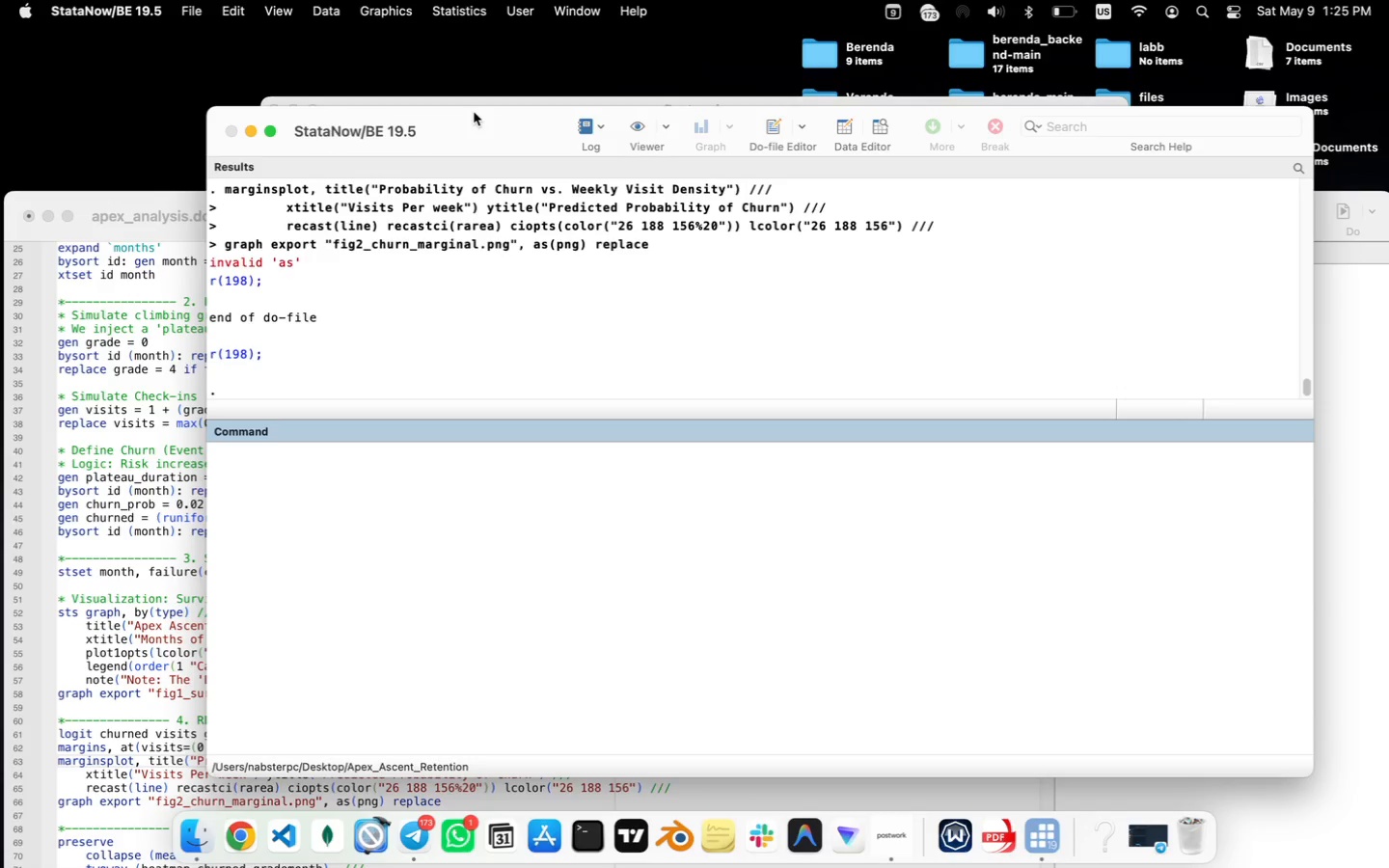 
wait(14.74)
 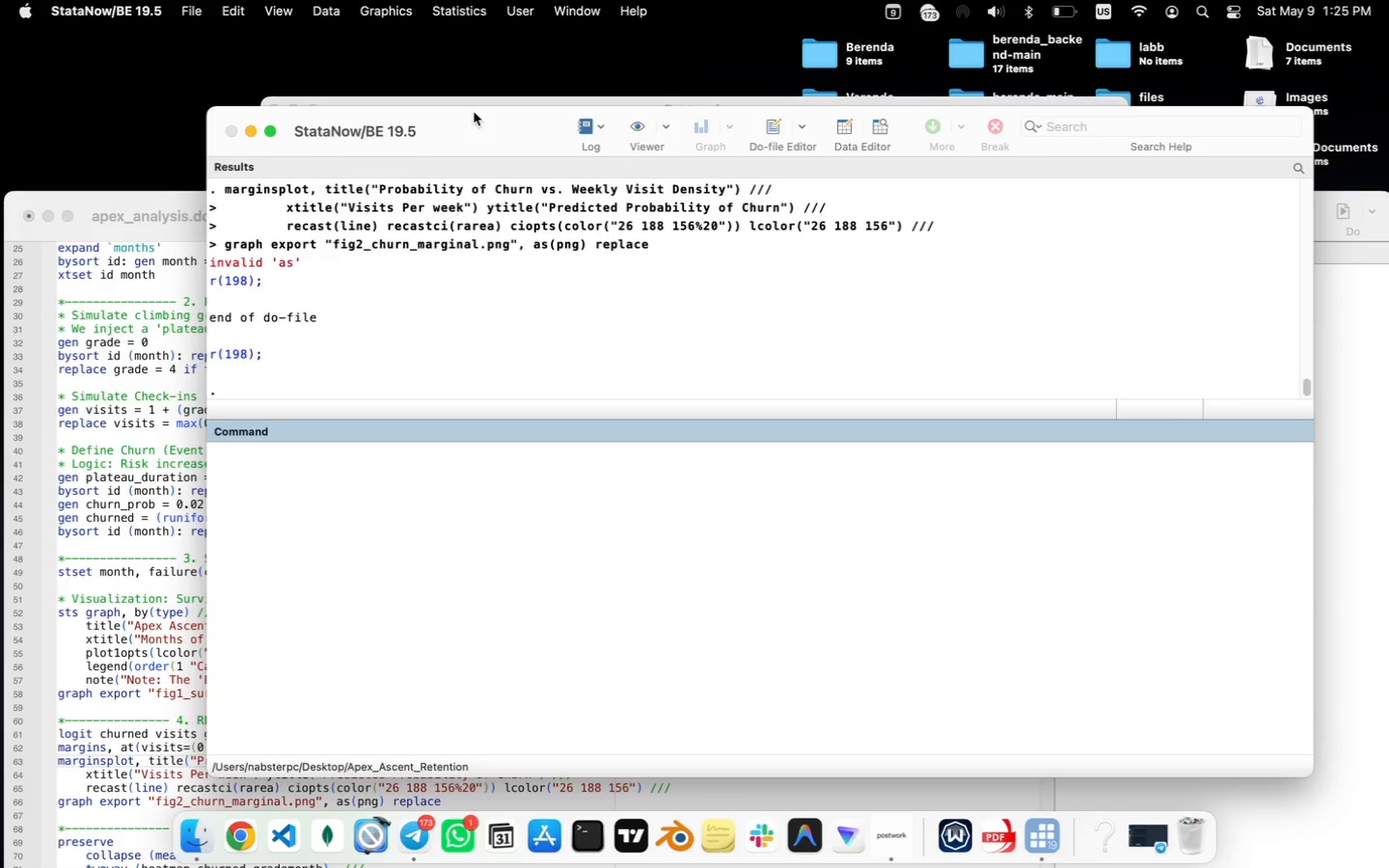 
left_click([80, 614])
 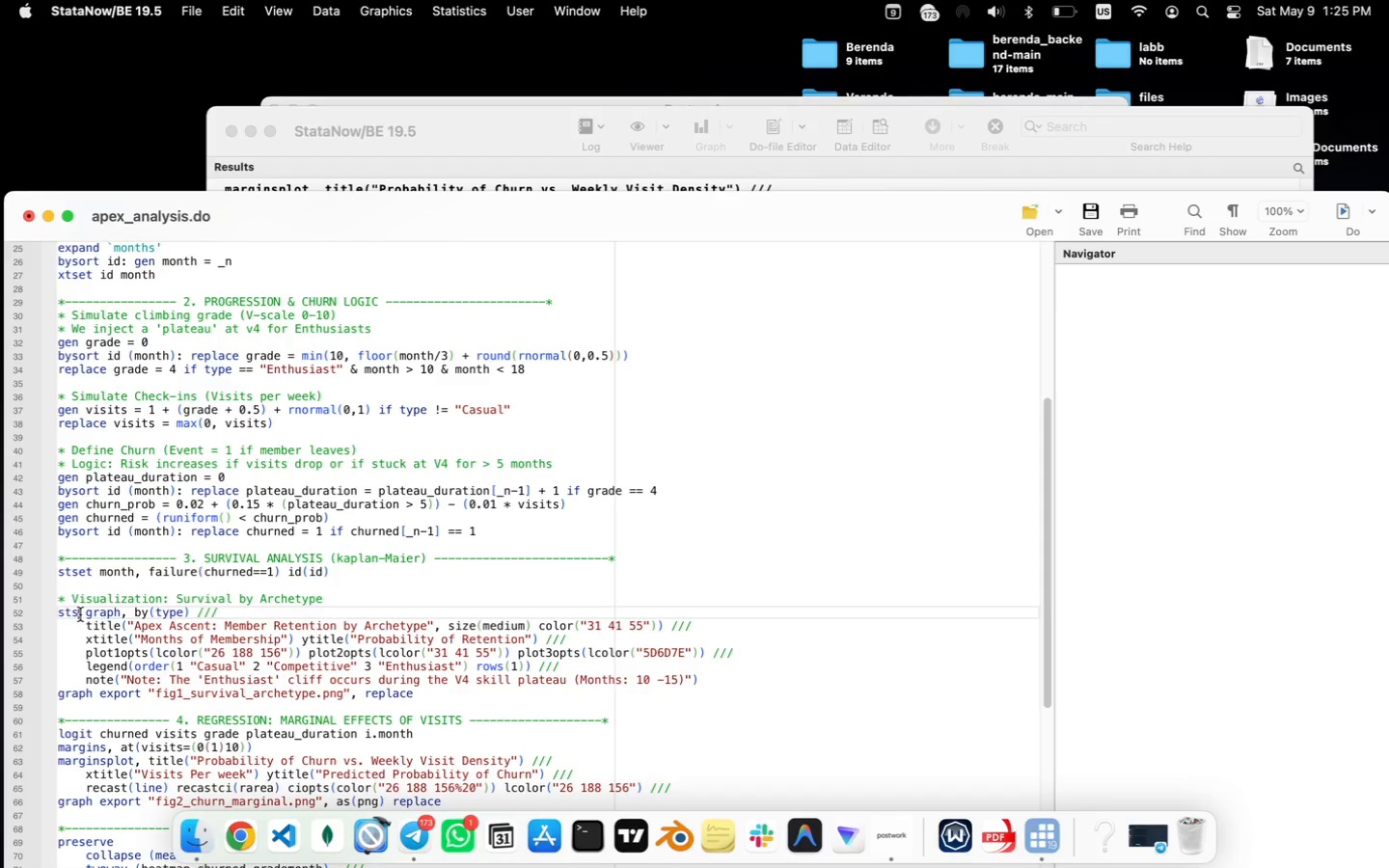 
scroll: coordinate [80, 614], scroll_direction: down, amount: 21.0
 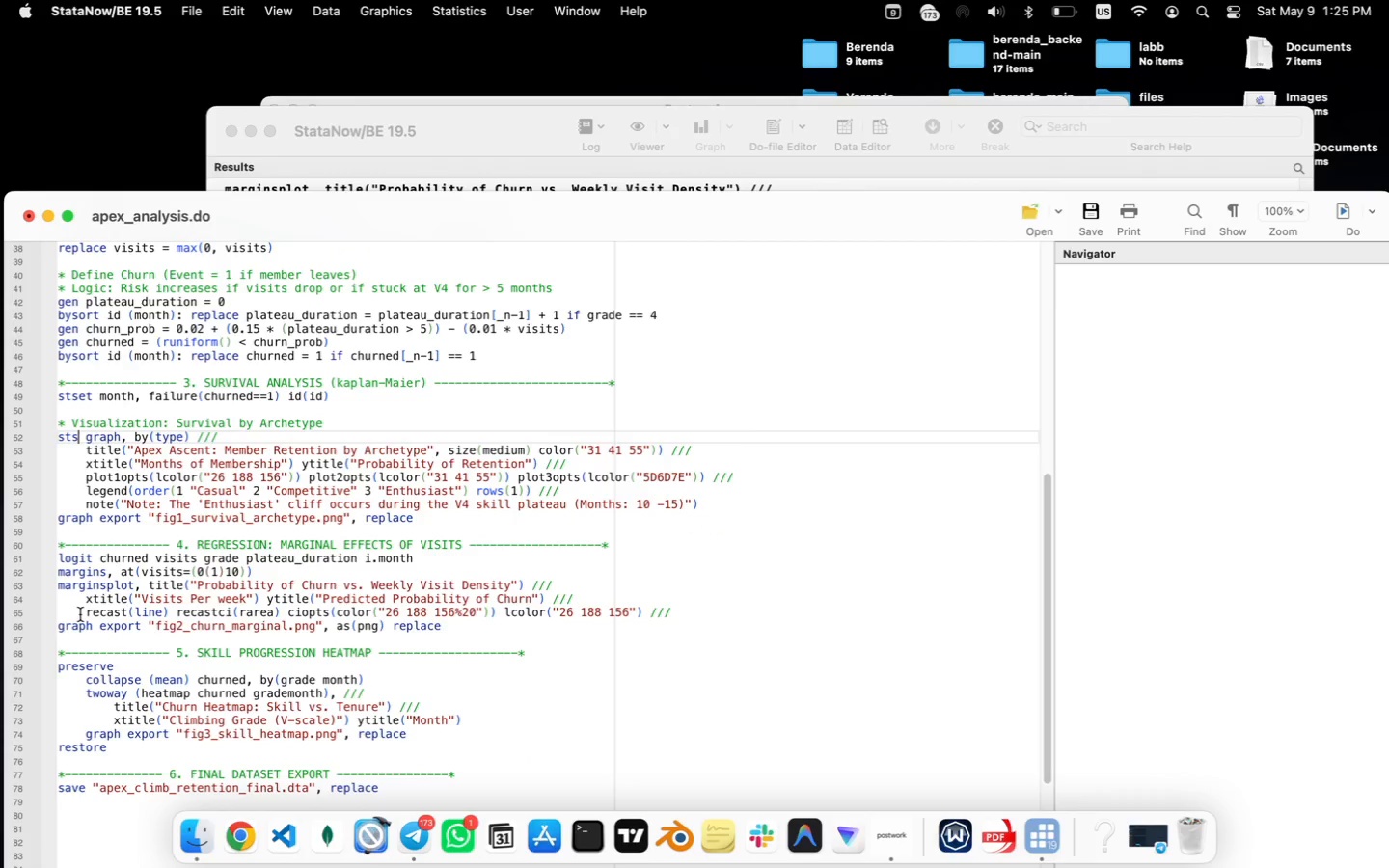 
wait(10.7)
 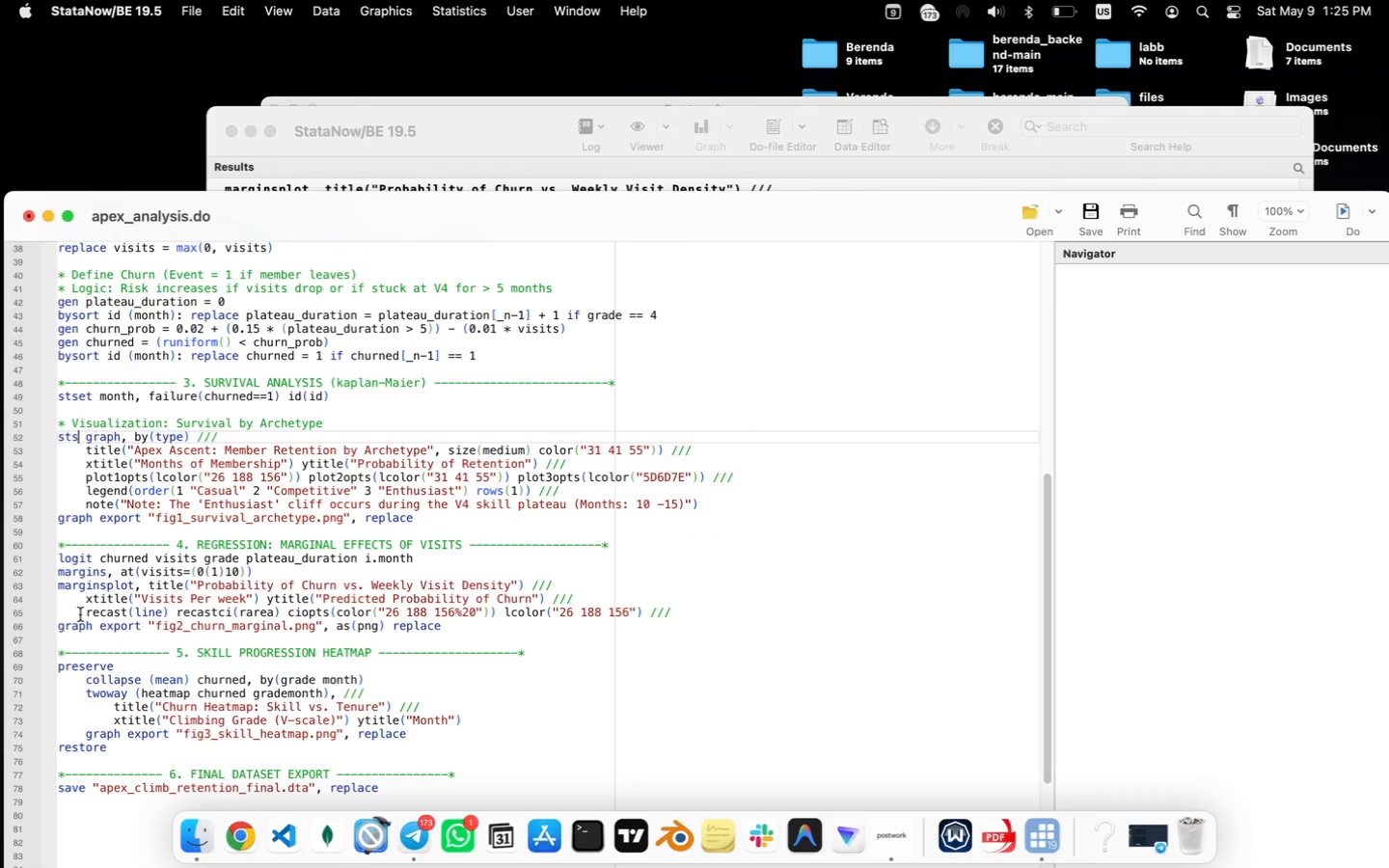 
scroll: coordinate [264, 608], scroll_direction: down, amount: 2.0
 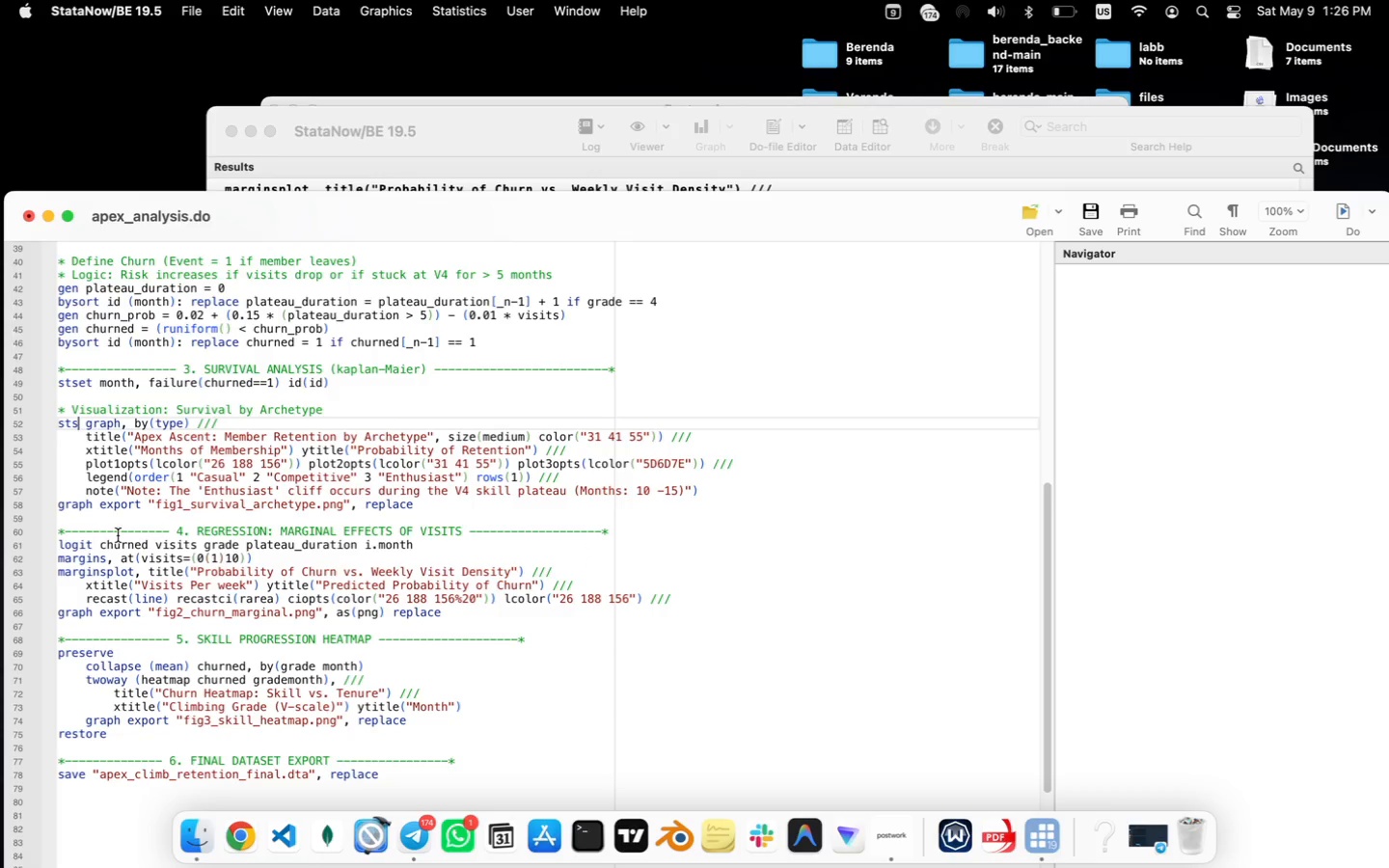 
wait(19.23)
 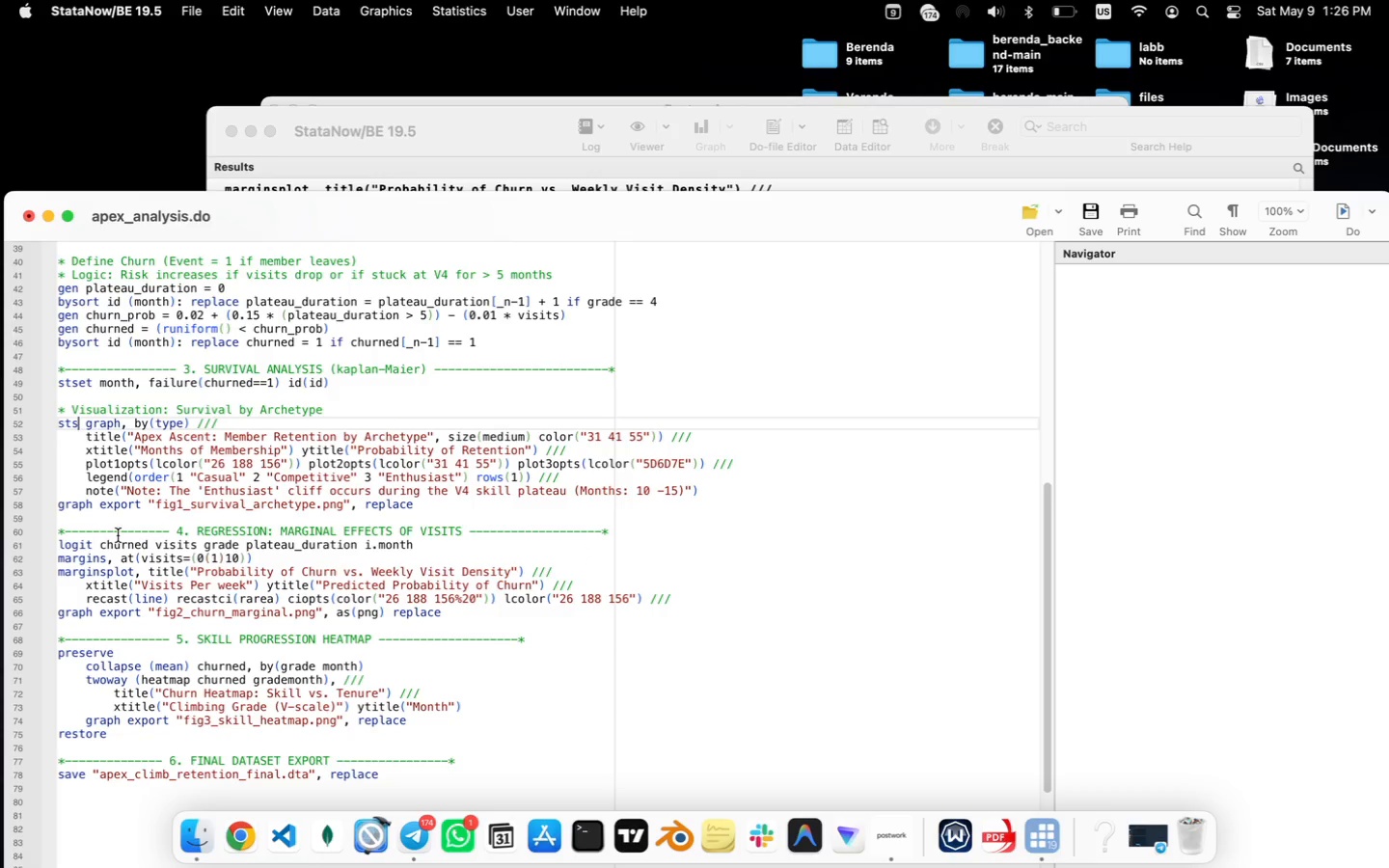 
left_click([294, 555])
 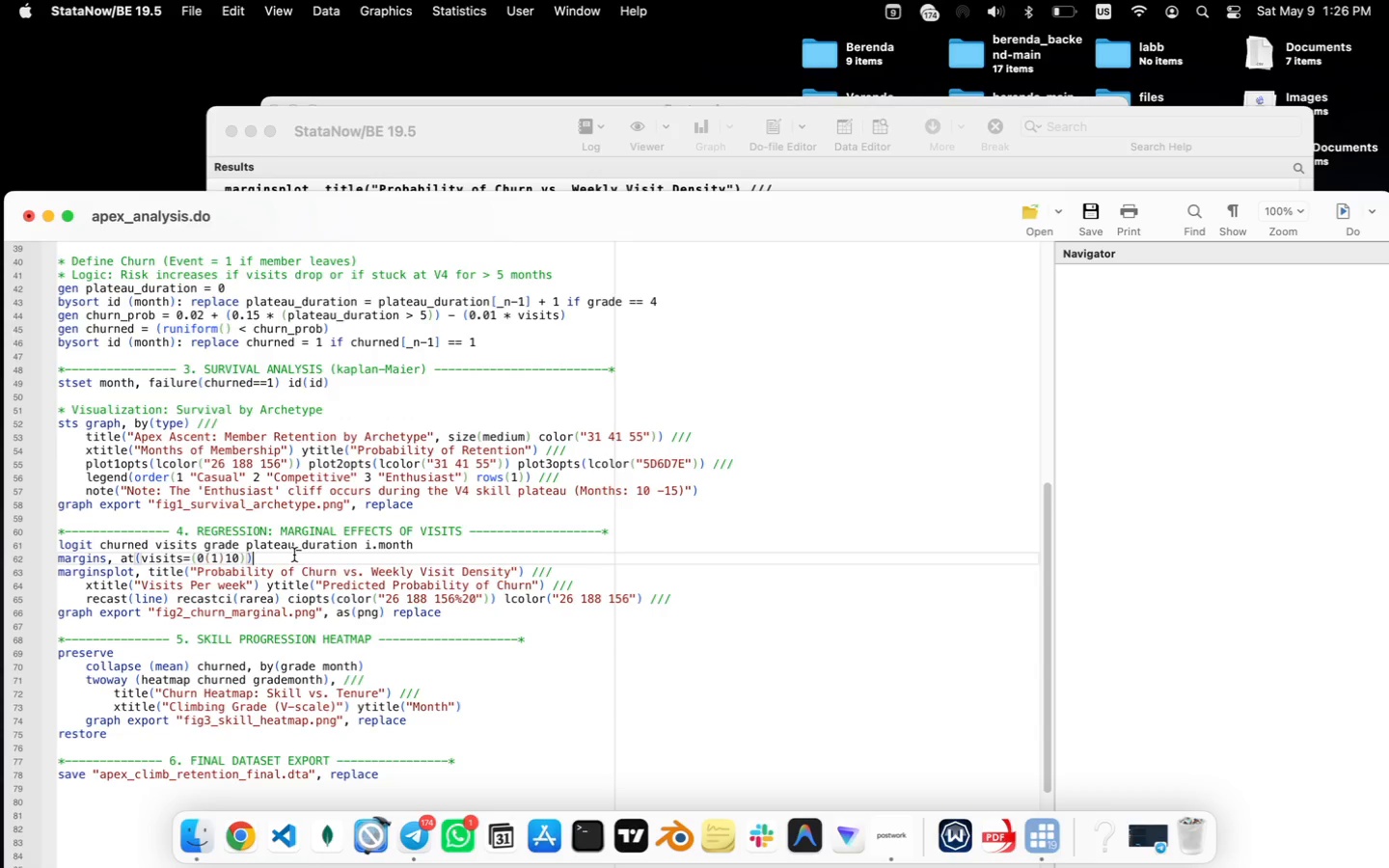 
wait(5.6)
 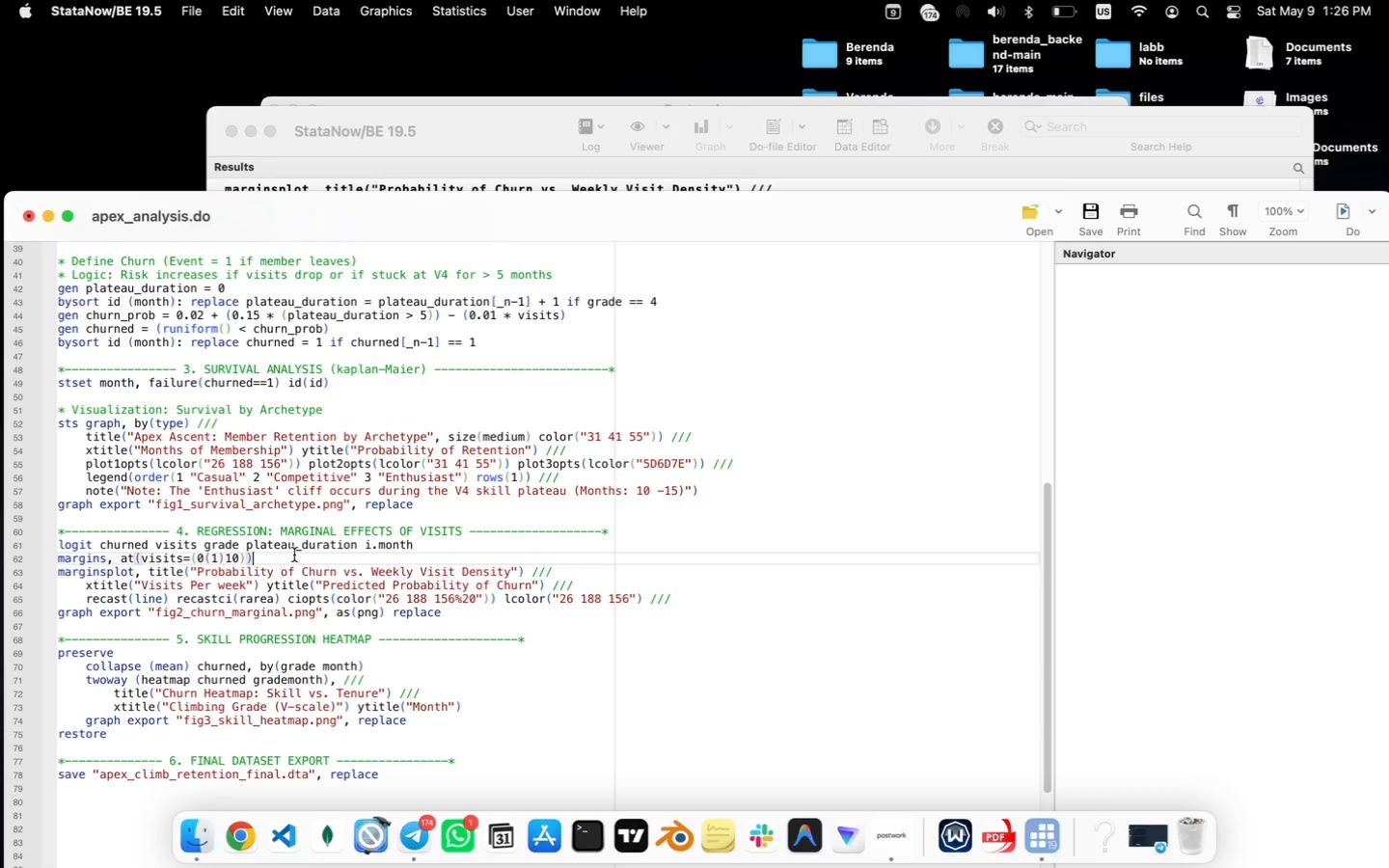 
scroll: coordinate [294, 555], scroll_direction: down, amount: 1.0
 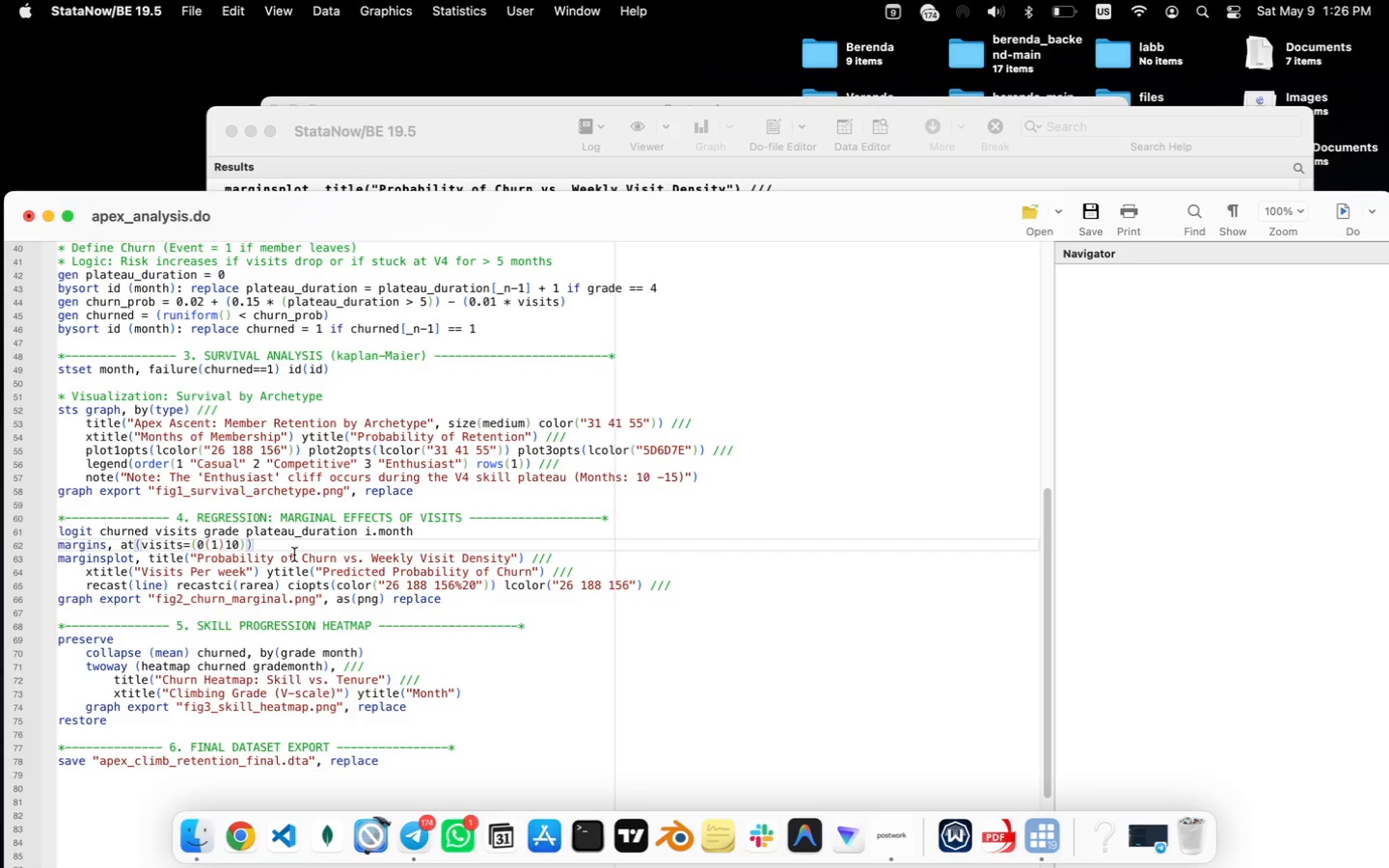 
wait(12.5)
 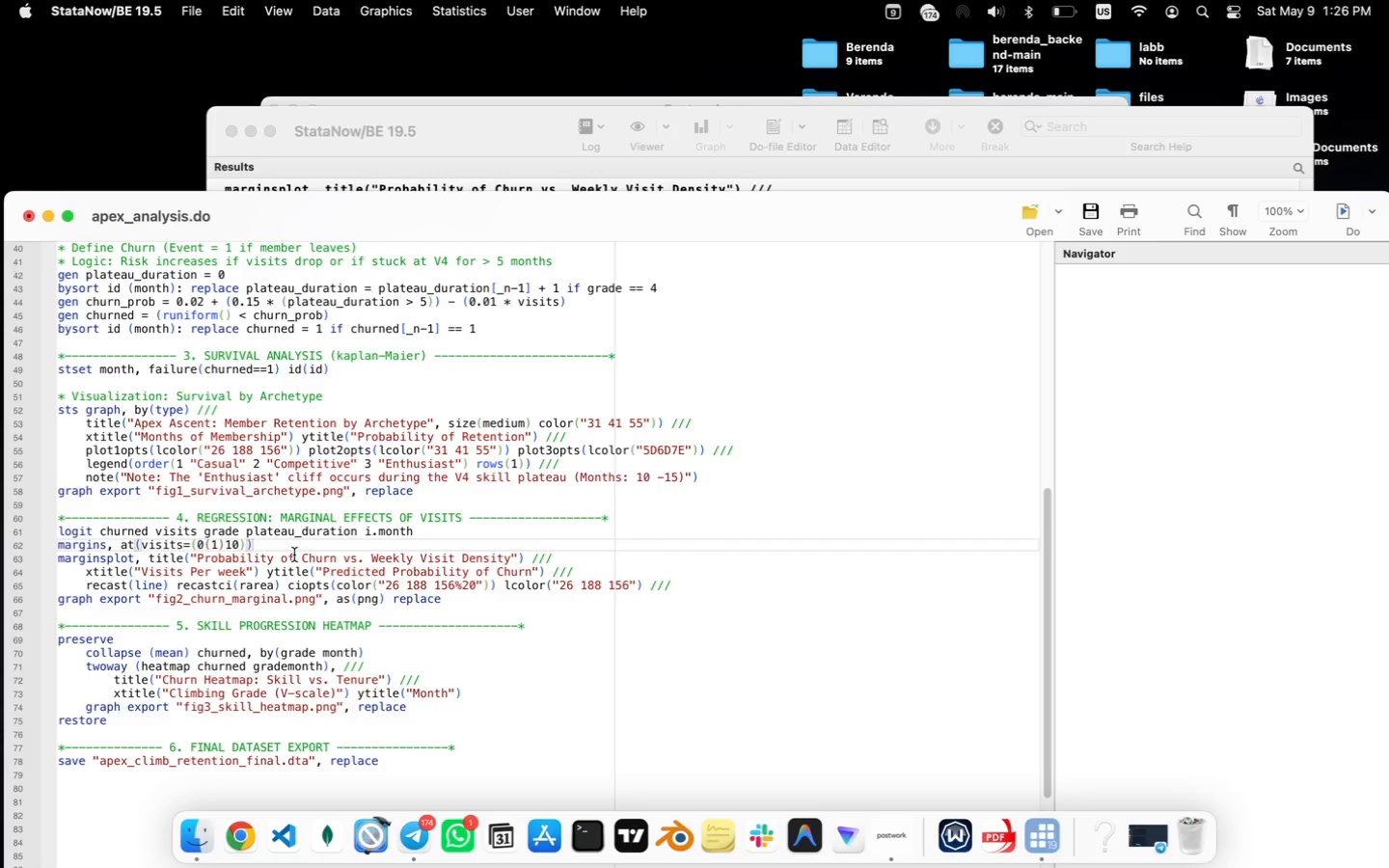 
key(ArrowDown)
 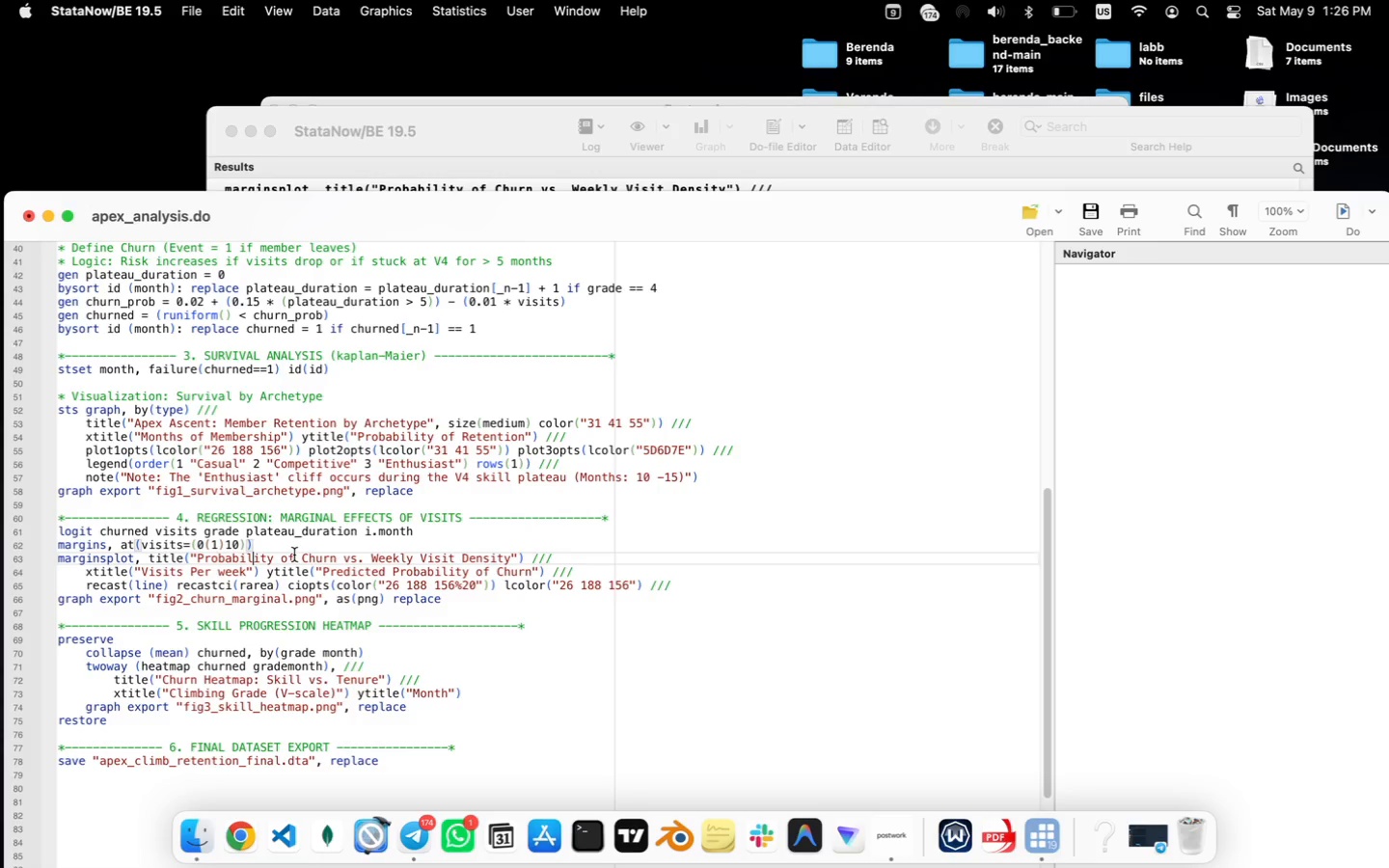 
key(ArrowDown)
 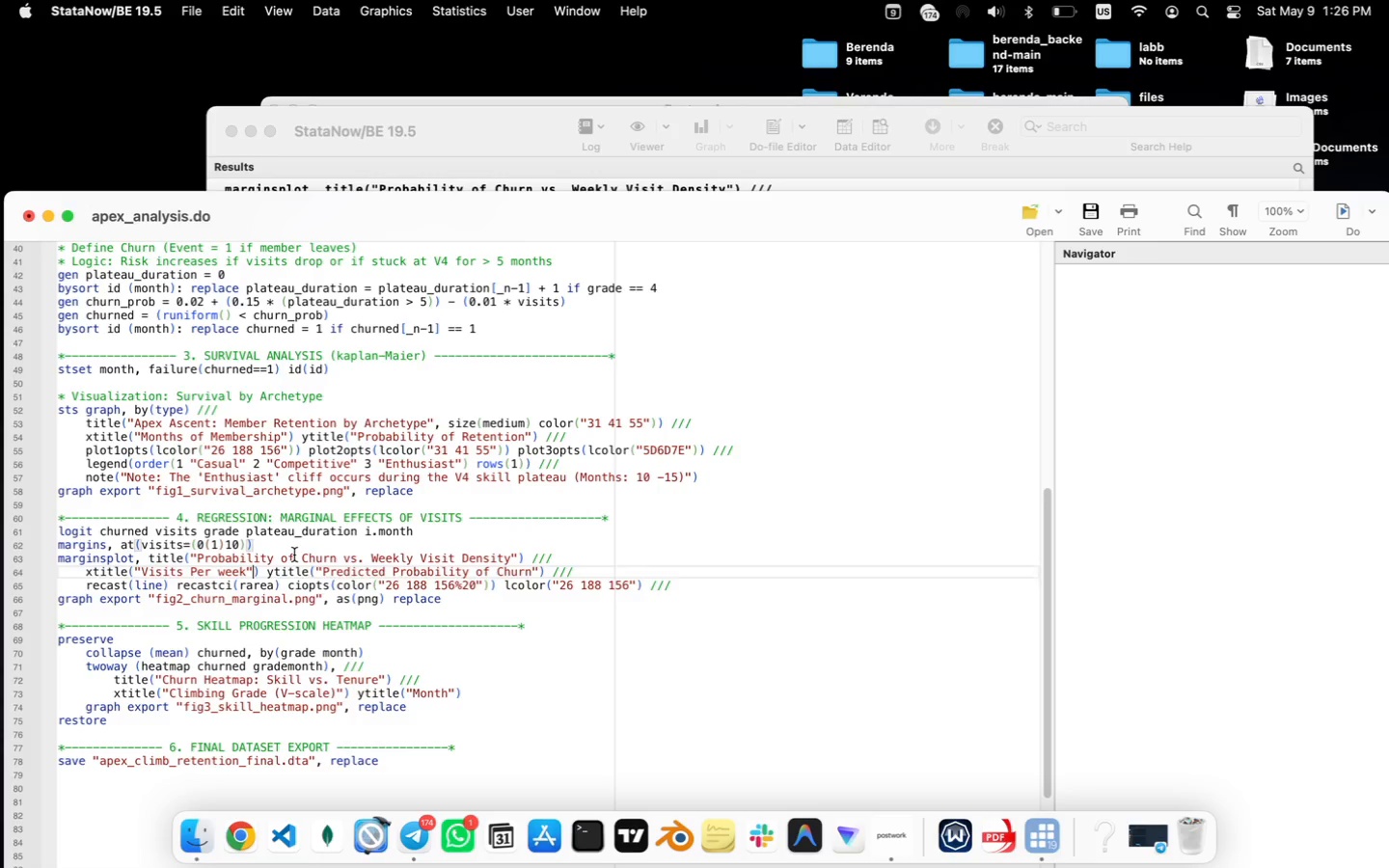 
key(ArrowDown)
 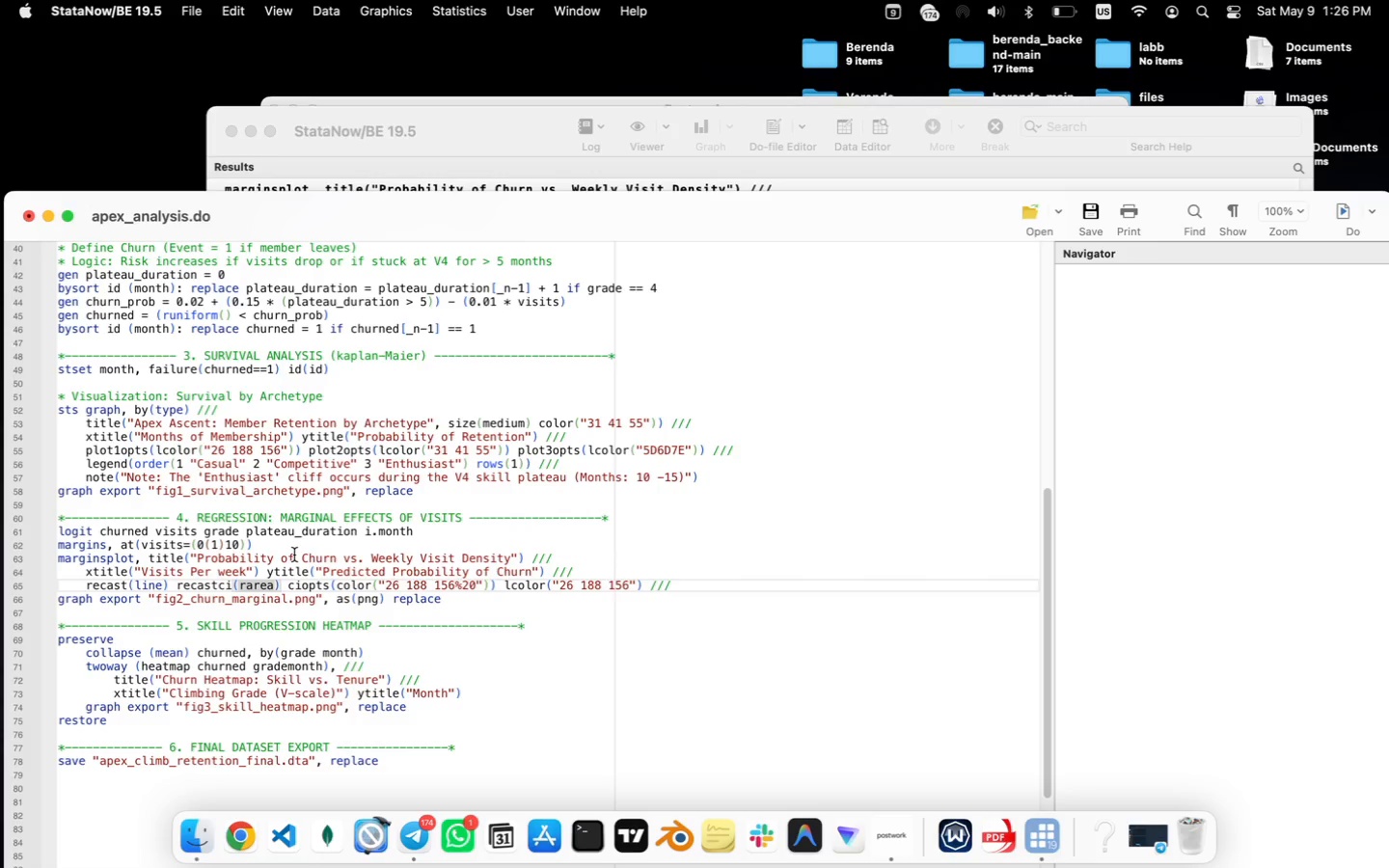 
key(Shift+ShiftRight)
 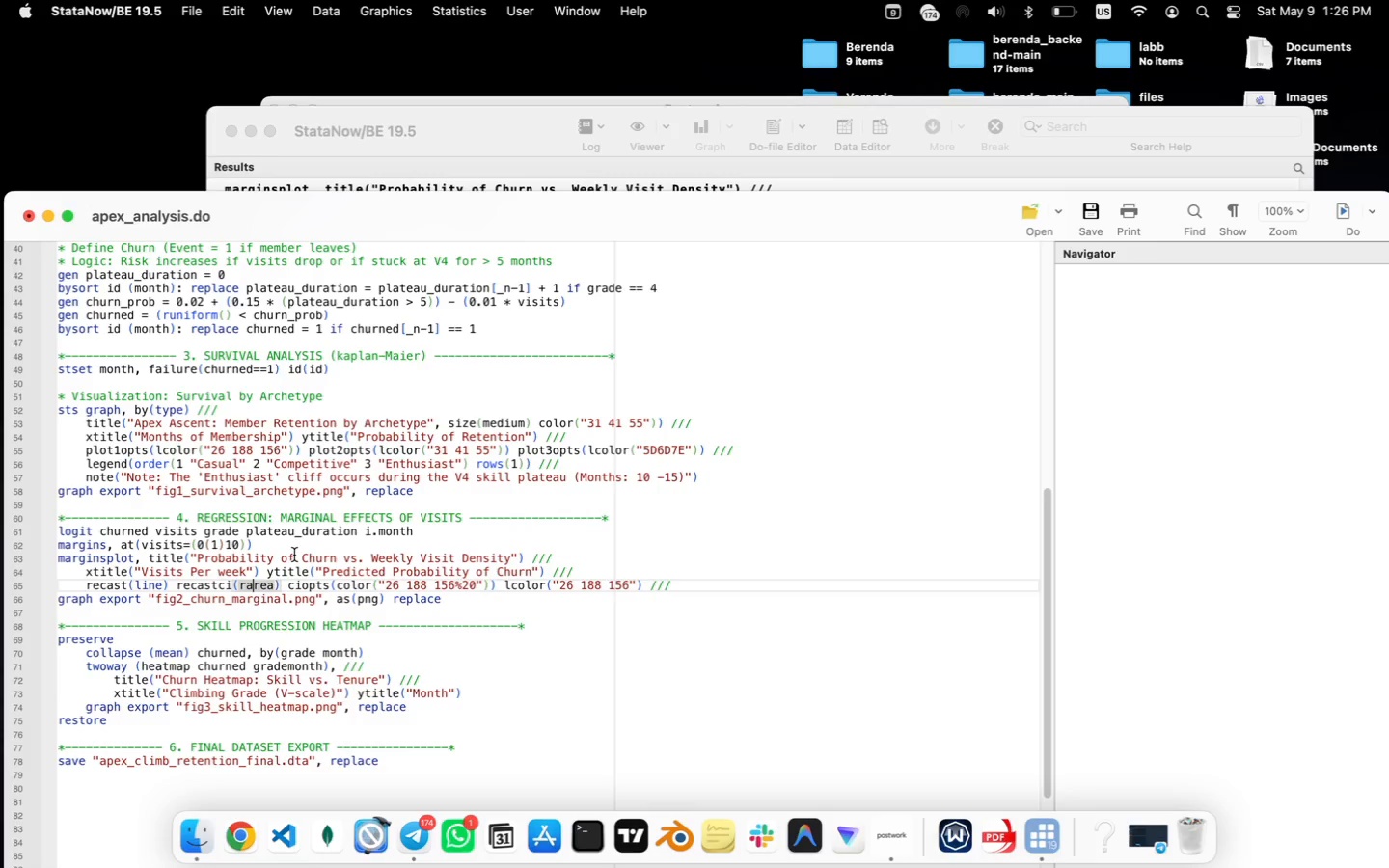 
key(ArrowUp)
 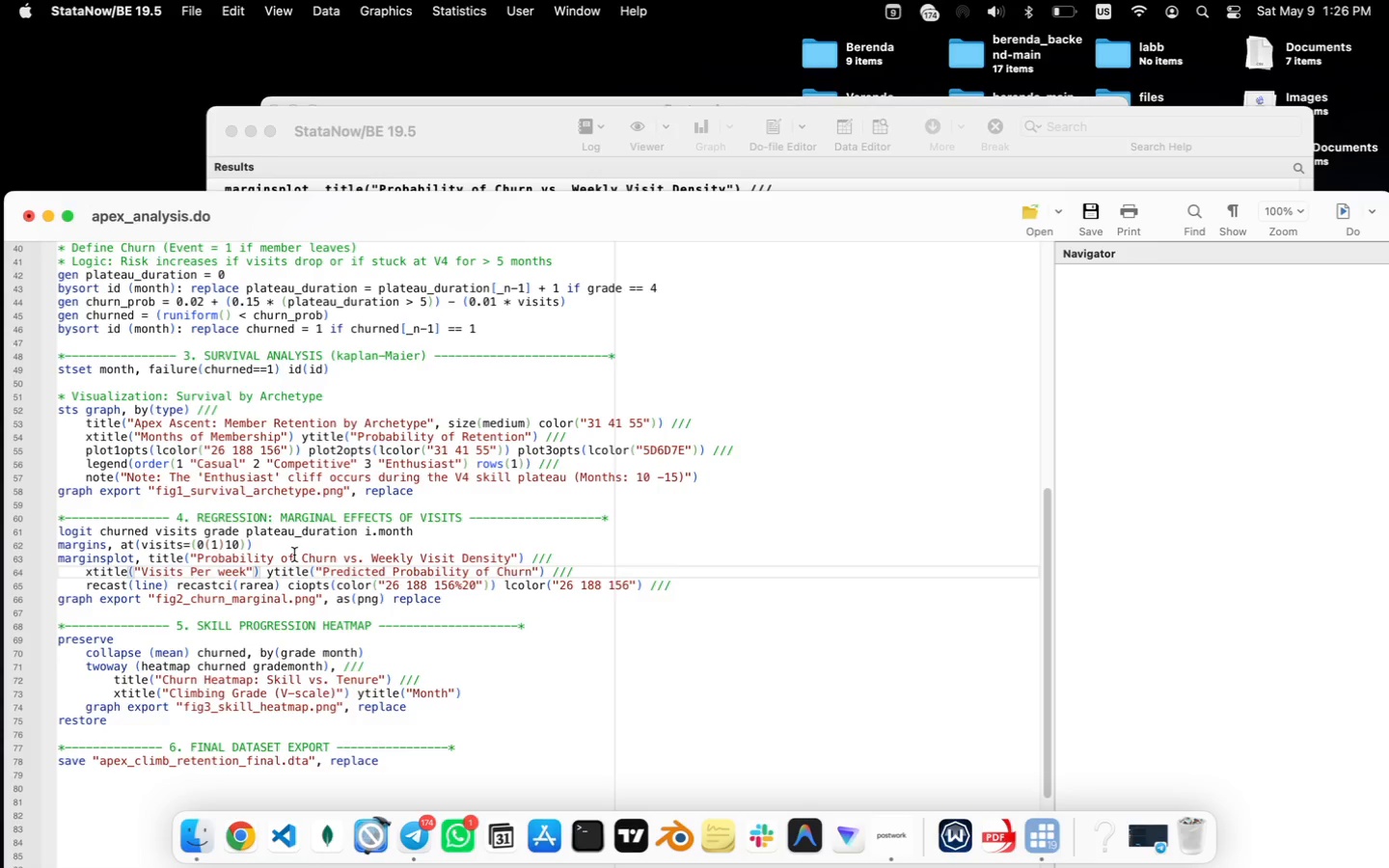 
key(ArrowDown)
 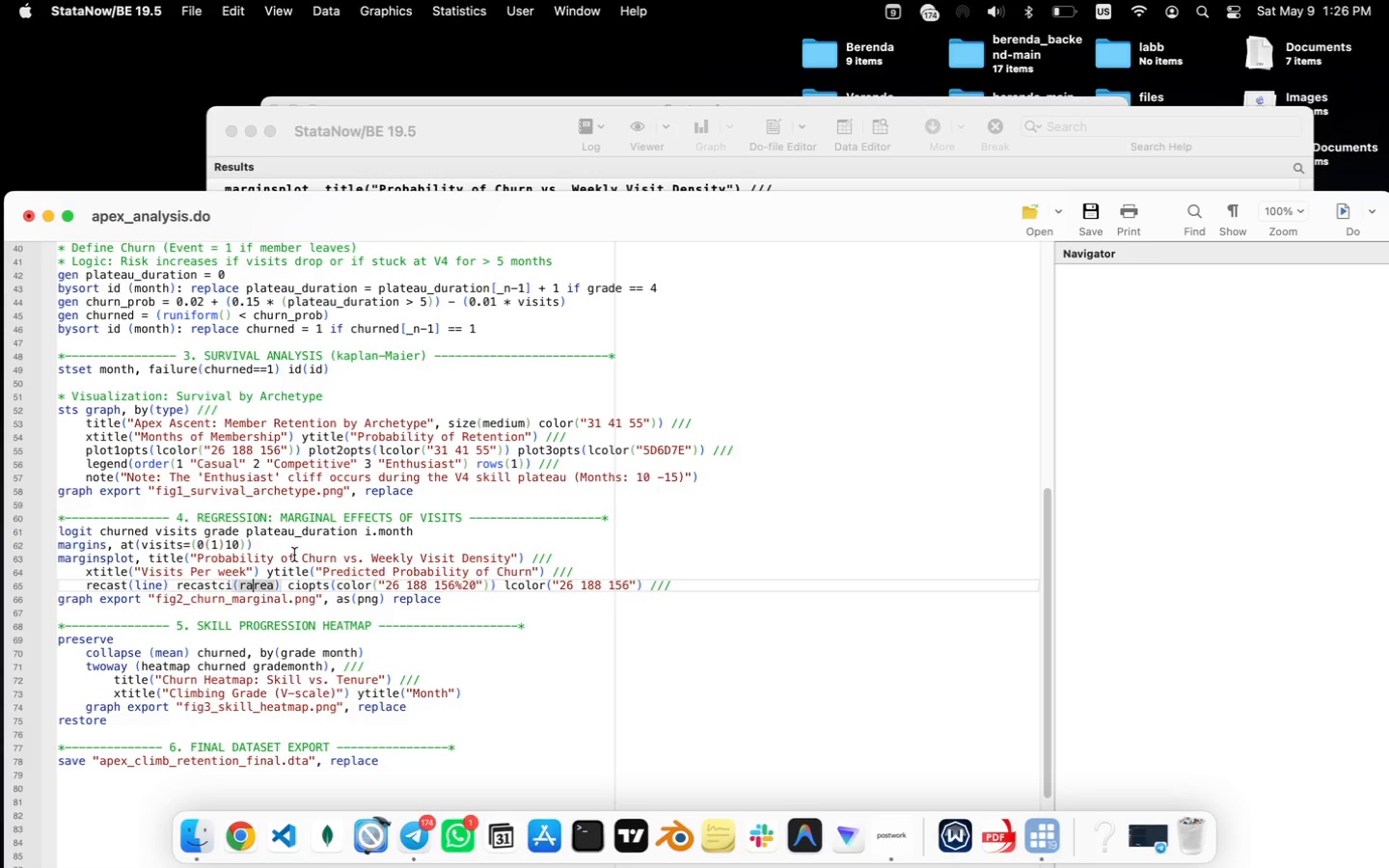 
wait(16.05)
 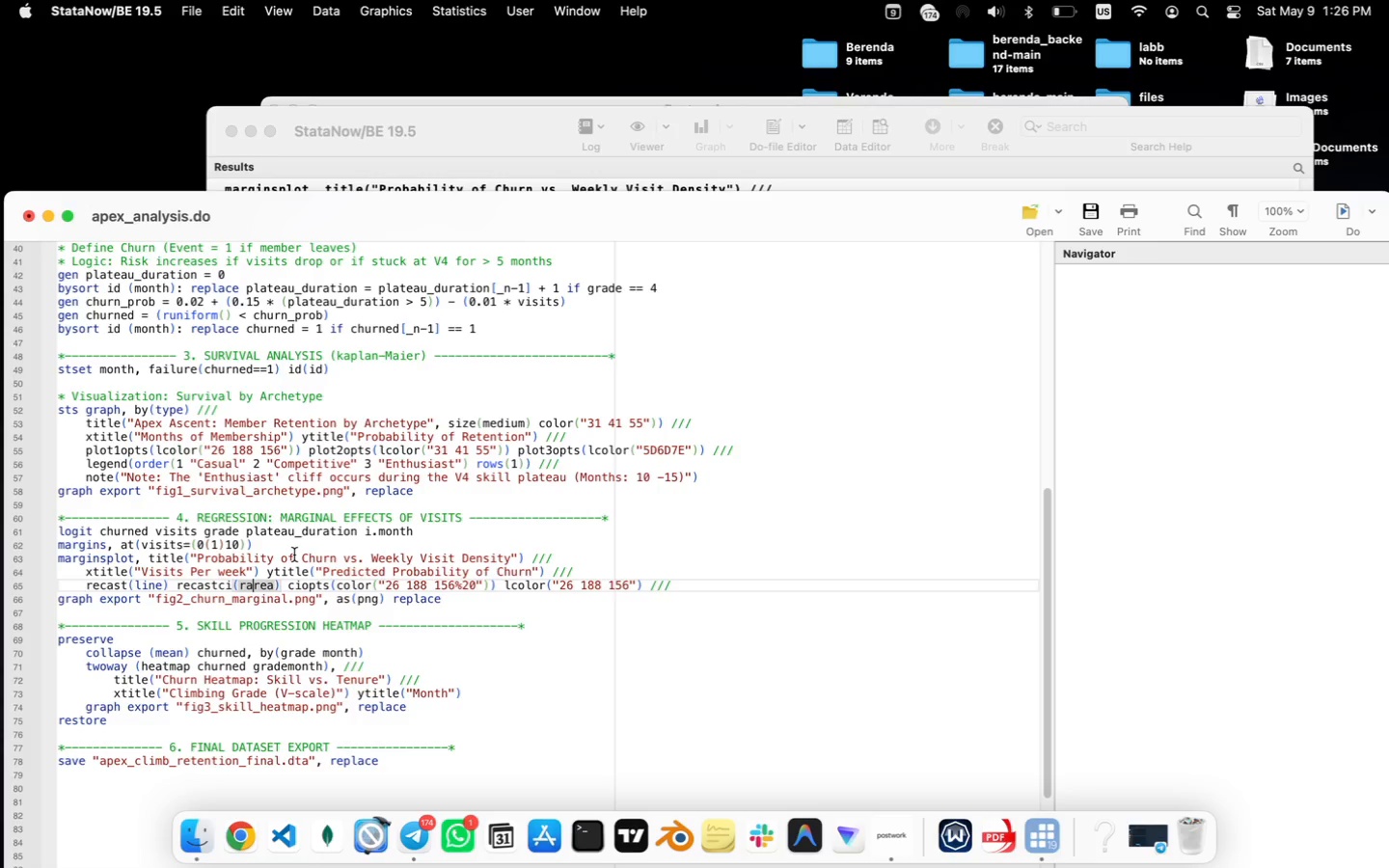 
key(ArrowRight)
 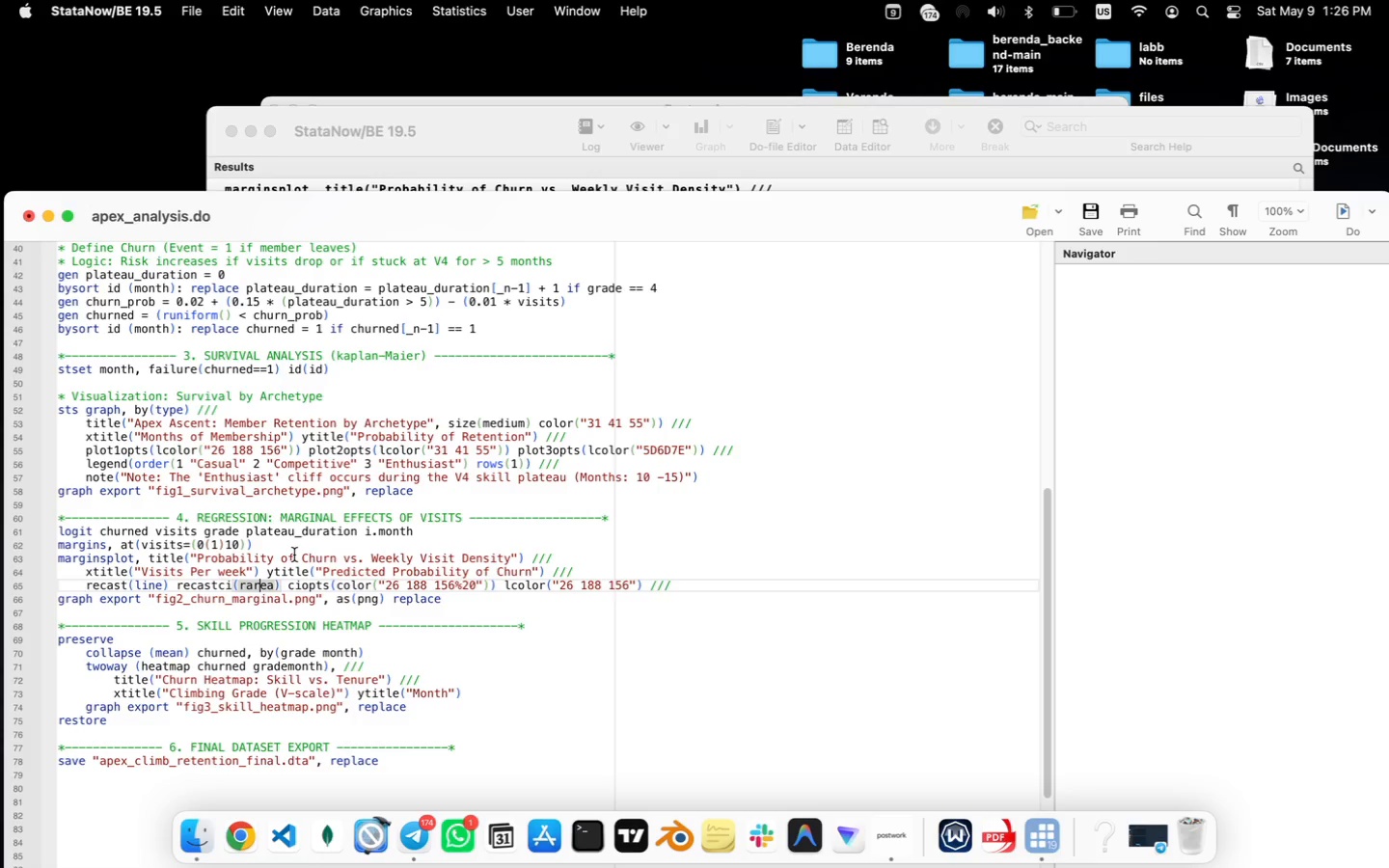 
key(ArrowRight)
 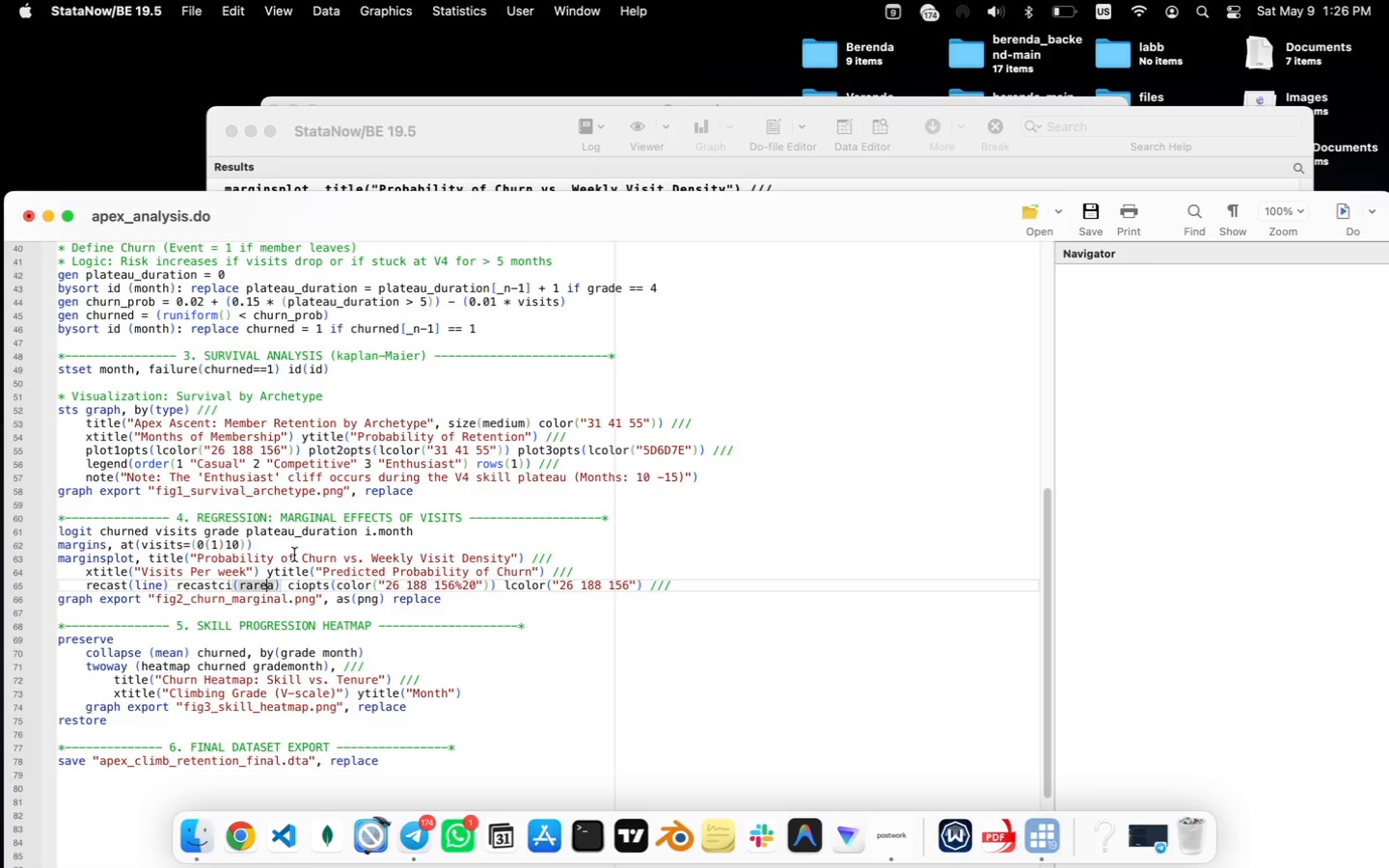 
key(ArrowRight)
 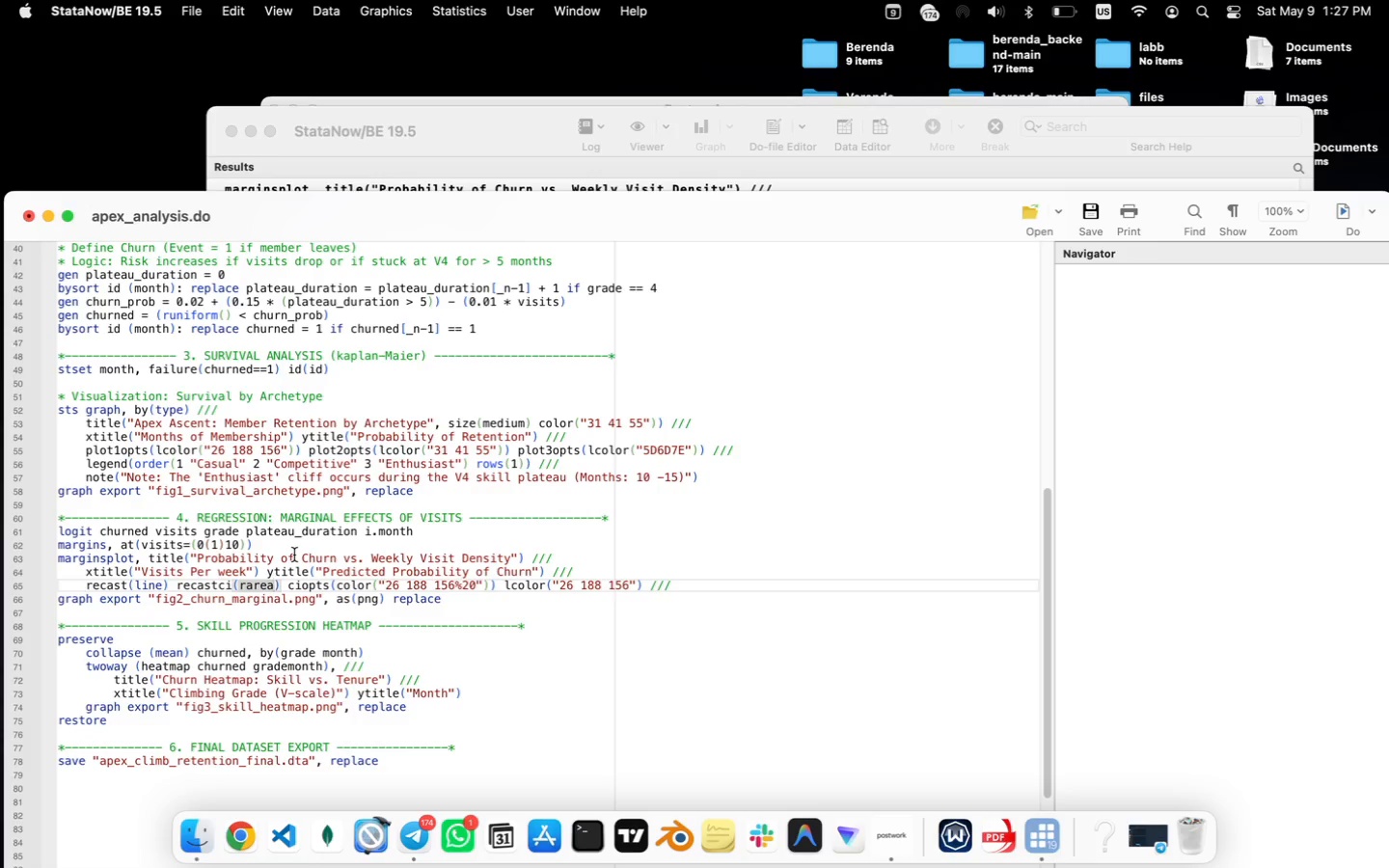 
wait(7.32)
 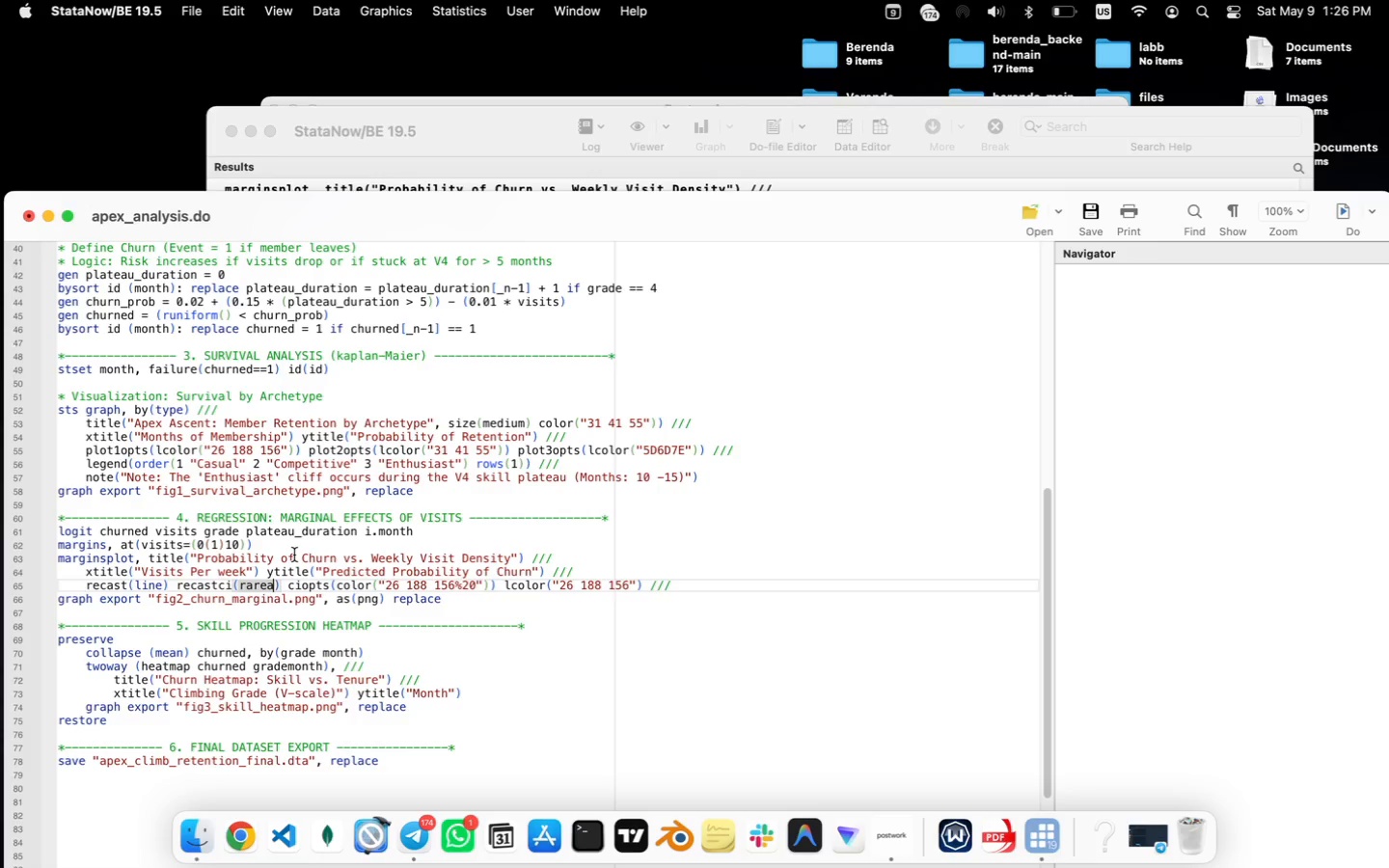 
key(ArrowRight)
 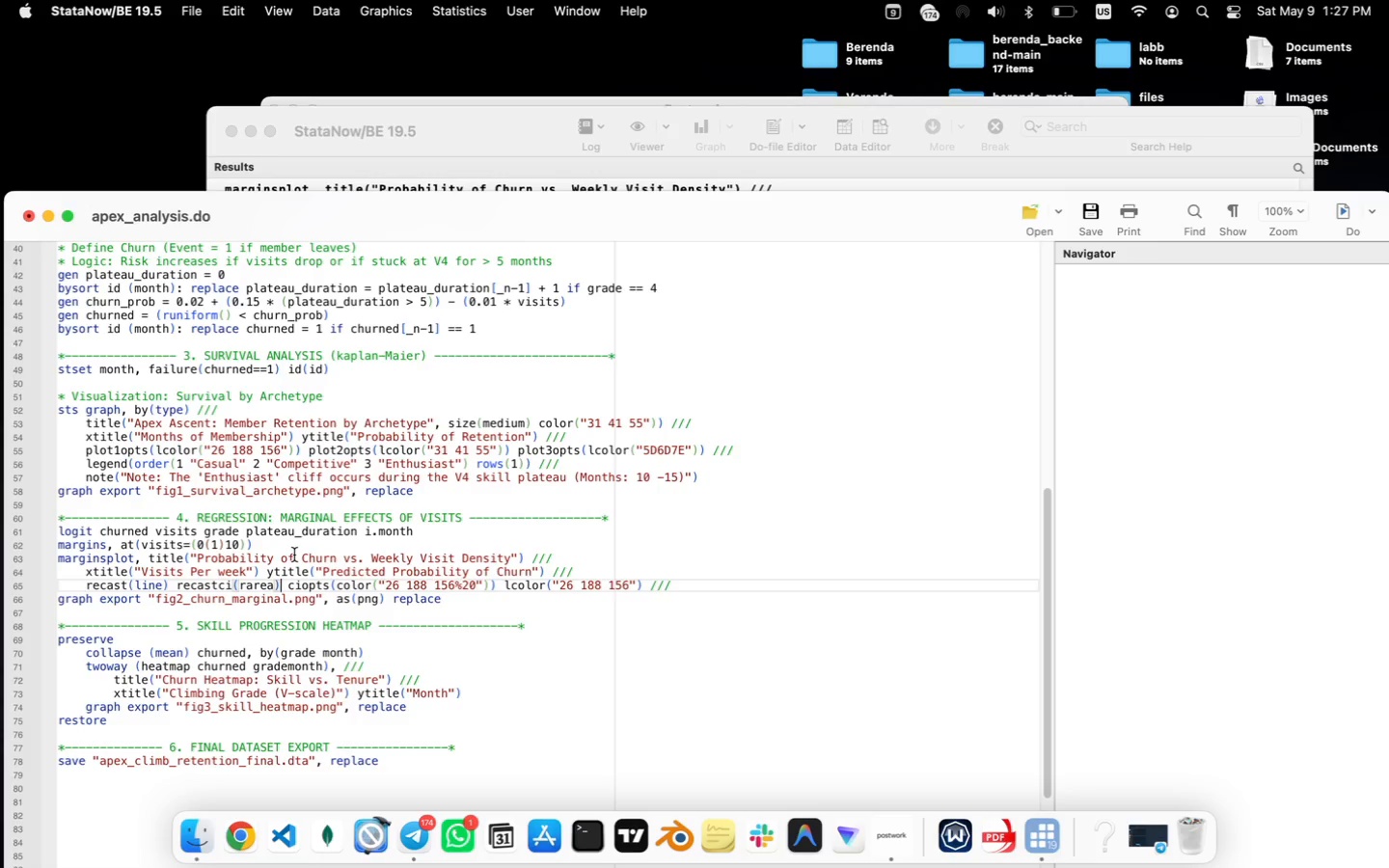 
key(Space)
 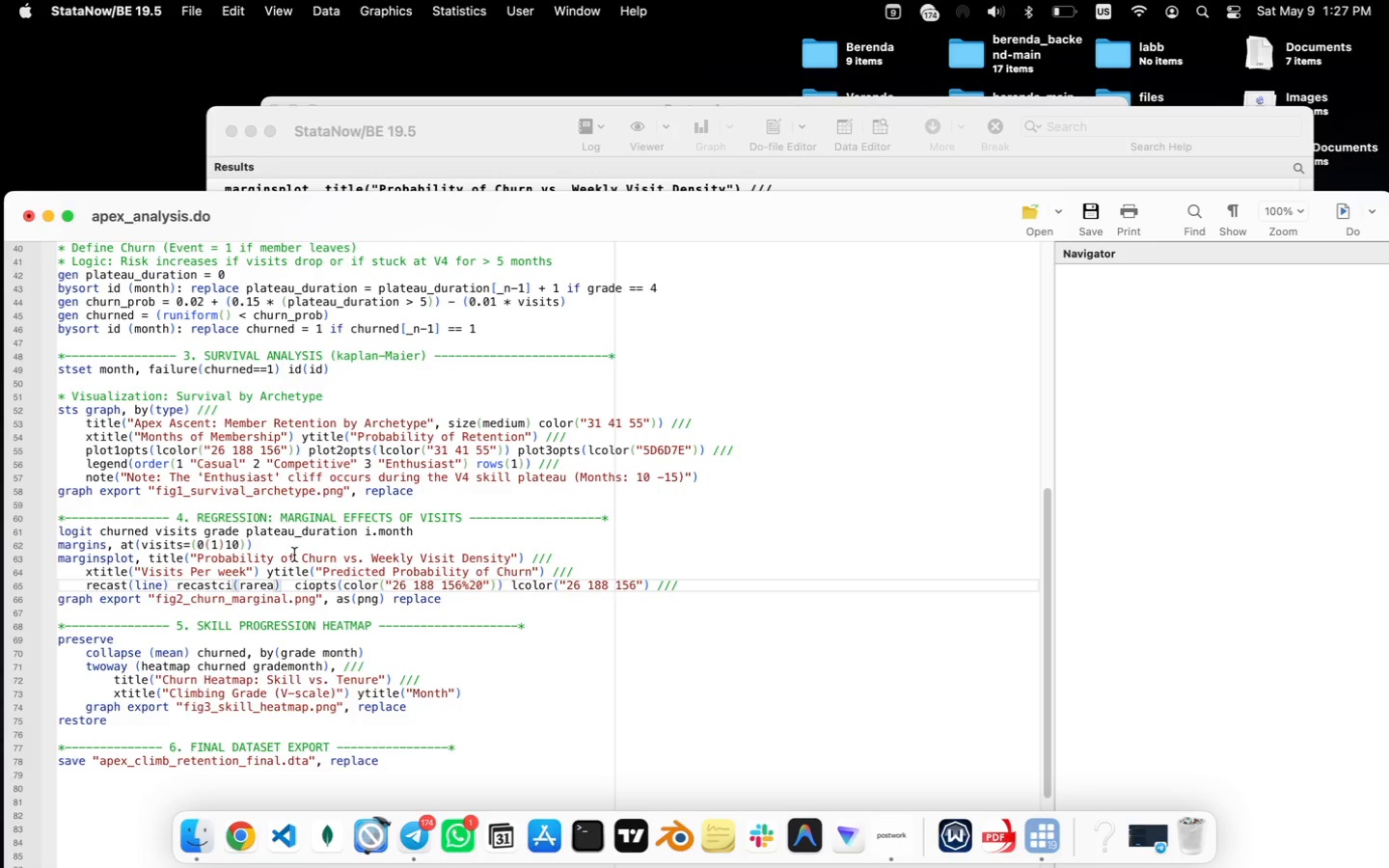 
key(Slash)
 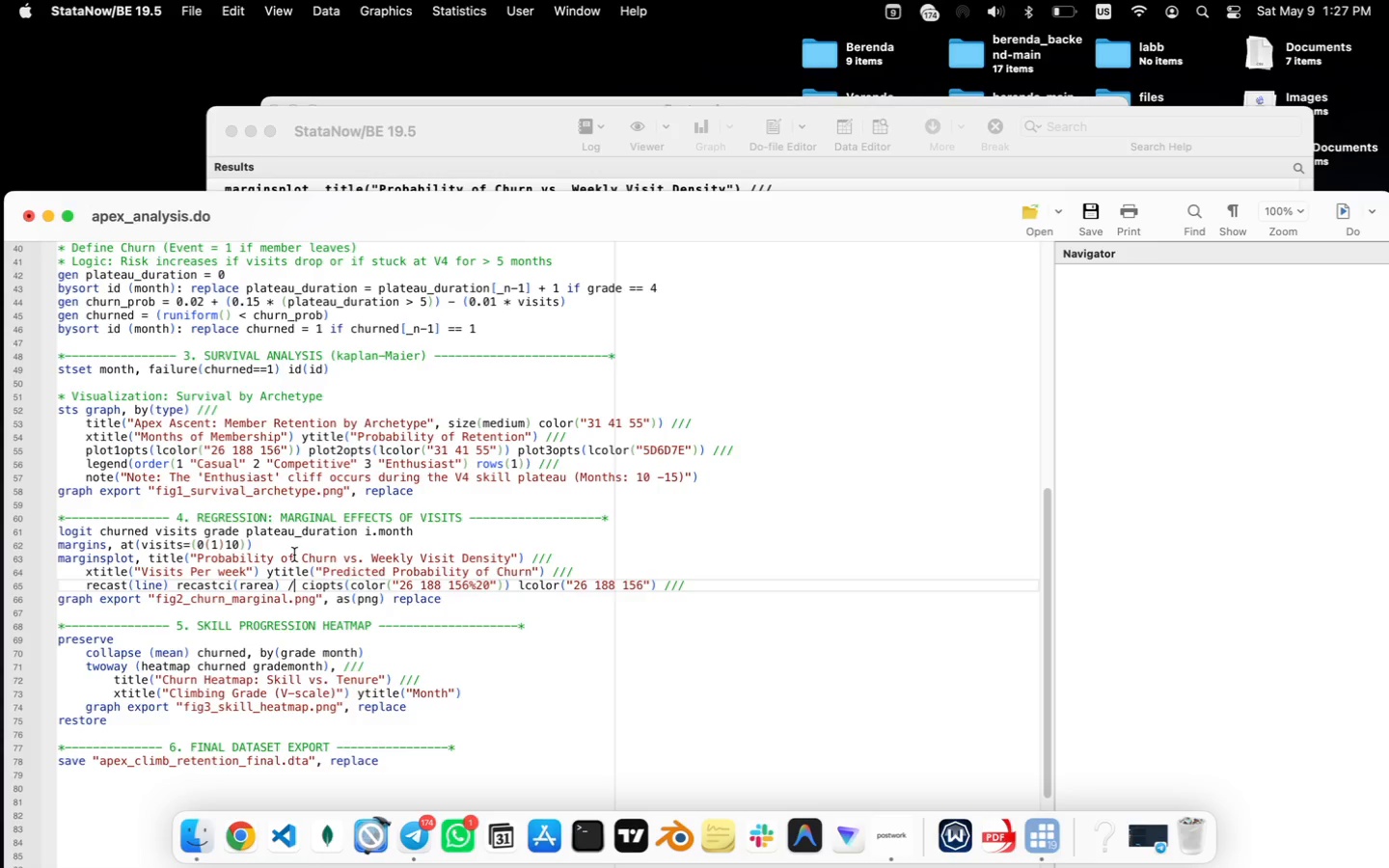 
key(Slash)
 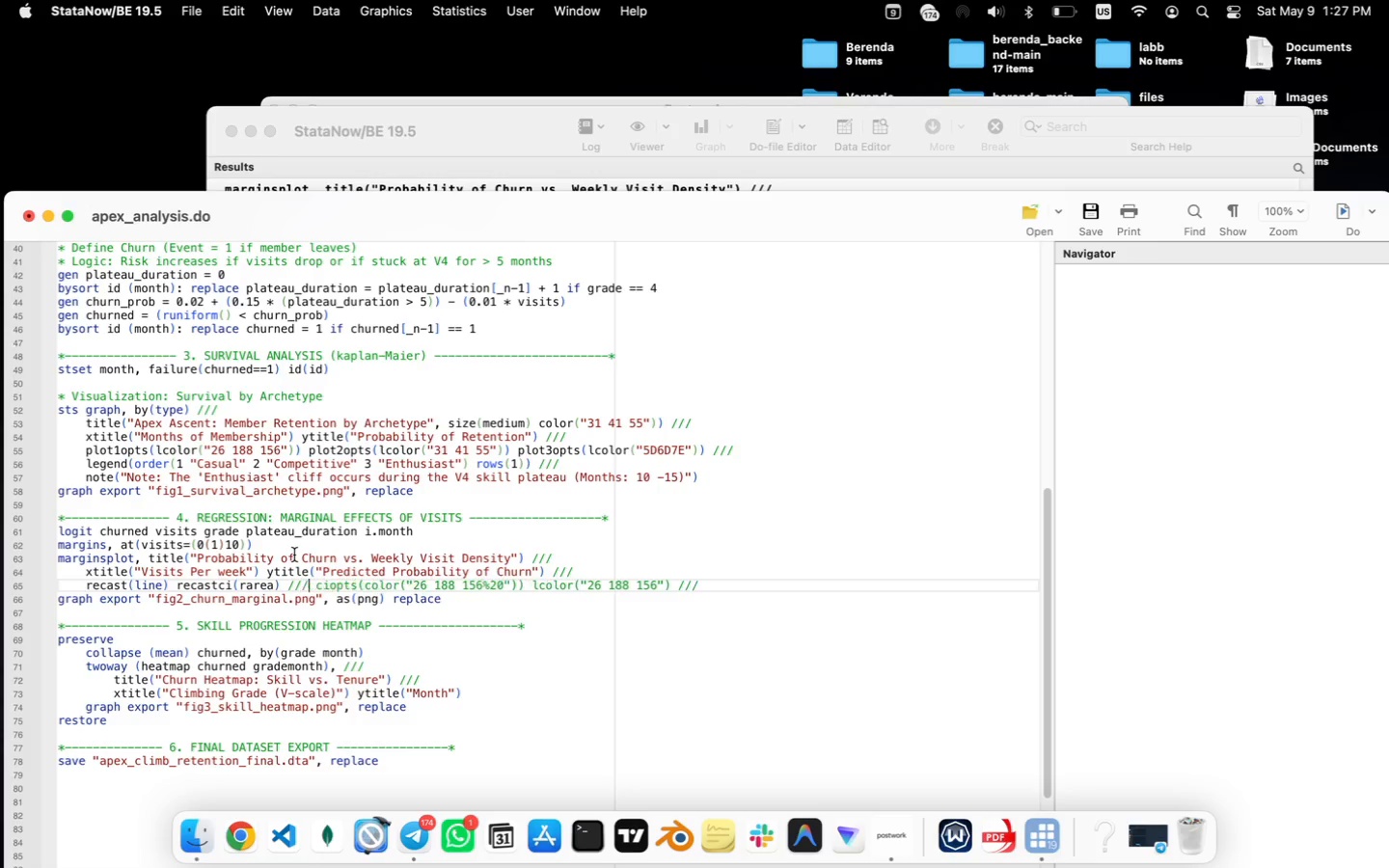 
key(Slash)
 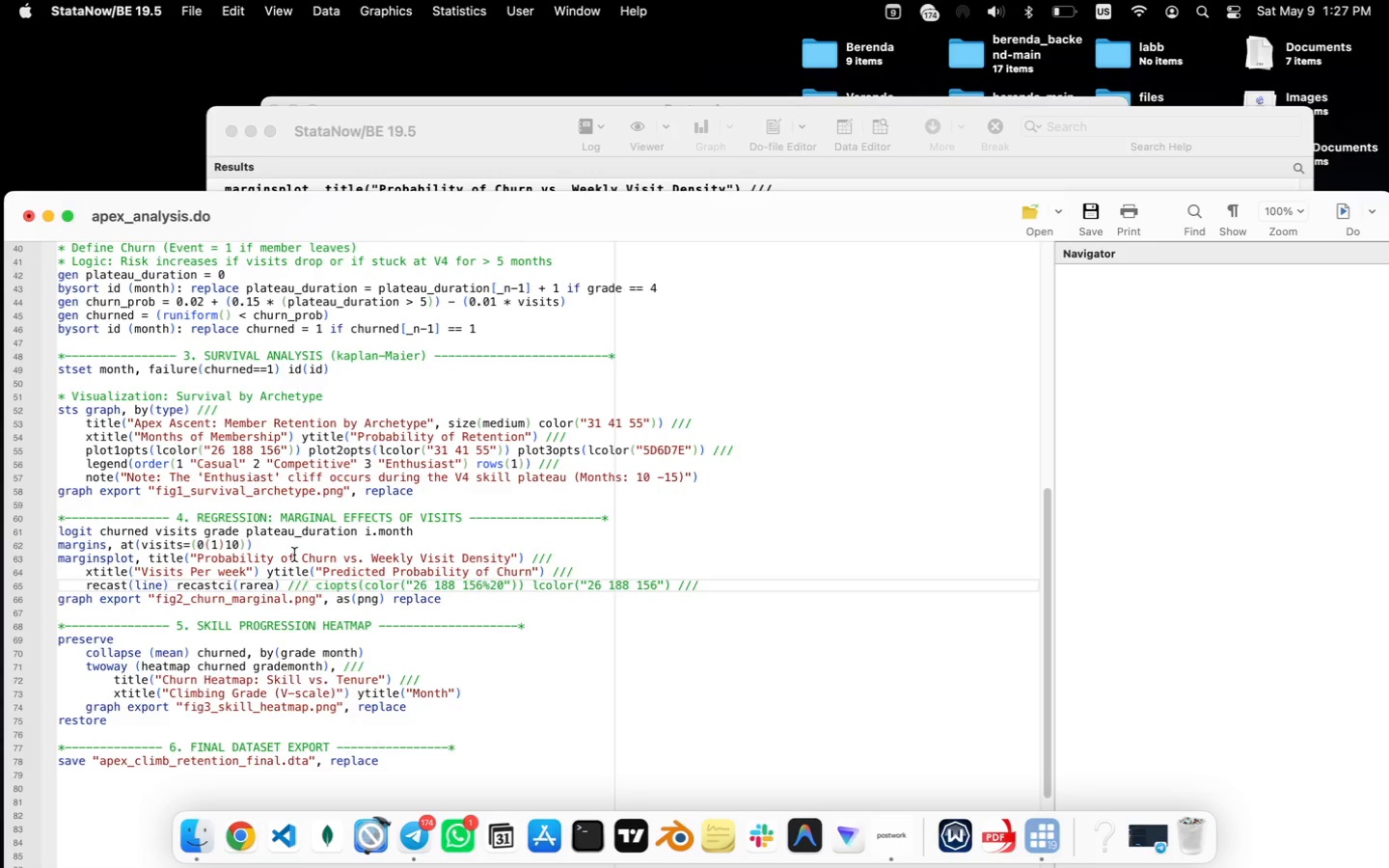 
key(Enter)
 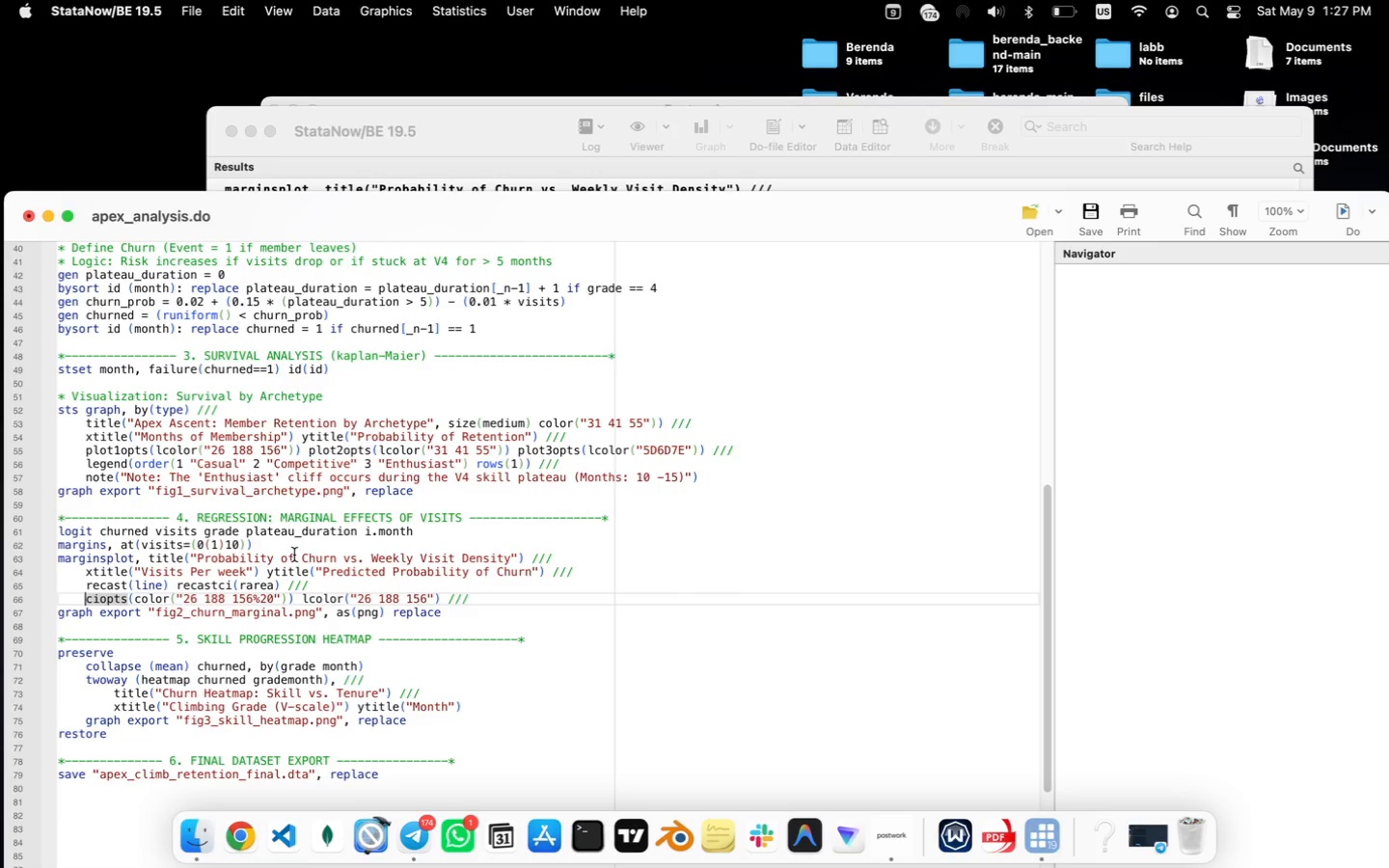 
key(ArrowRight)
 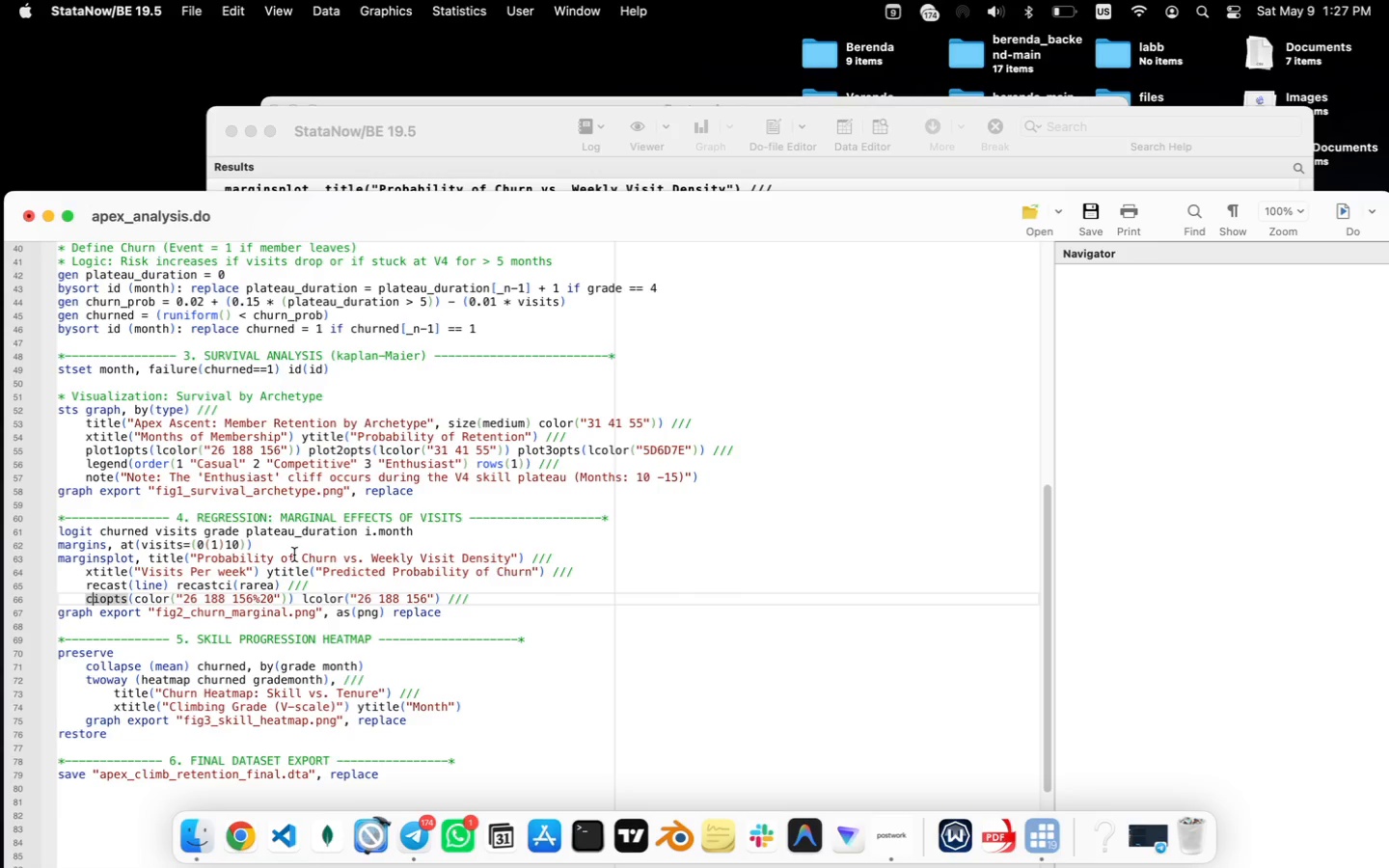 
key(ArrowRight)
 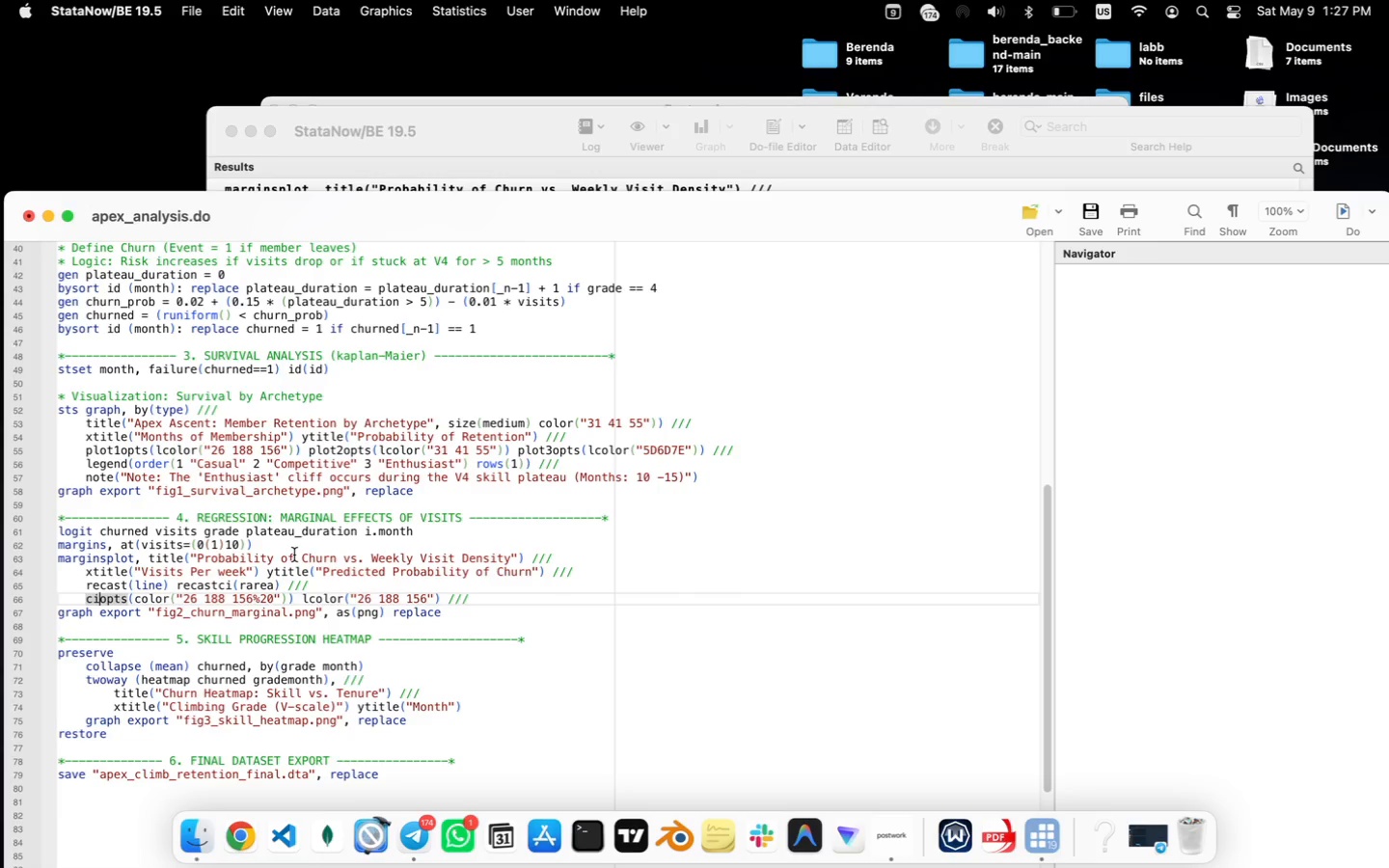 
key(ArrowRight)
 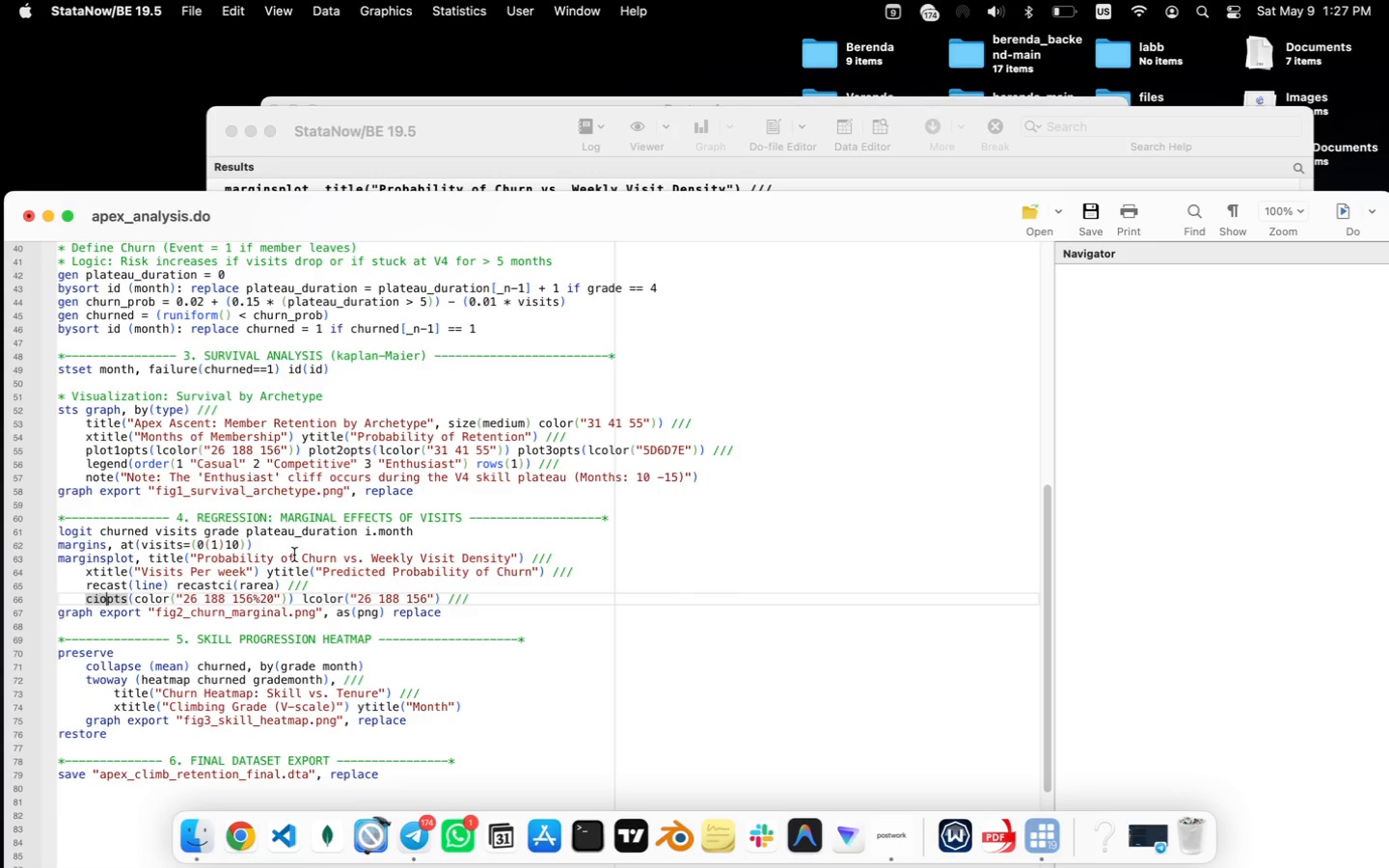 
key(ArrowRight)
 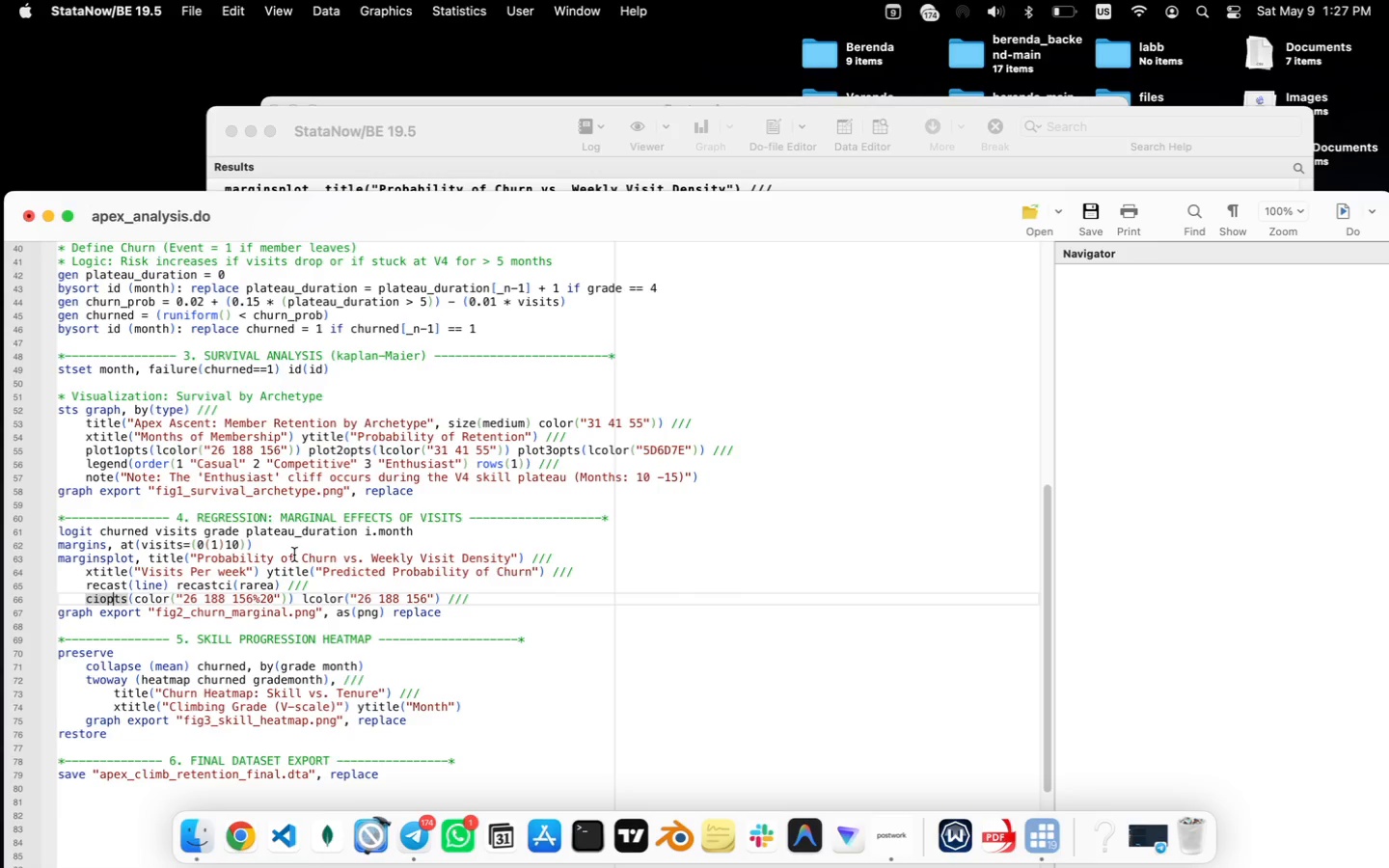 
key(Backspace)
key(Backspace)
key(Backspace)
key(Backspace)
type(ploop)
key(Backspace)
key(Backspace)
type(p)
 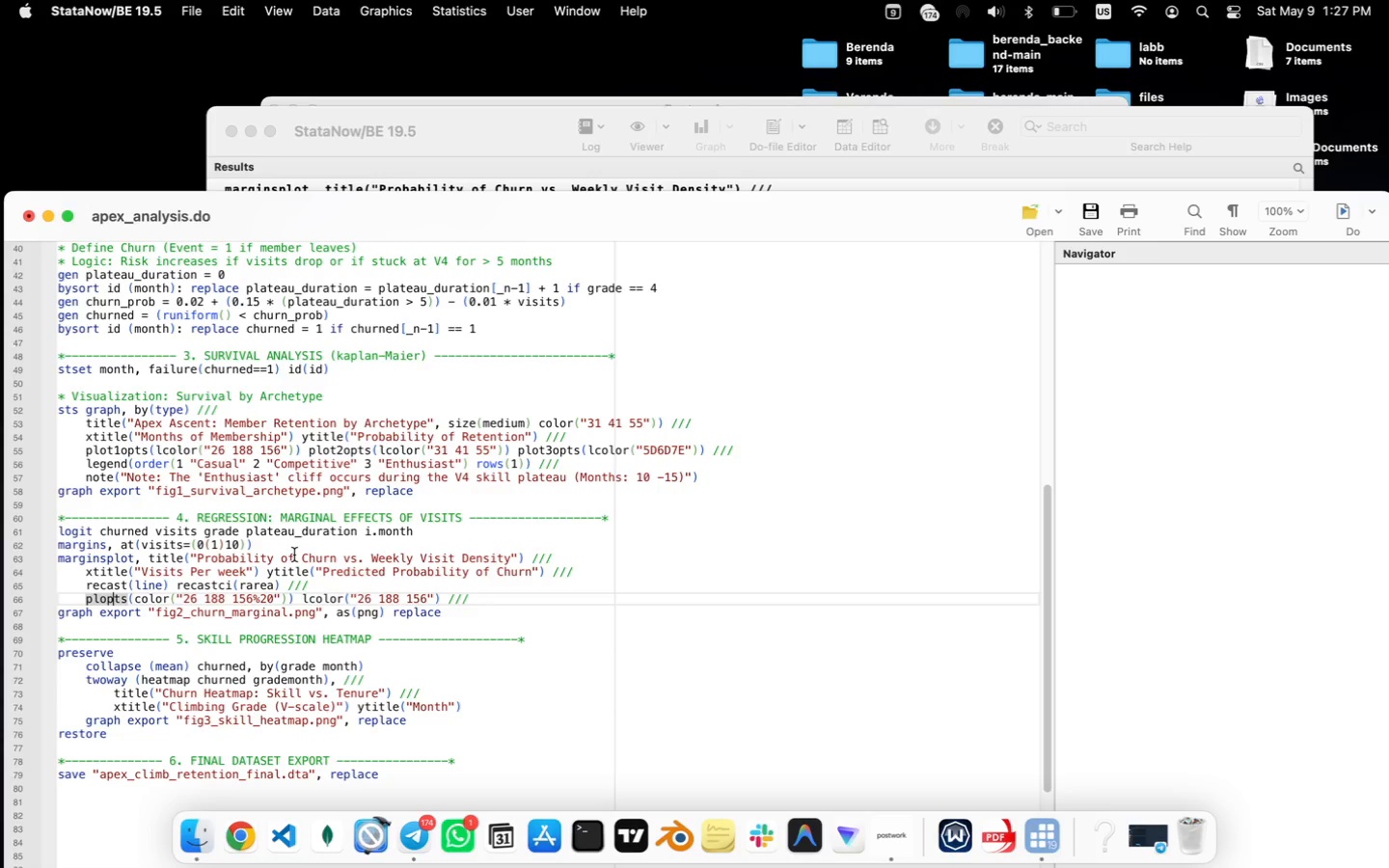 
key(ArrowLeft)
 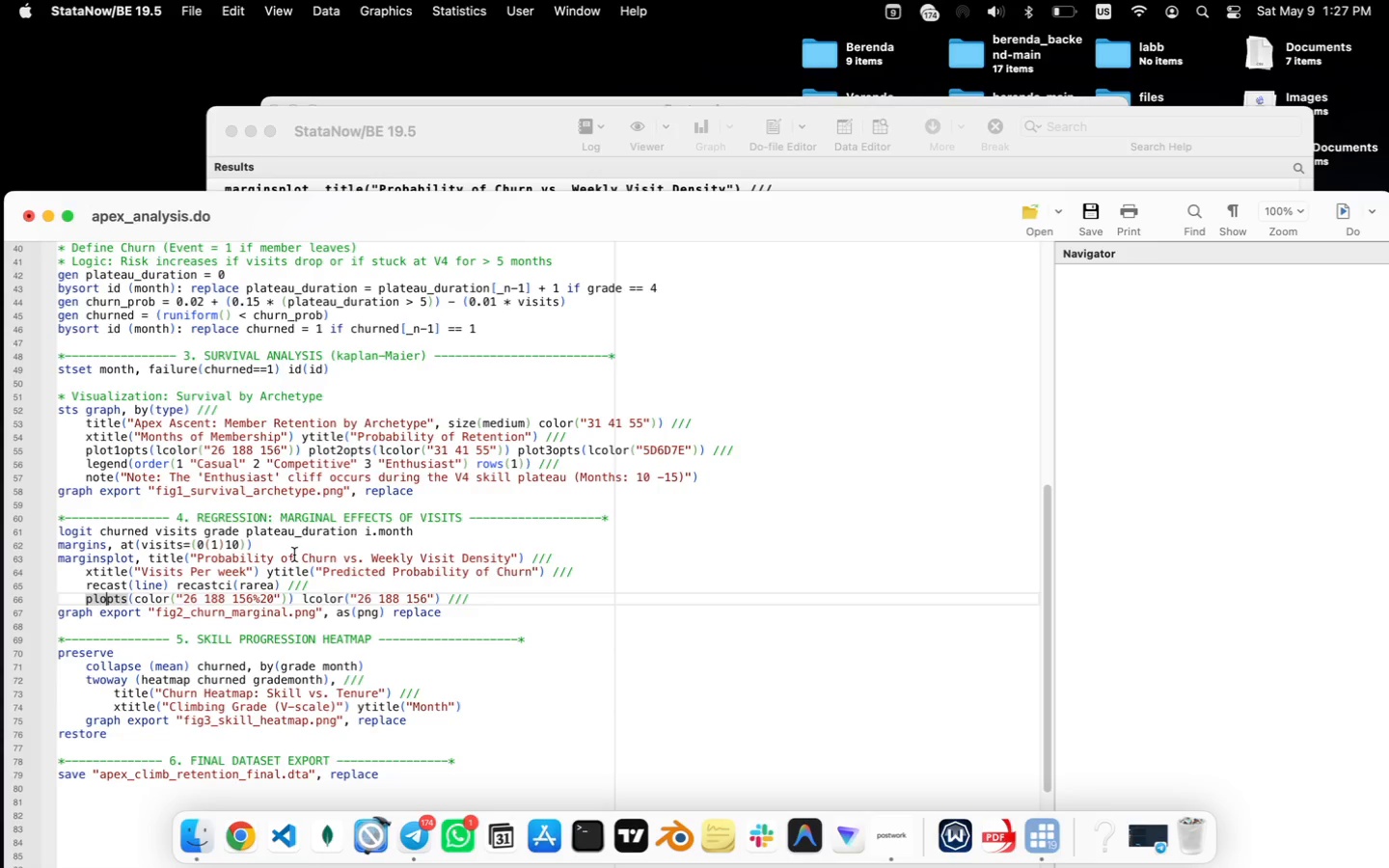 
type(to)
 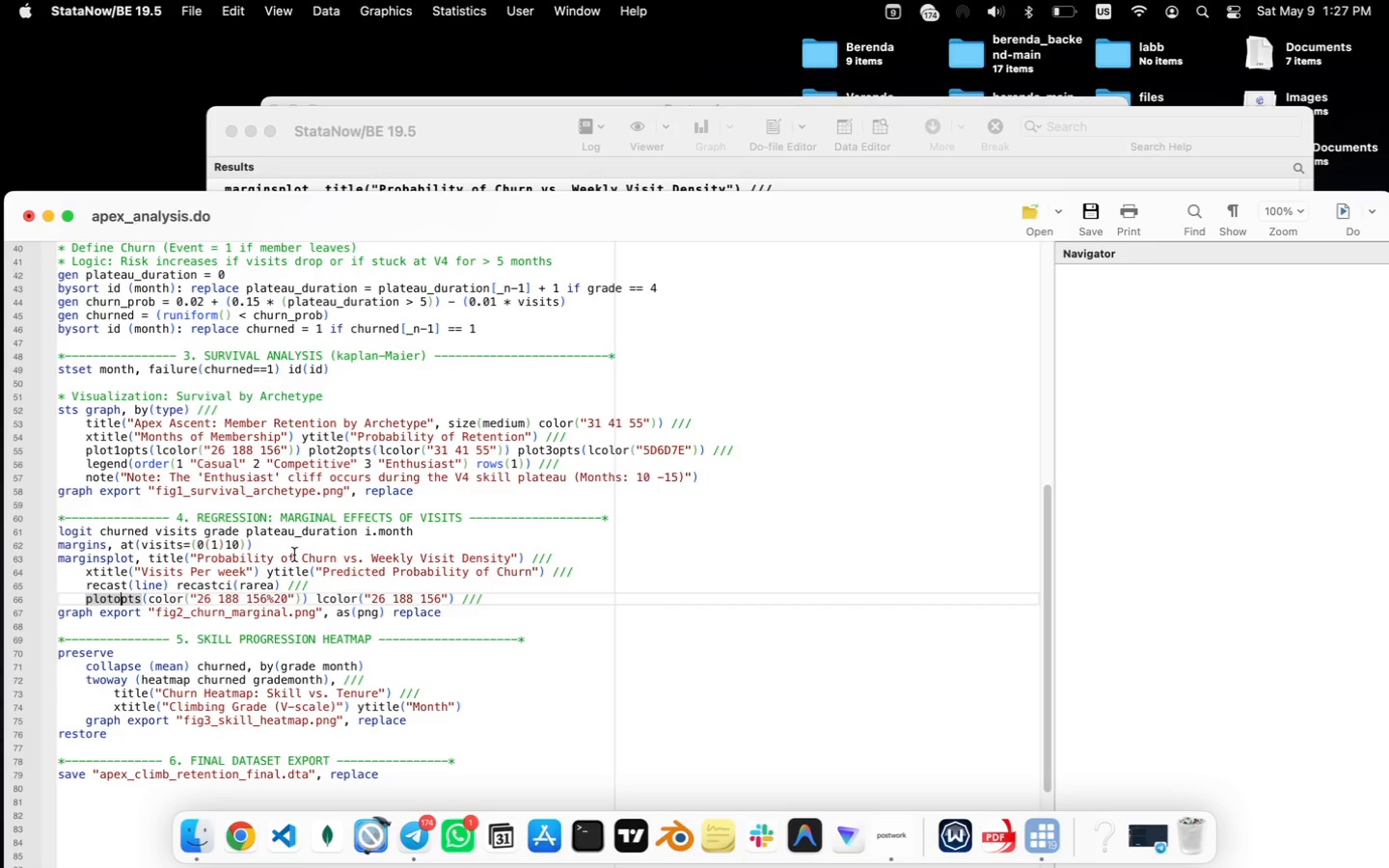 
key(ArrowRight)
 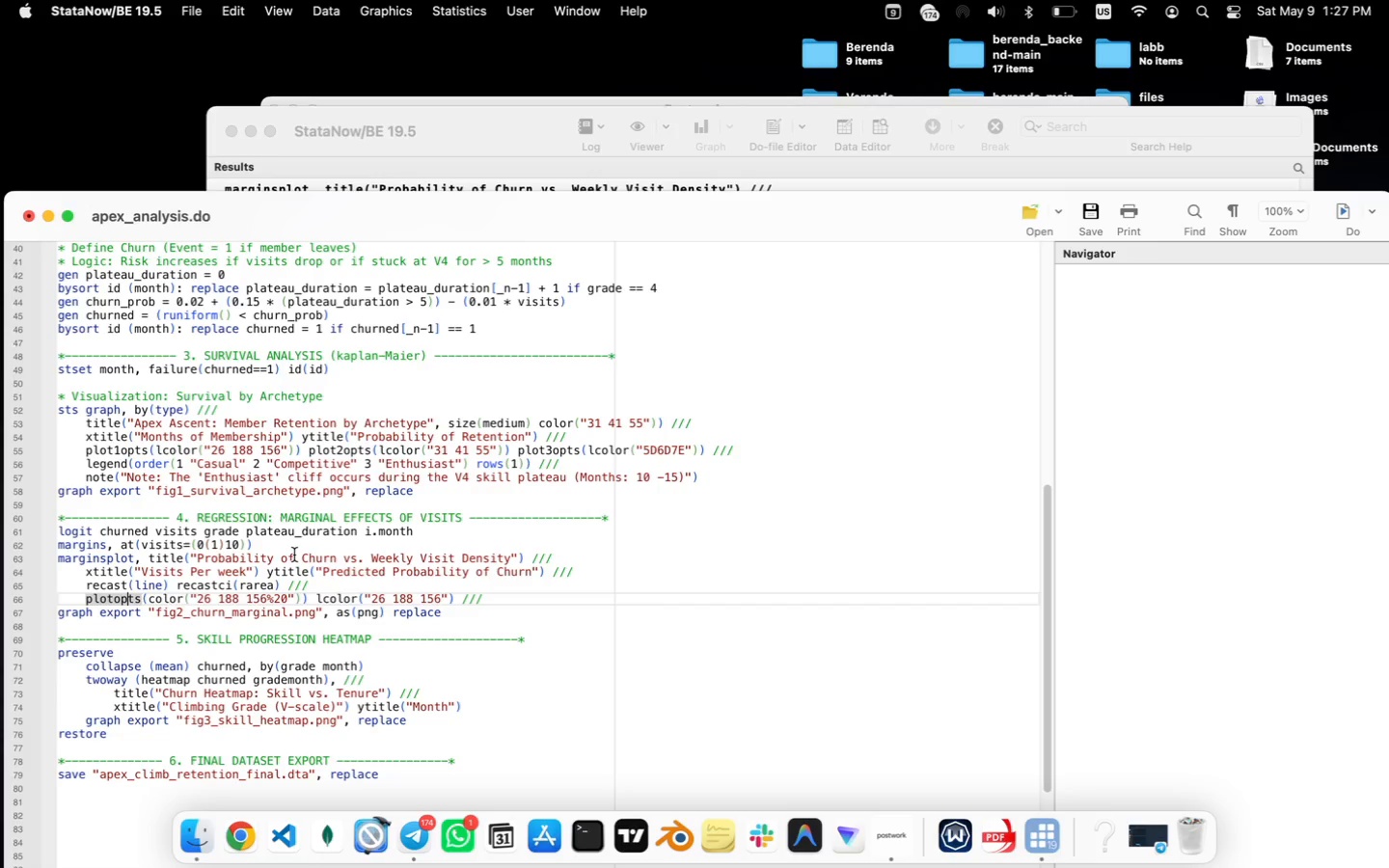 
key(ArrowRight)
 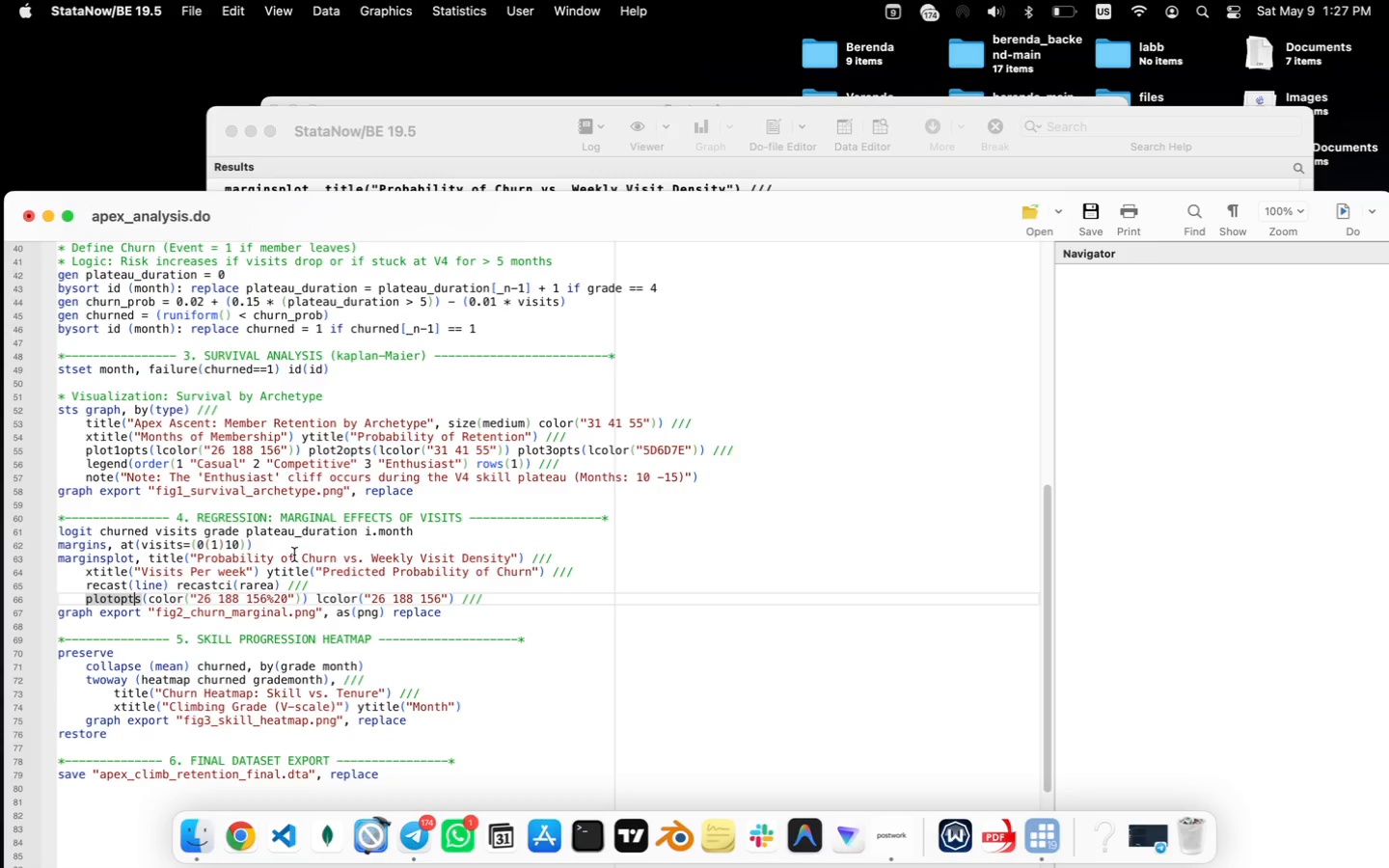 
key(ArrowRight)
 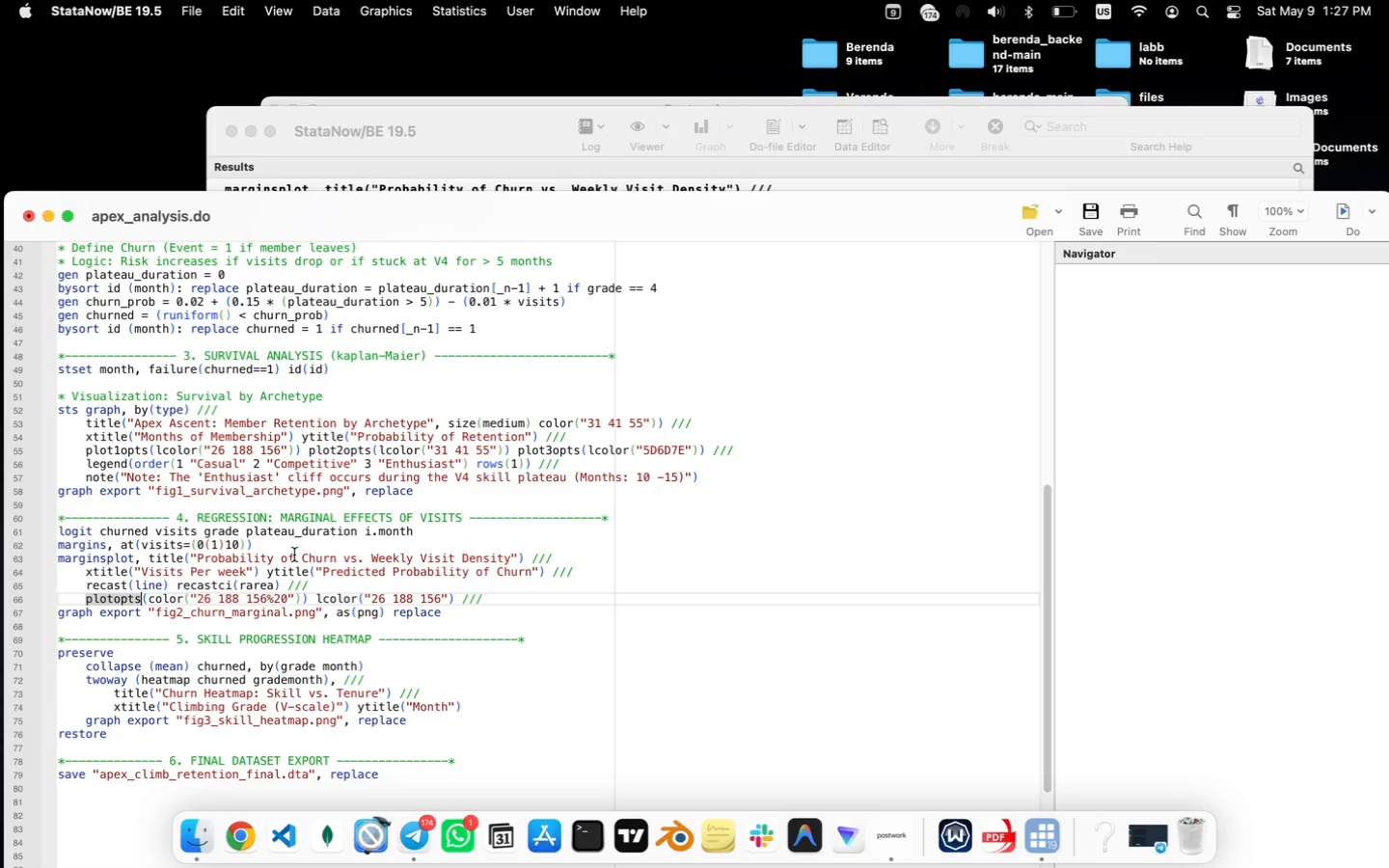 
key(ArrowRight)
 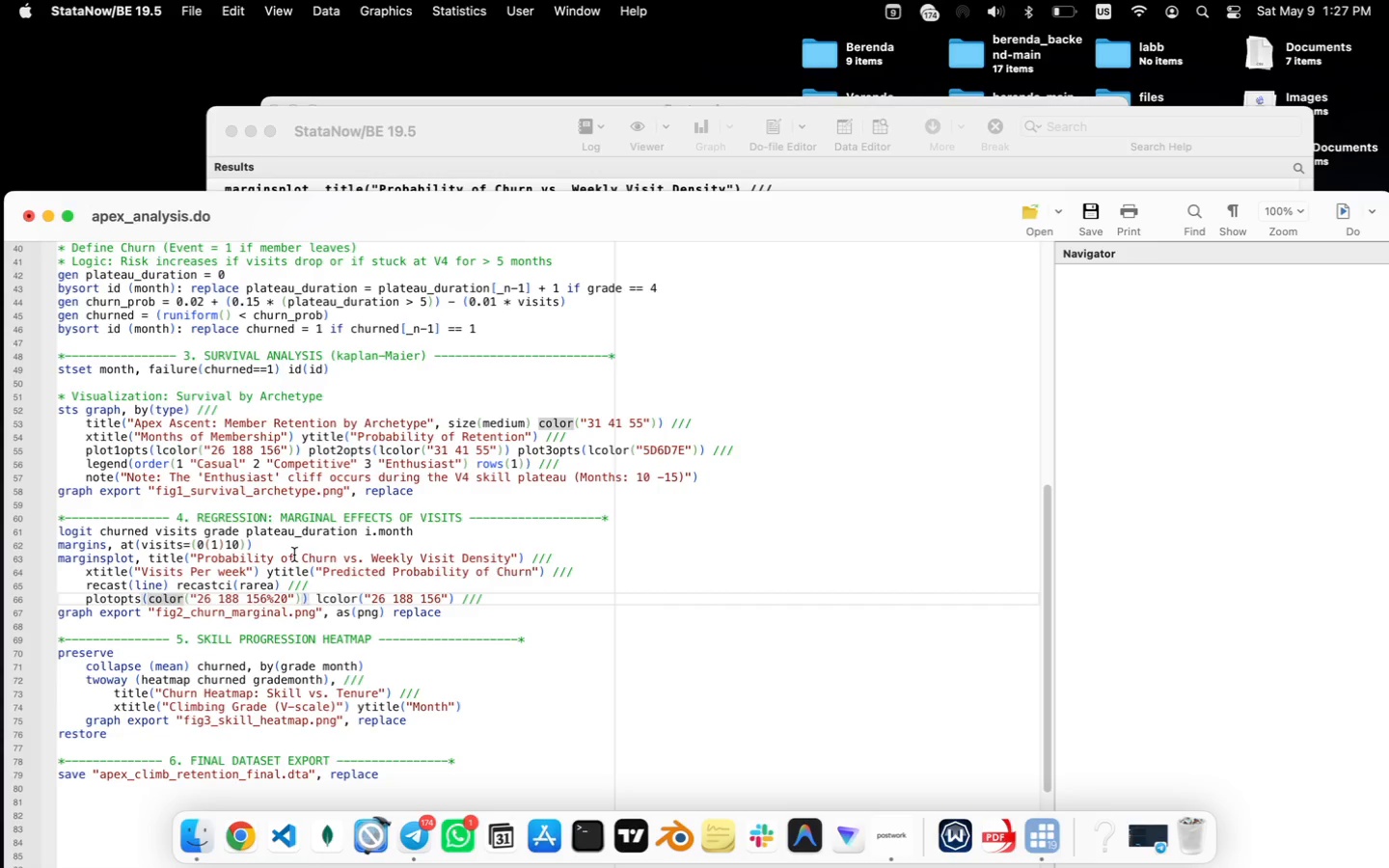 
key(L)
 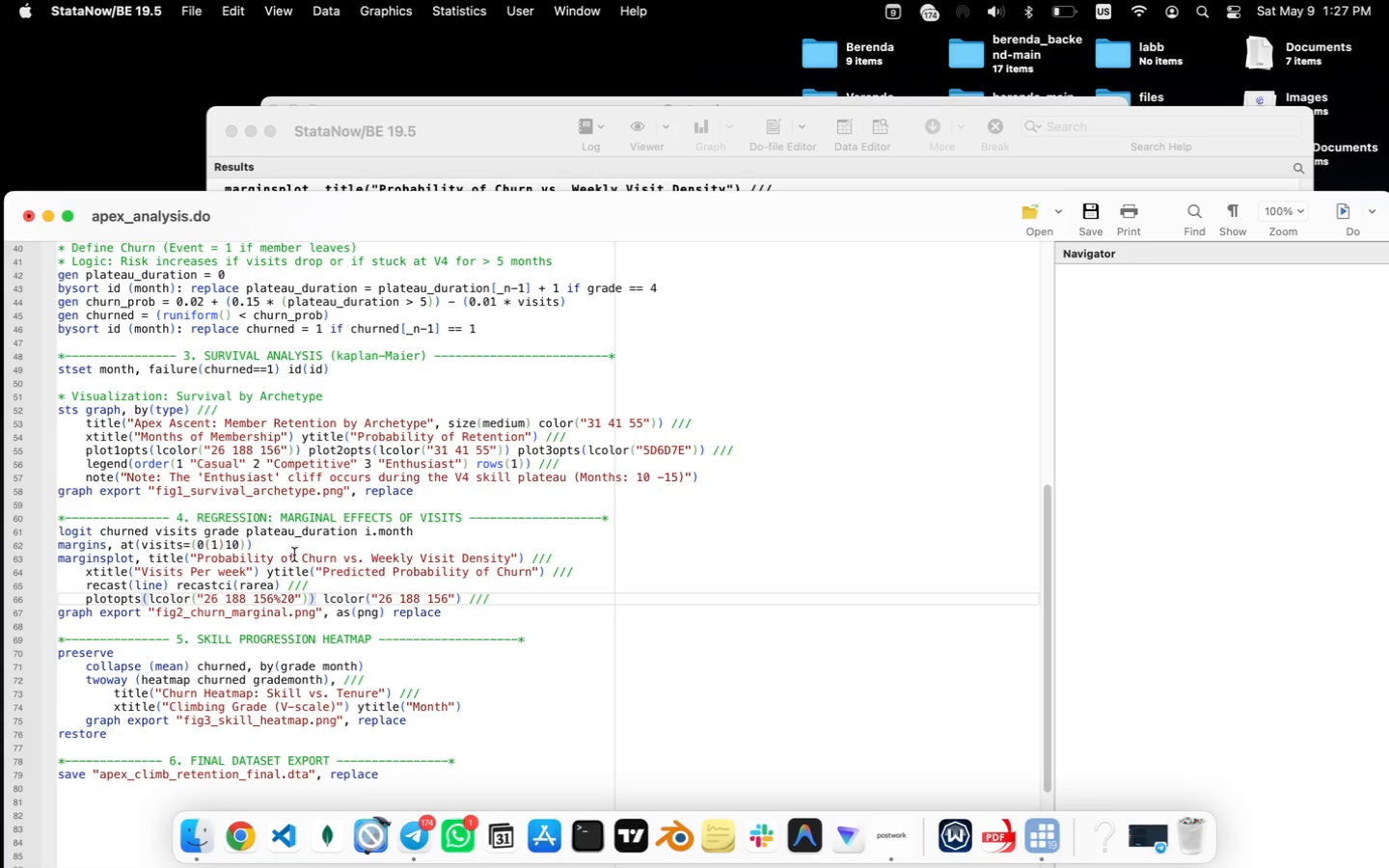 
key(ArrowRight)
 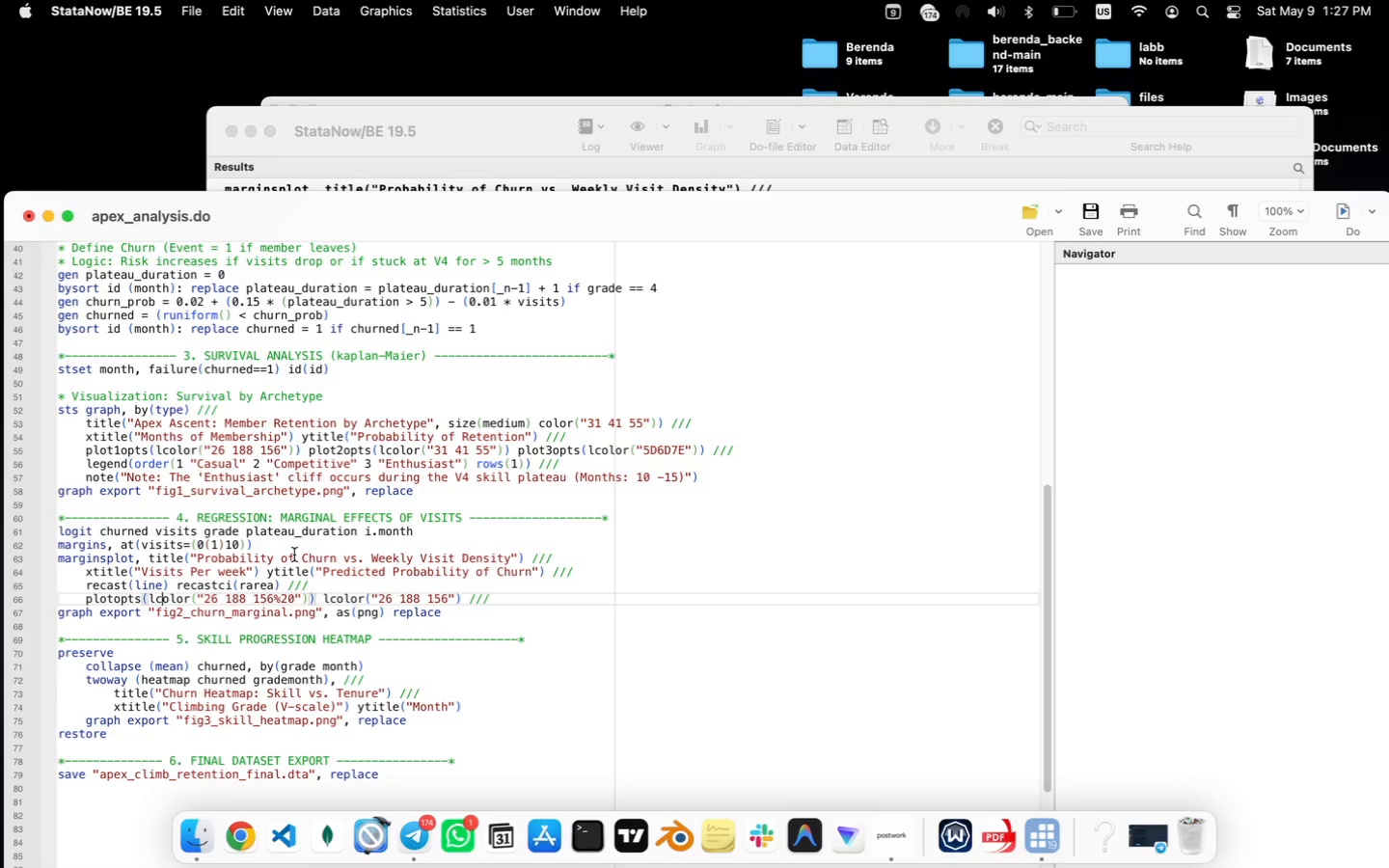 
key(ArrowRight)
 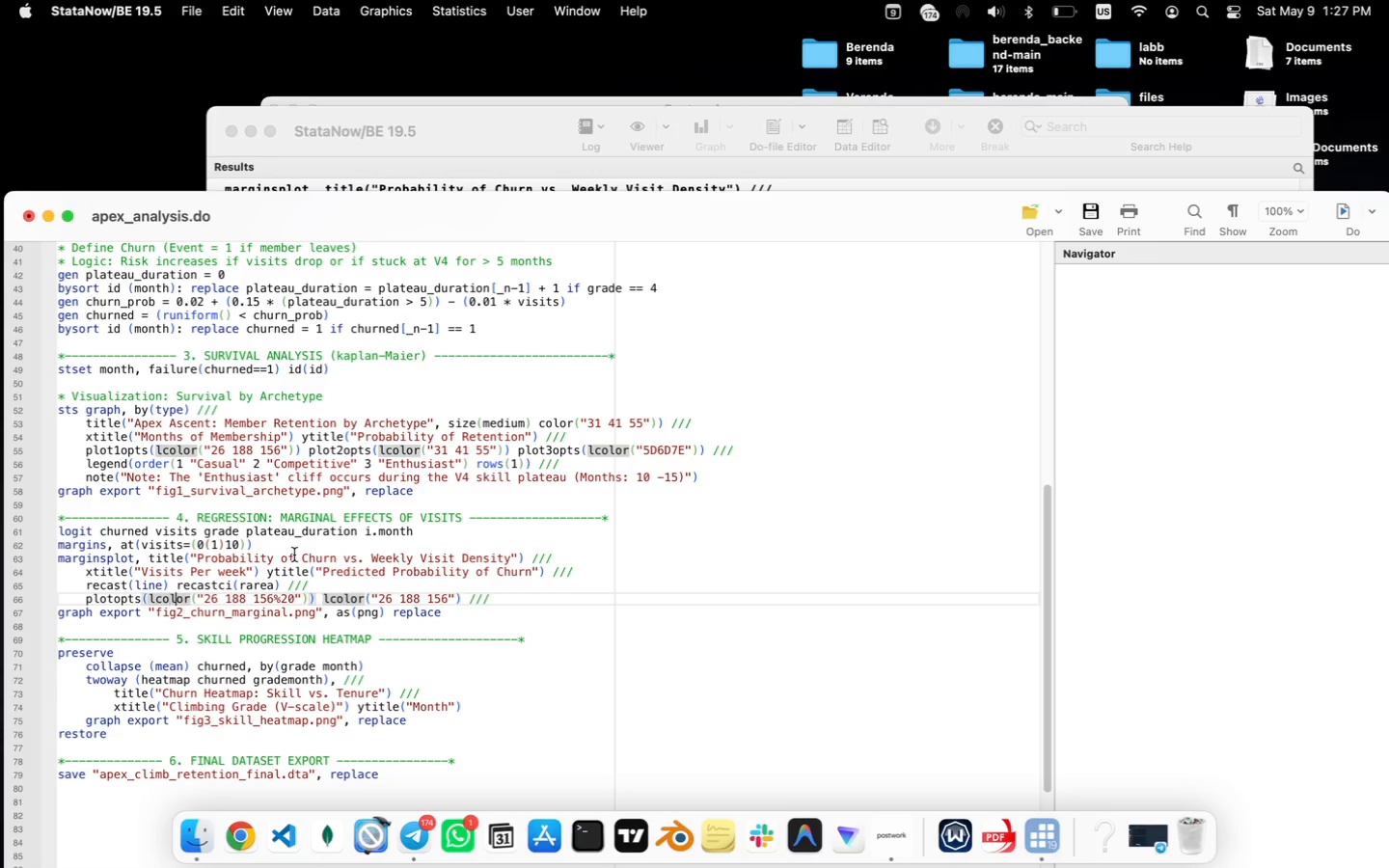 
key(ArrowRight)
 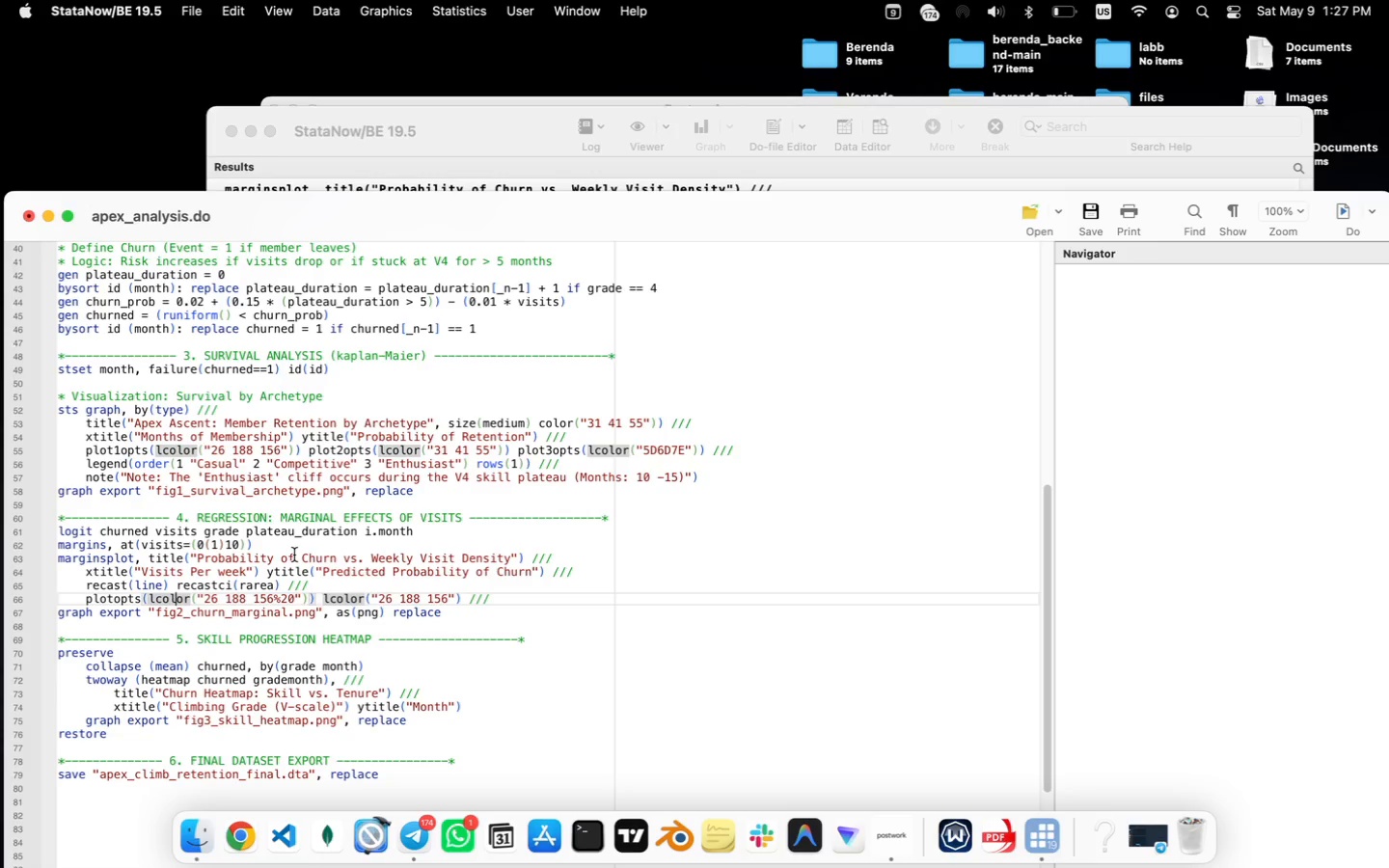 
key(ArrowRight)
 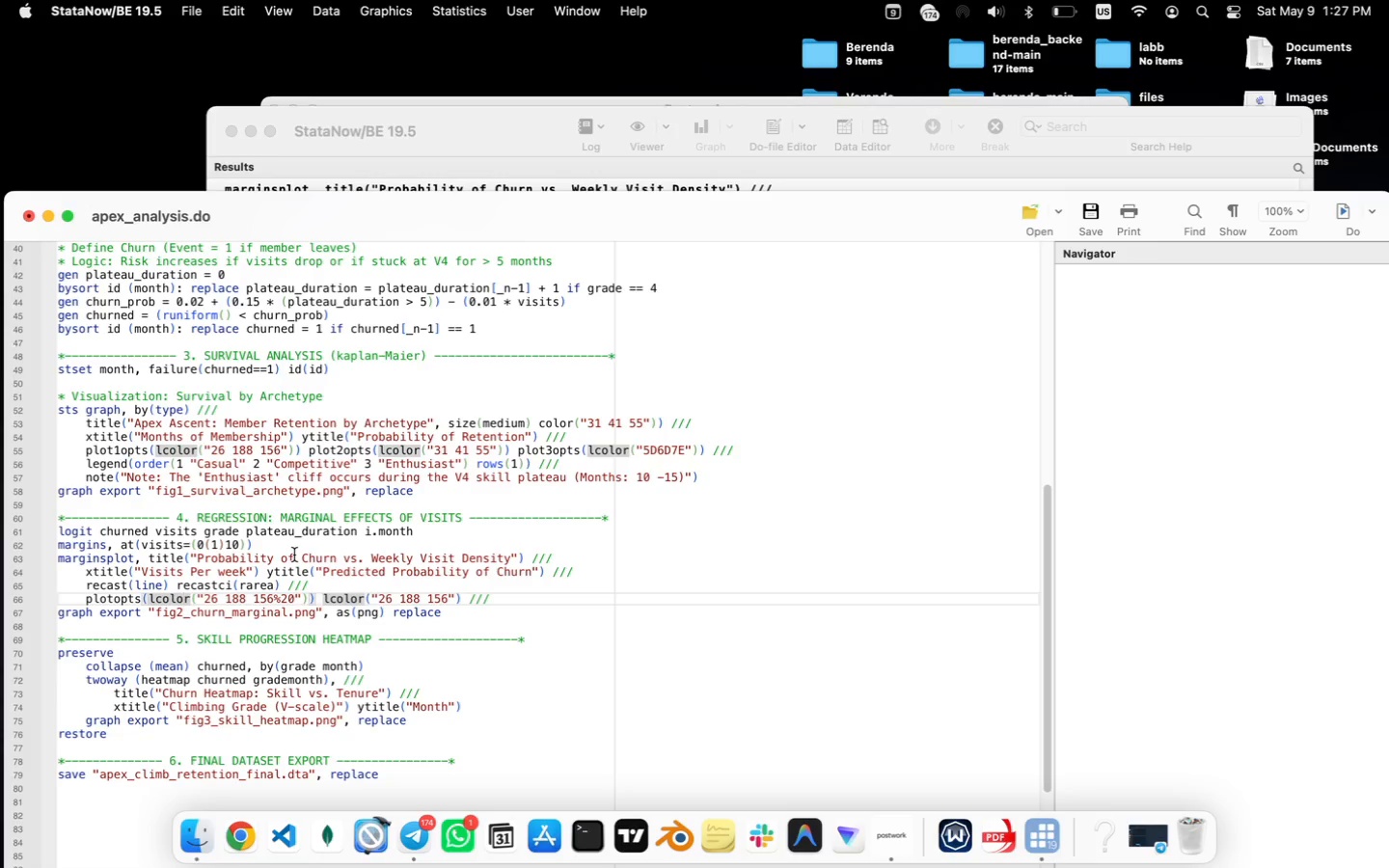 
key(ArrowRight)
 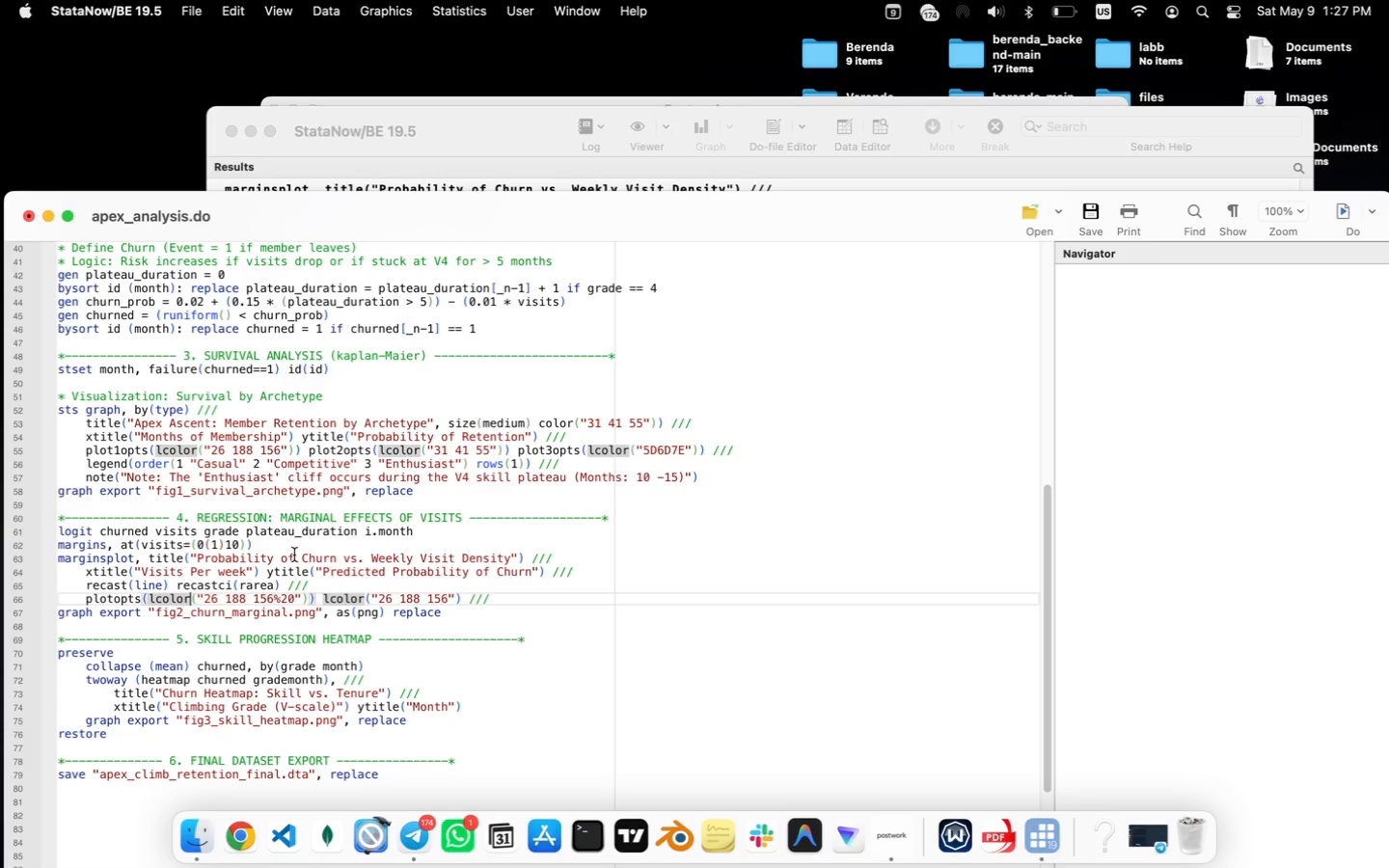 
key(ArrowRight)
 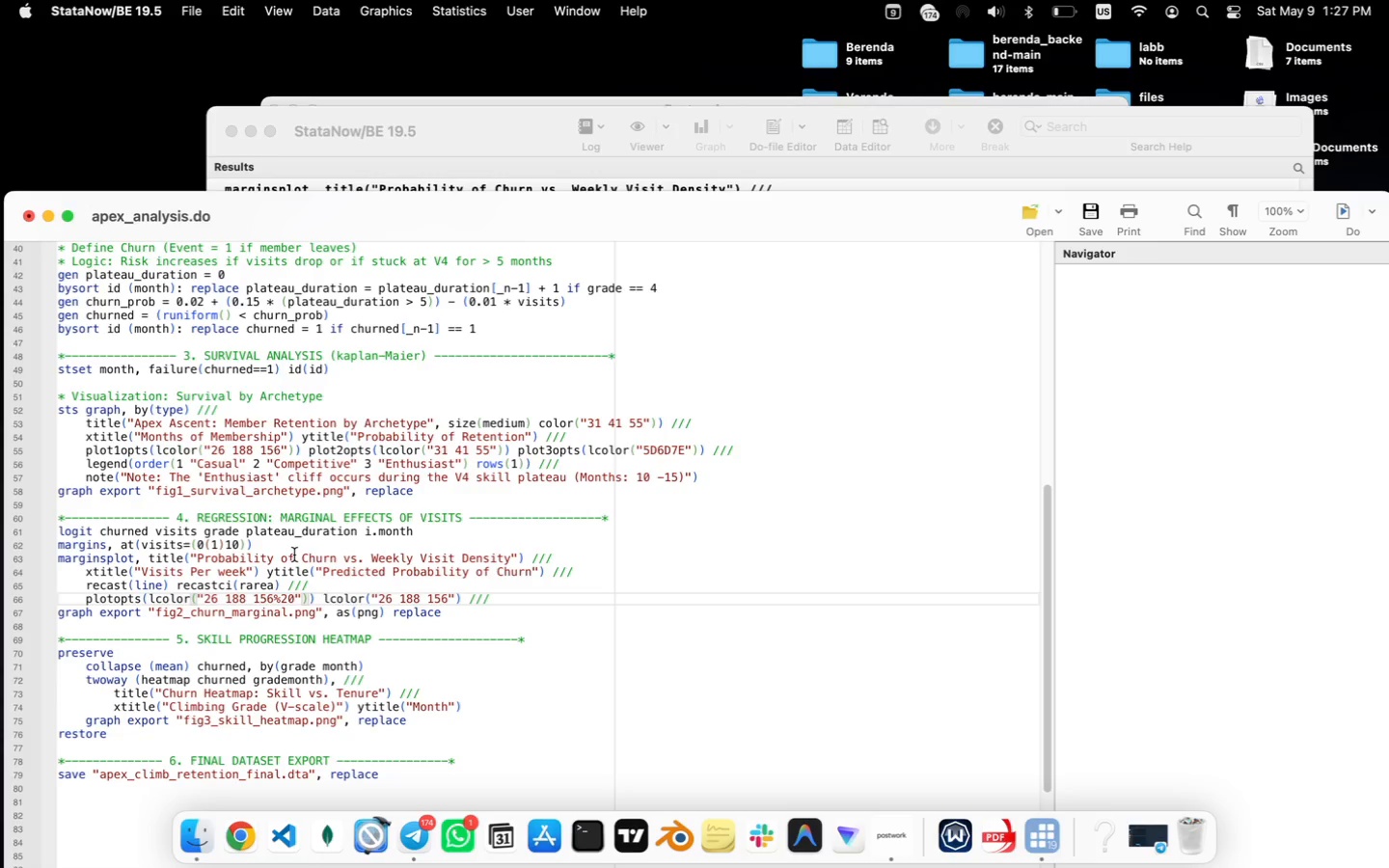 
key(ArrowRight)
 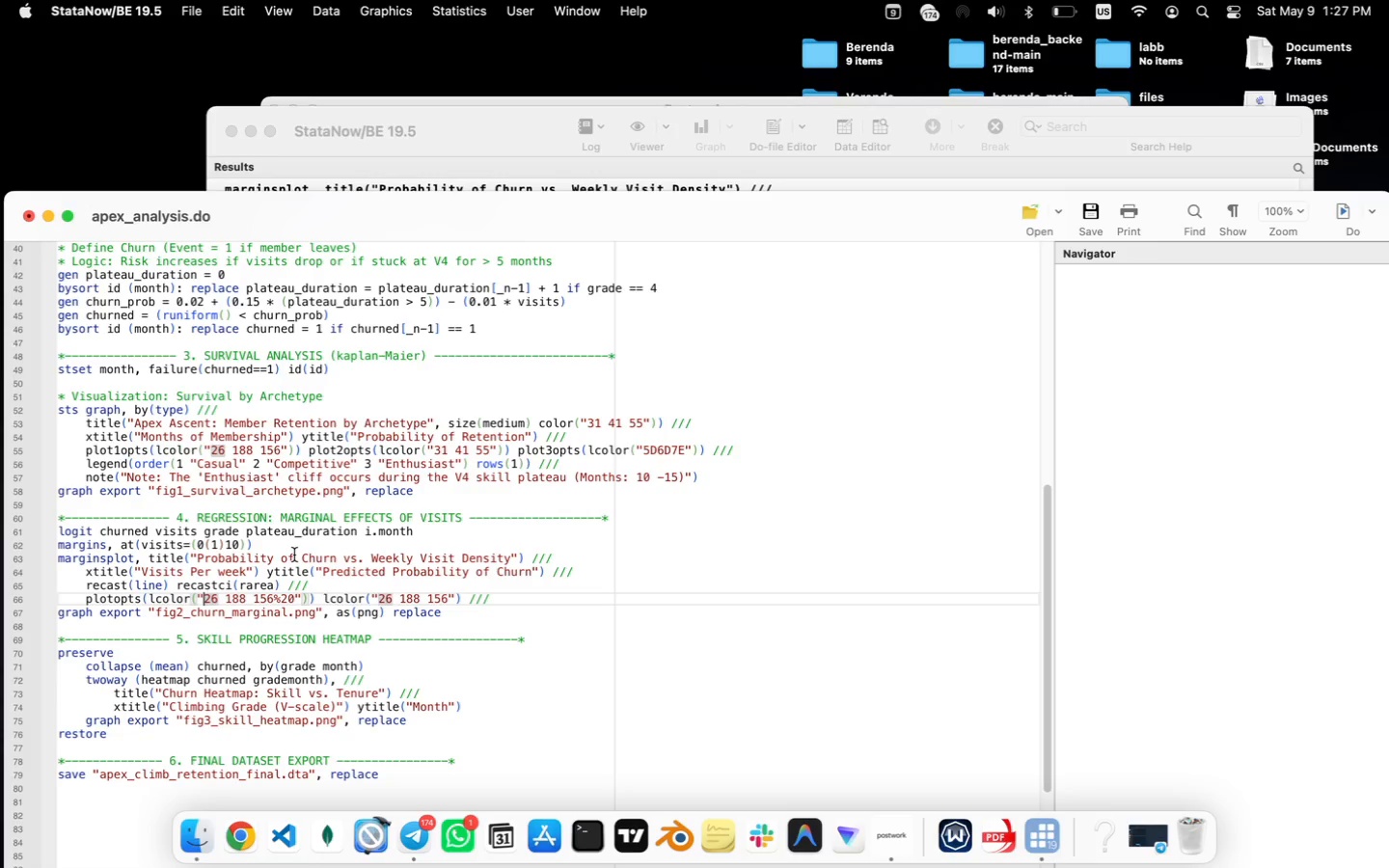 
key(ArrowRight)
 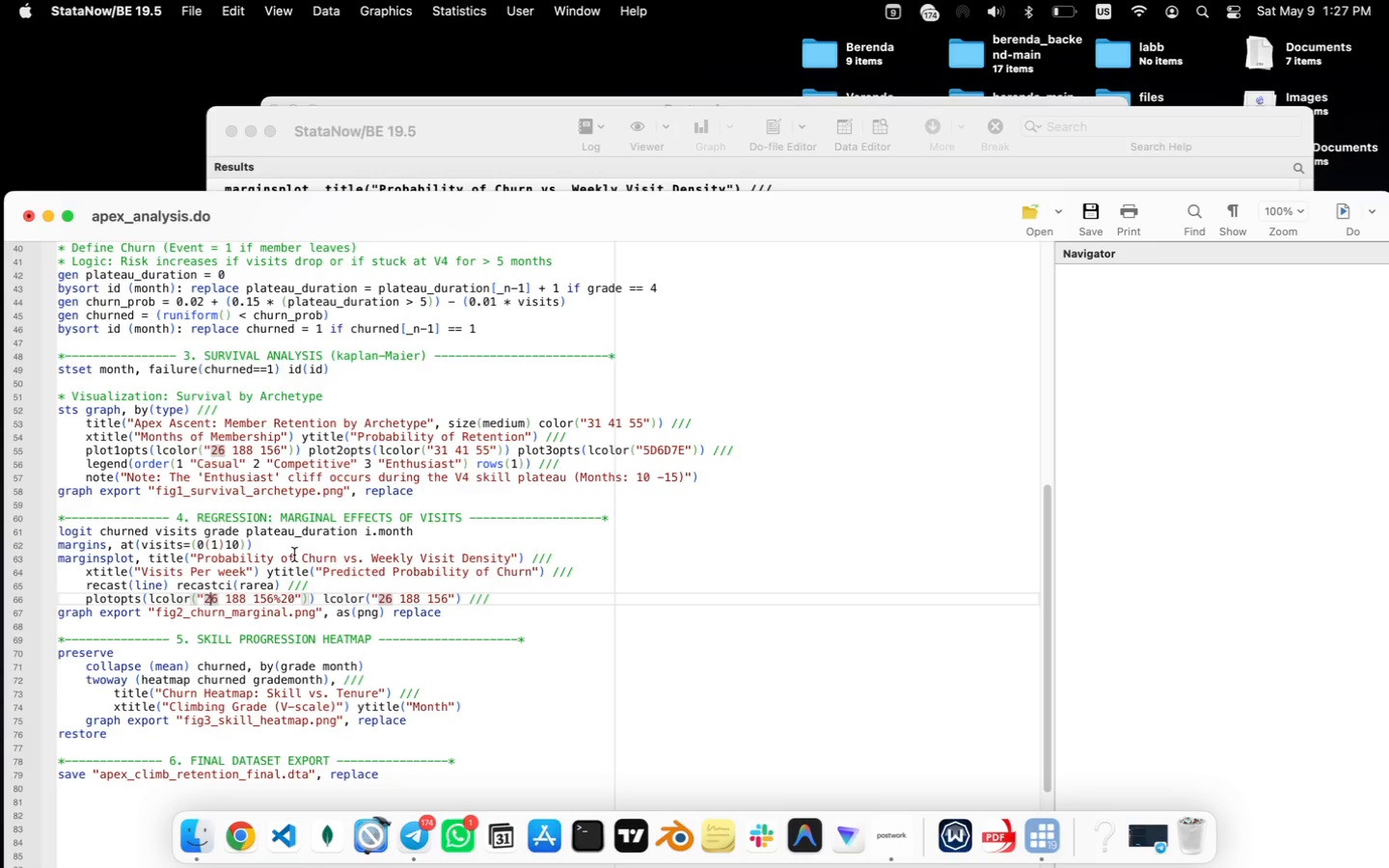 
key(ArrowRight)
 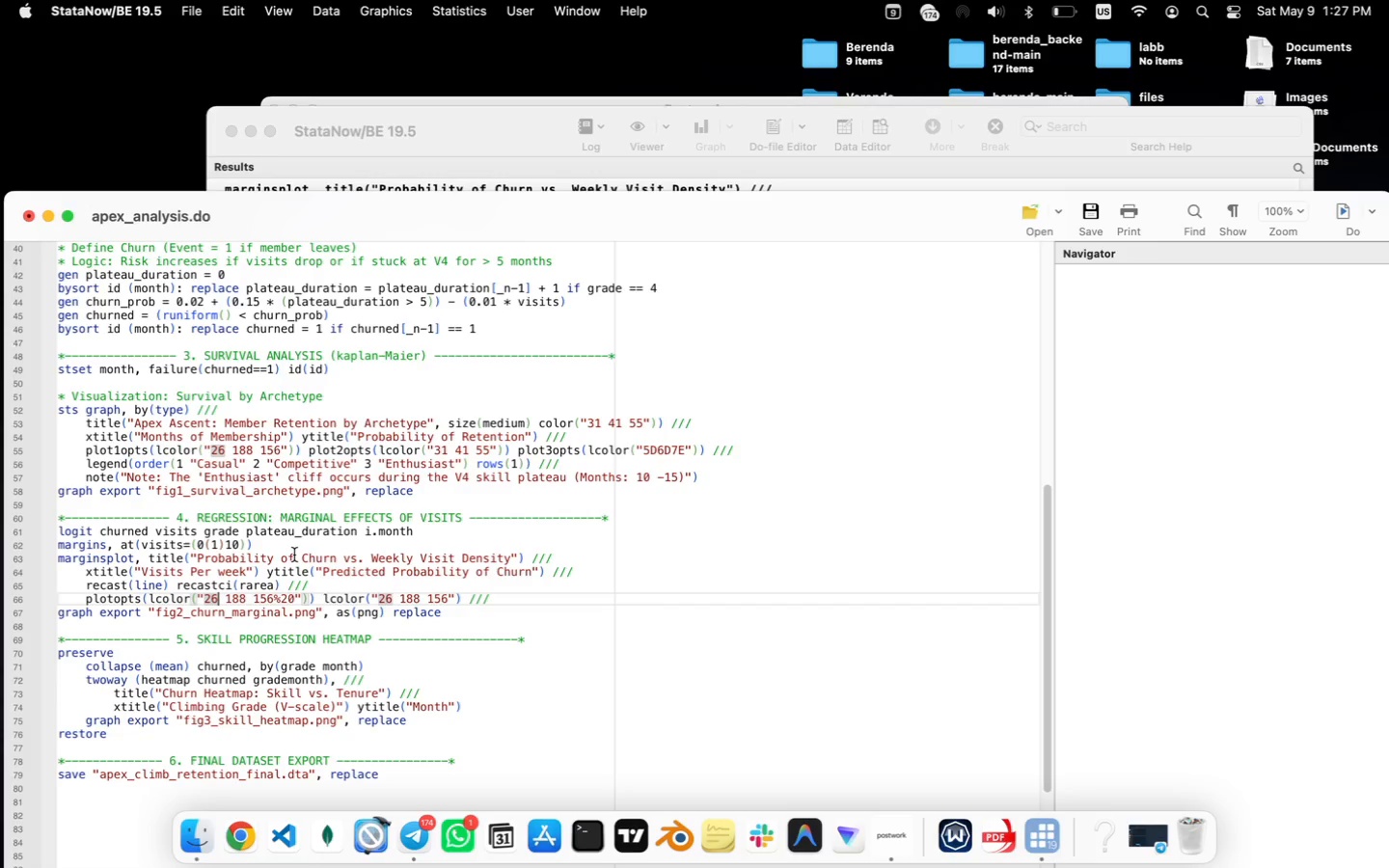 
key(ArrowRight)
 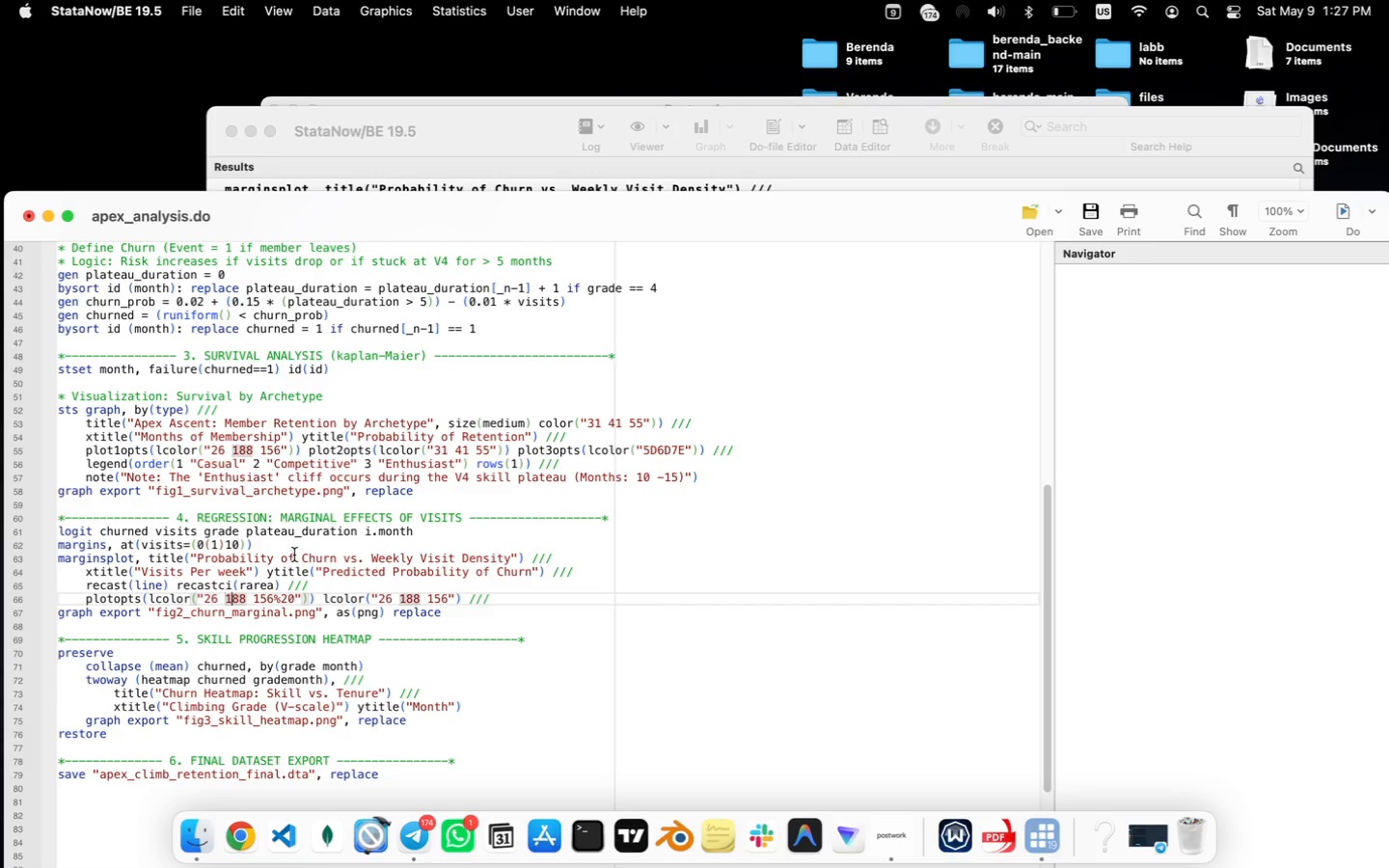 
key(ArrowRight)
 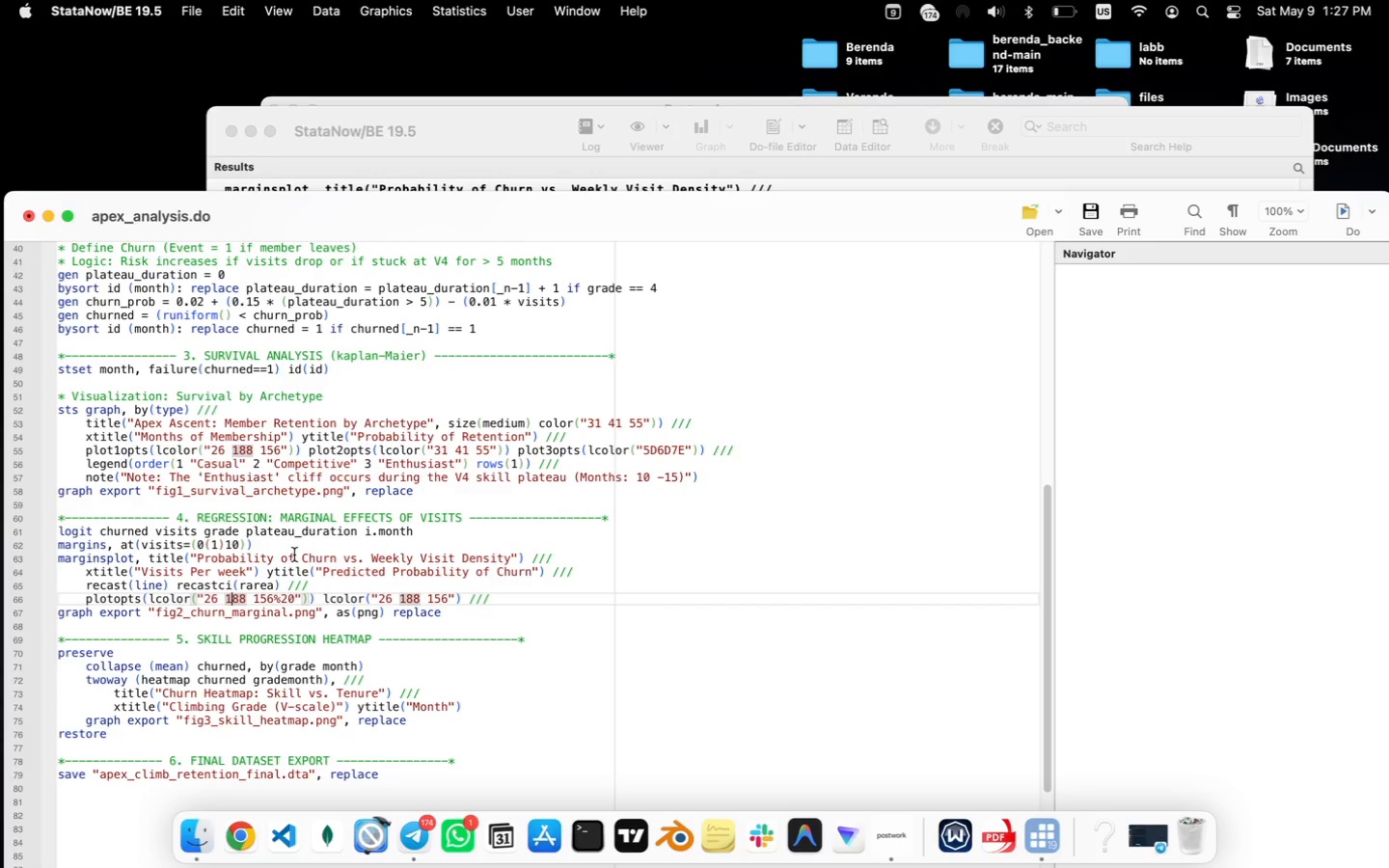 
key(ArrowRight)
 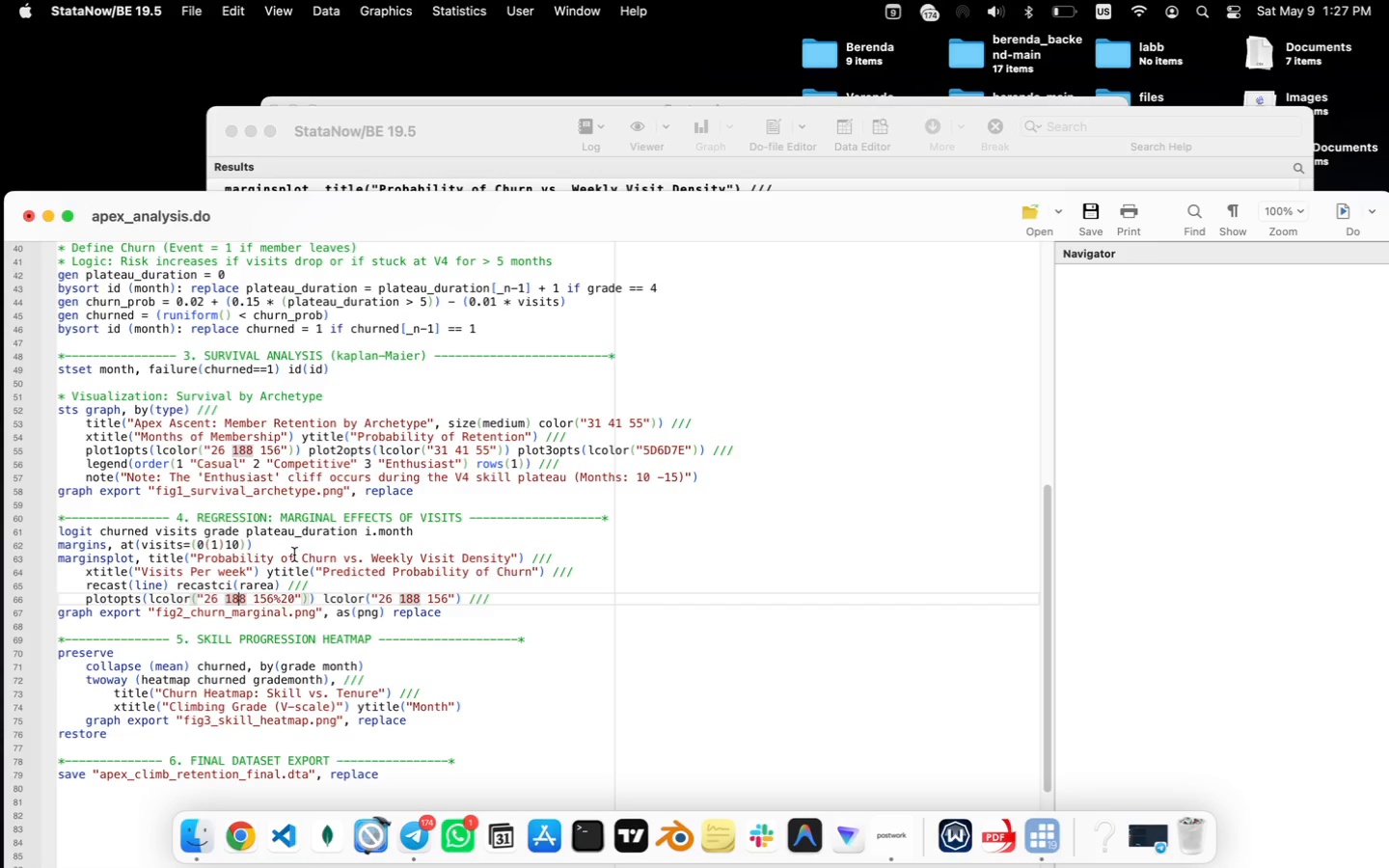 
key(ArrowRight)
 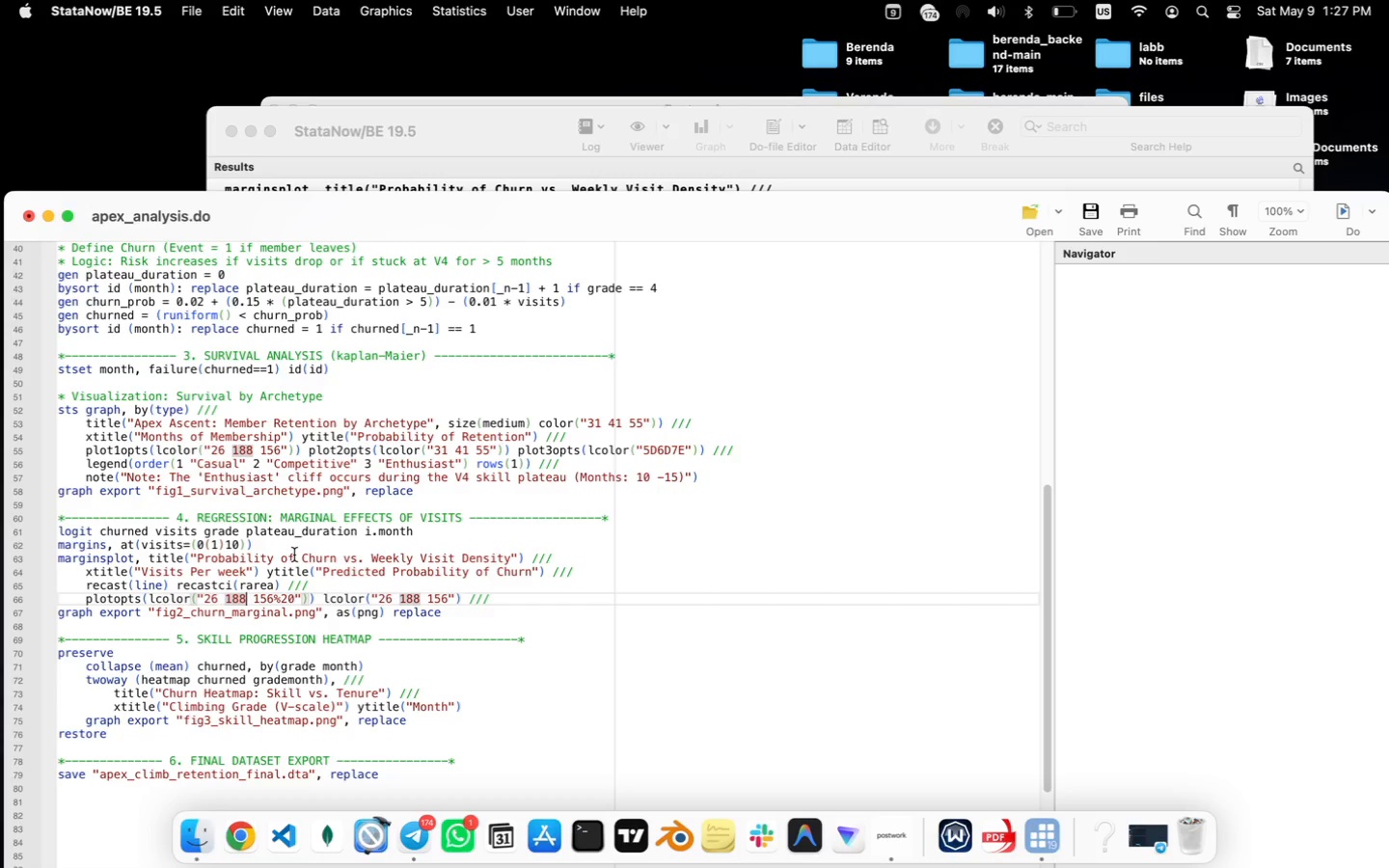 
key(ArrowRight)
 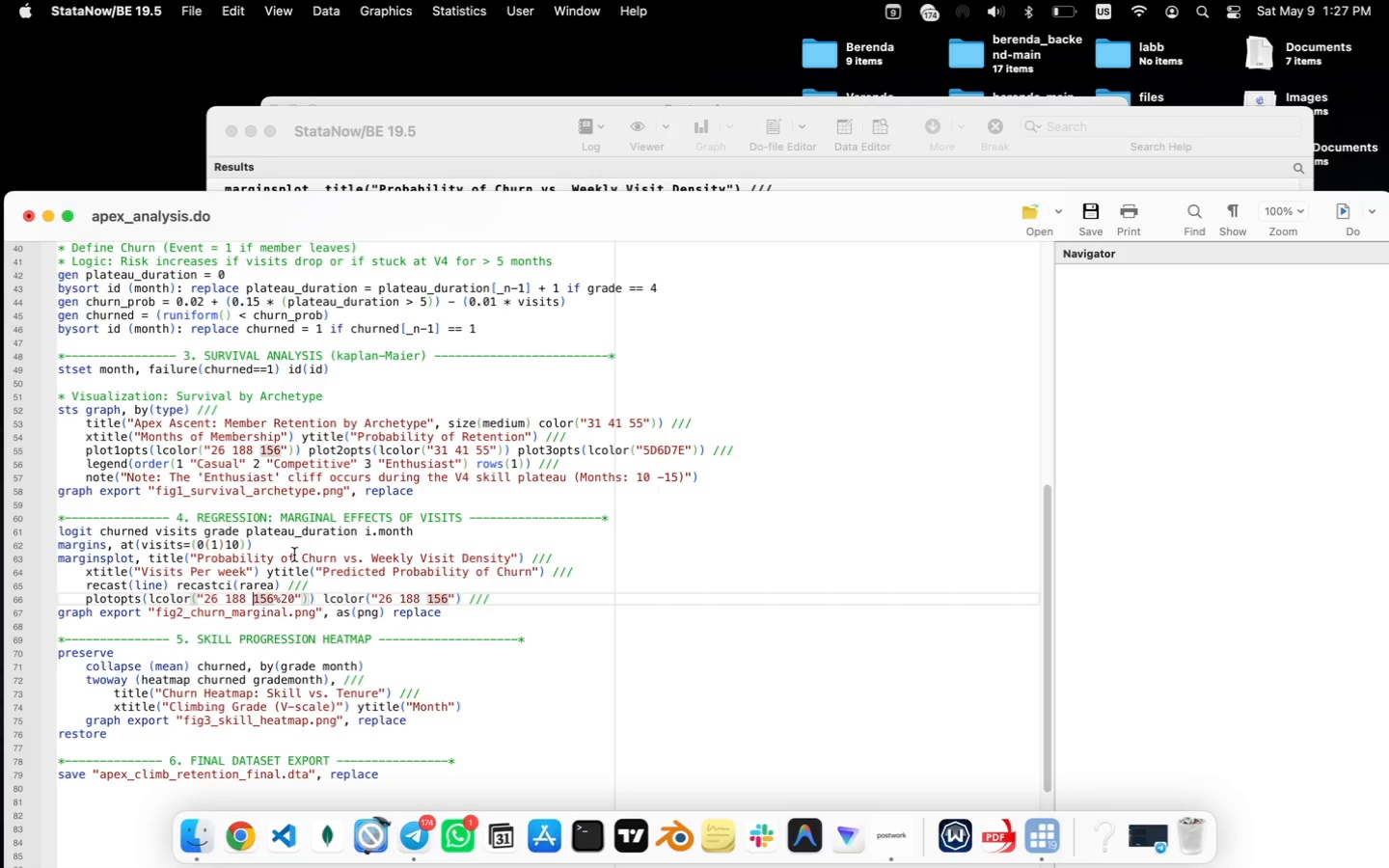 
hold_key(key=ArrowRight, duration=0.36)
 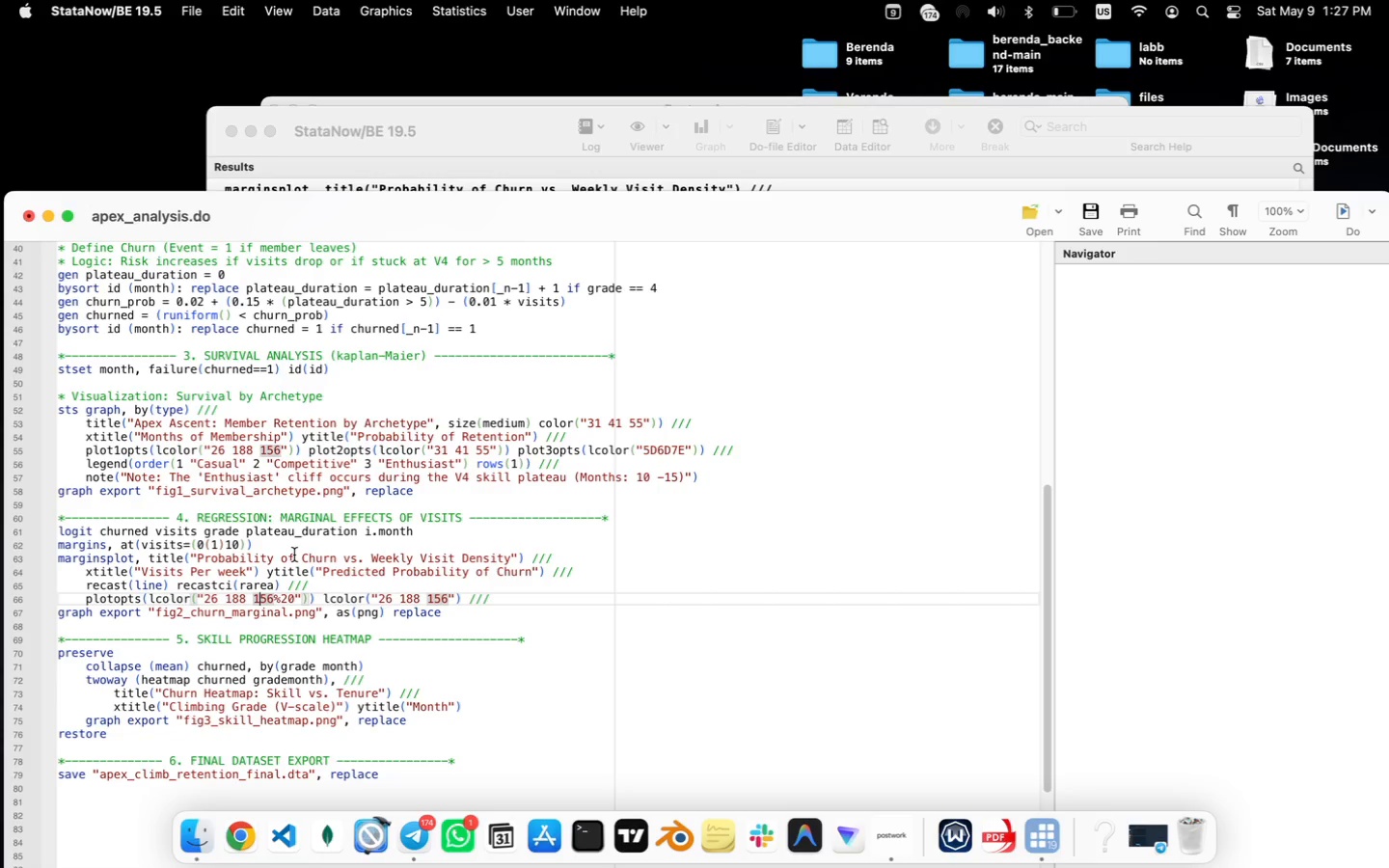 
key(ArrowRight)
 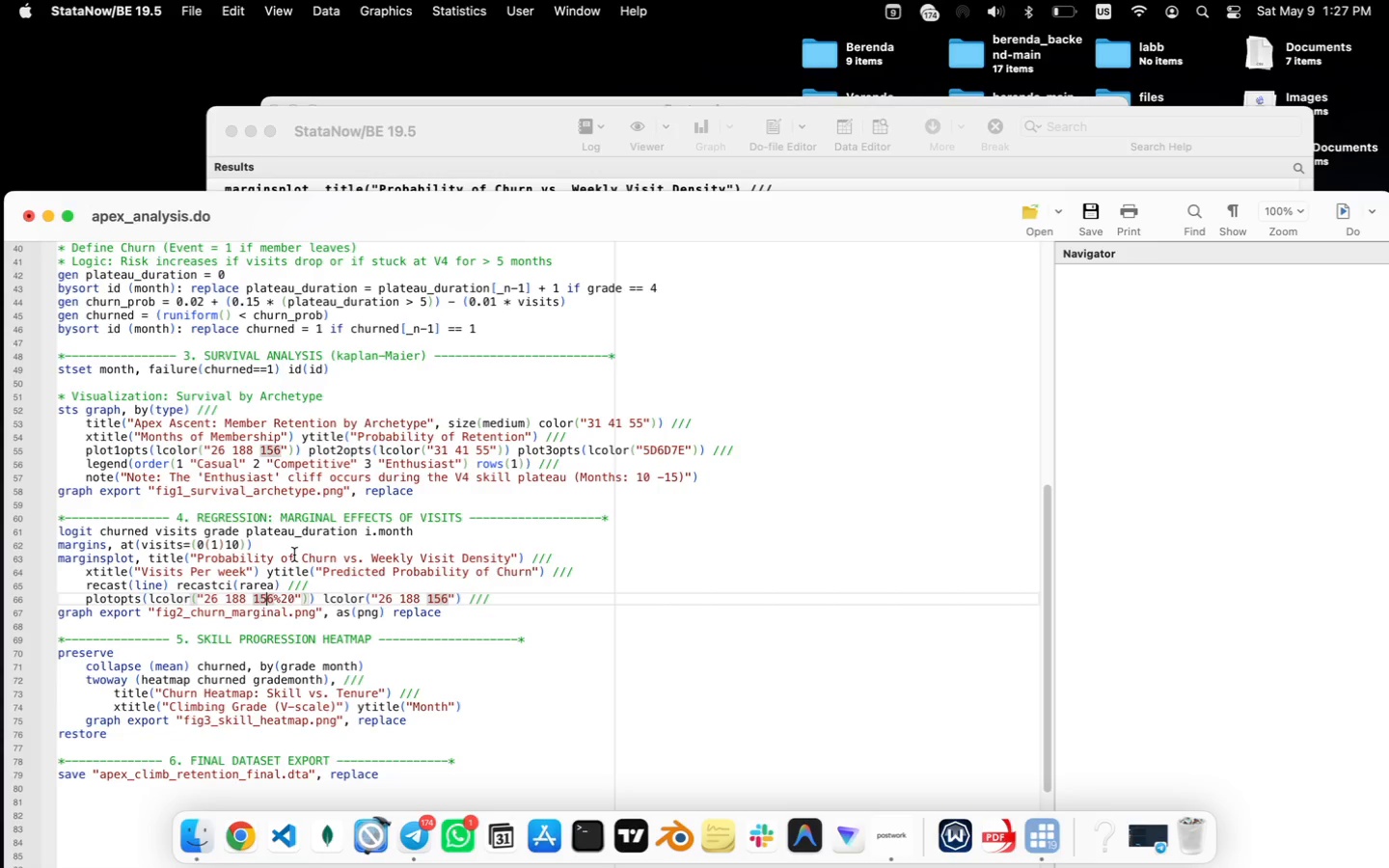 
key(ArrowRight)
 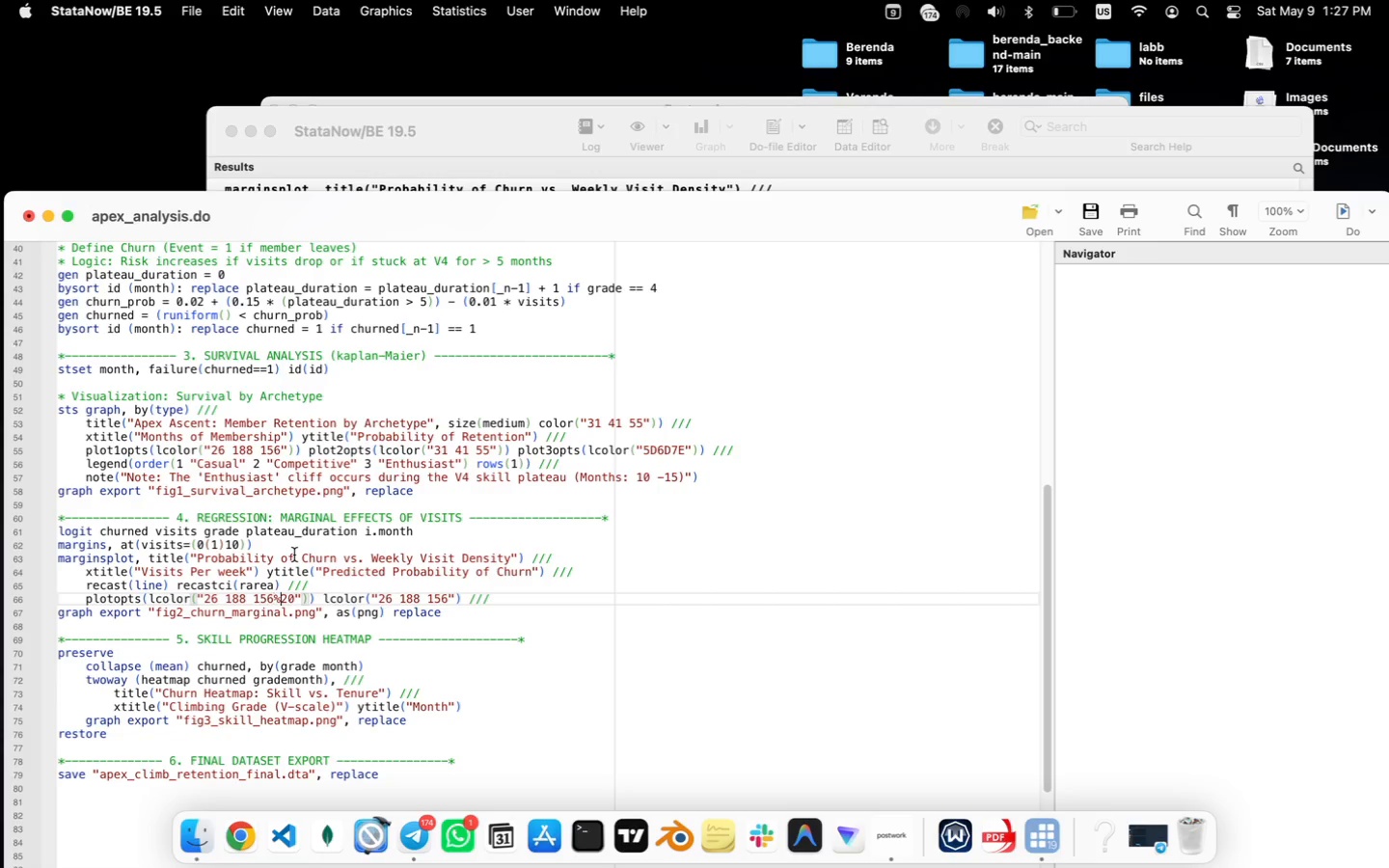 
key(ArrowRight)
 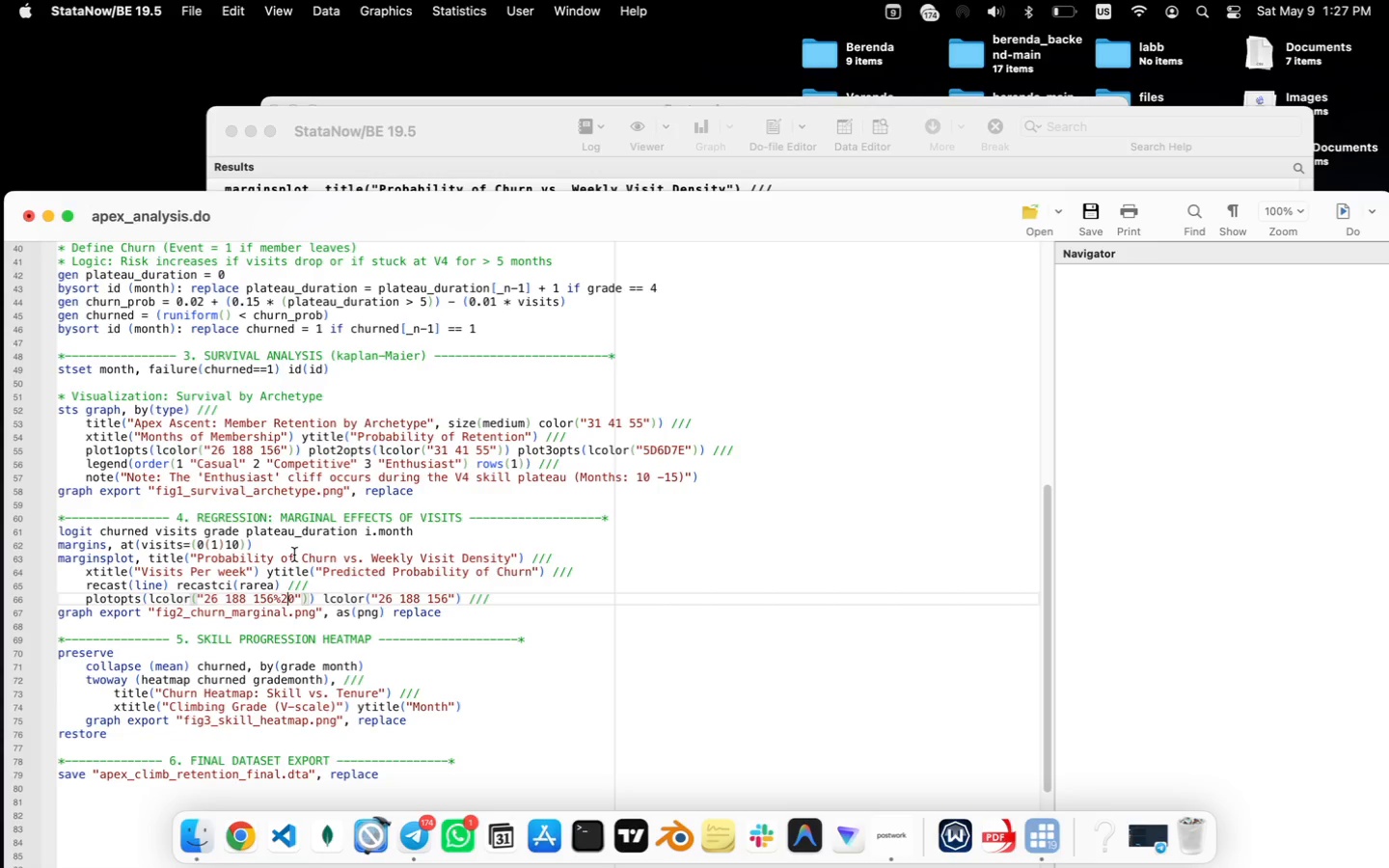 
key(ArrowRight)
 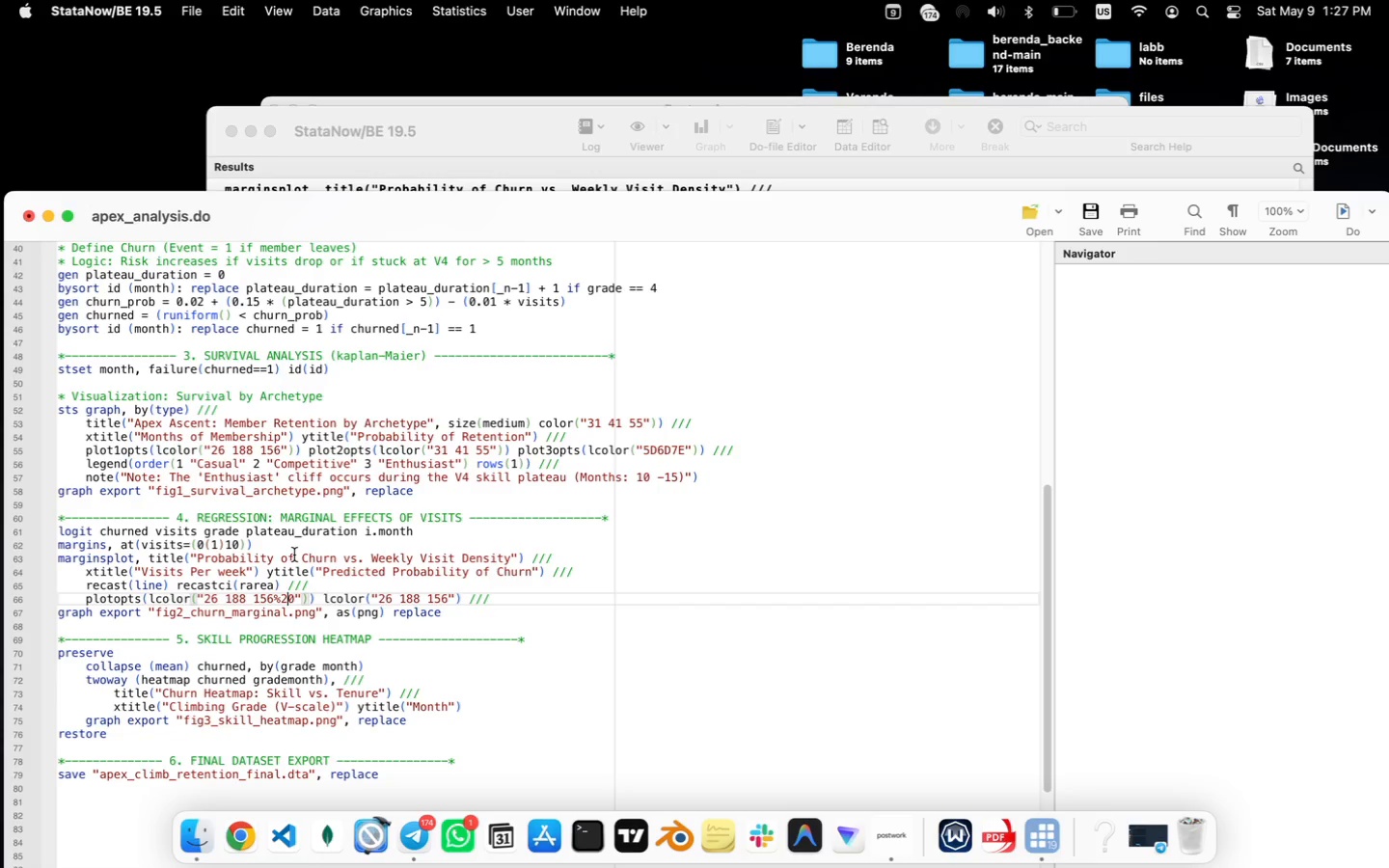 
key(ArrowRight)
 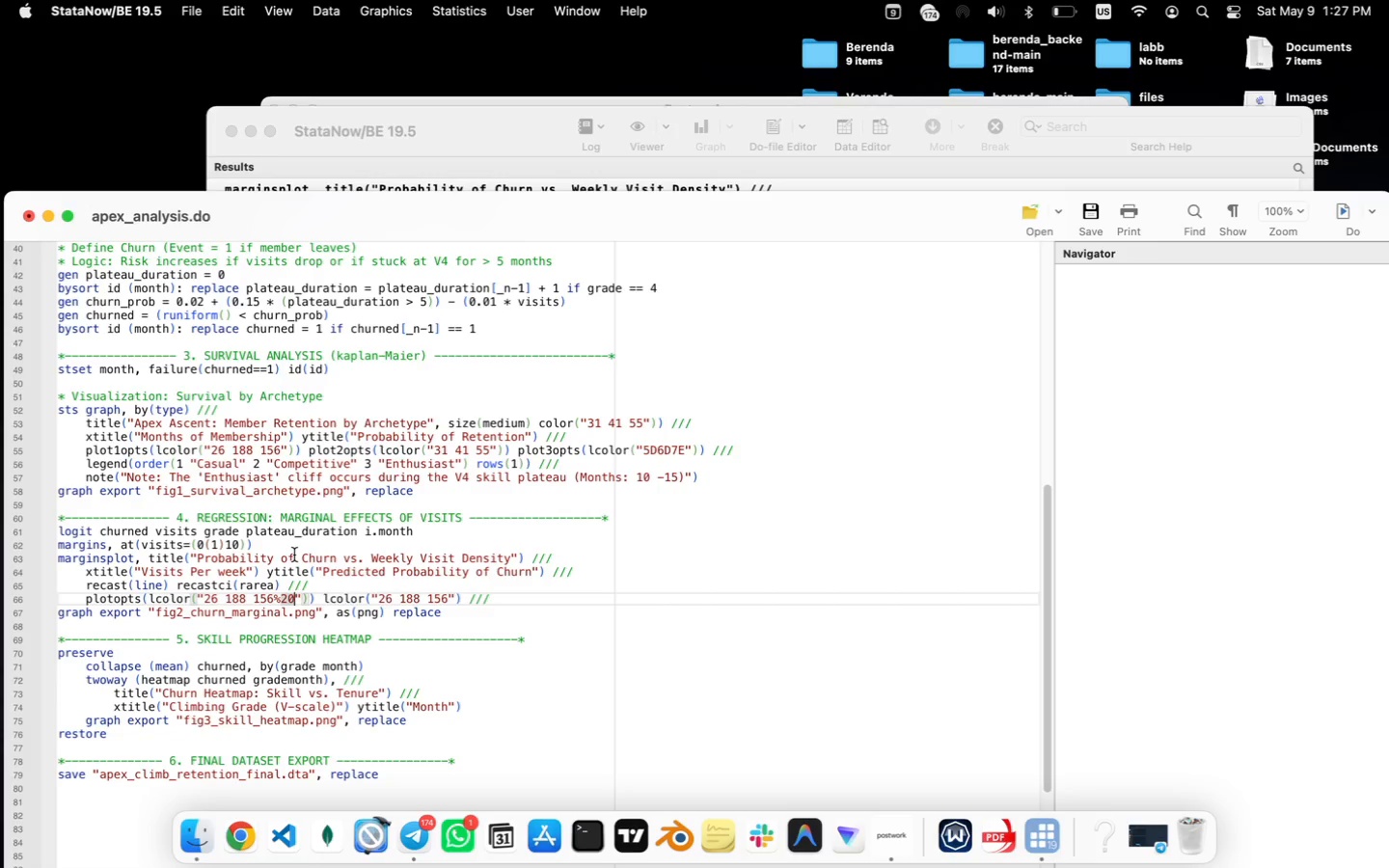 
key(Backspace)
 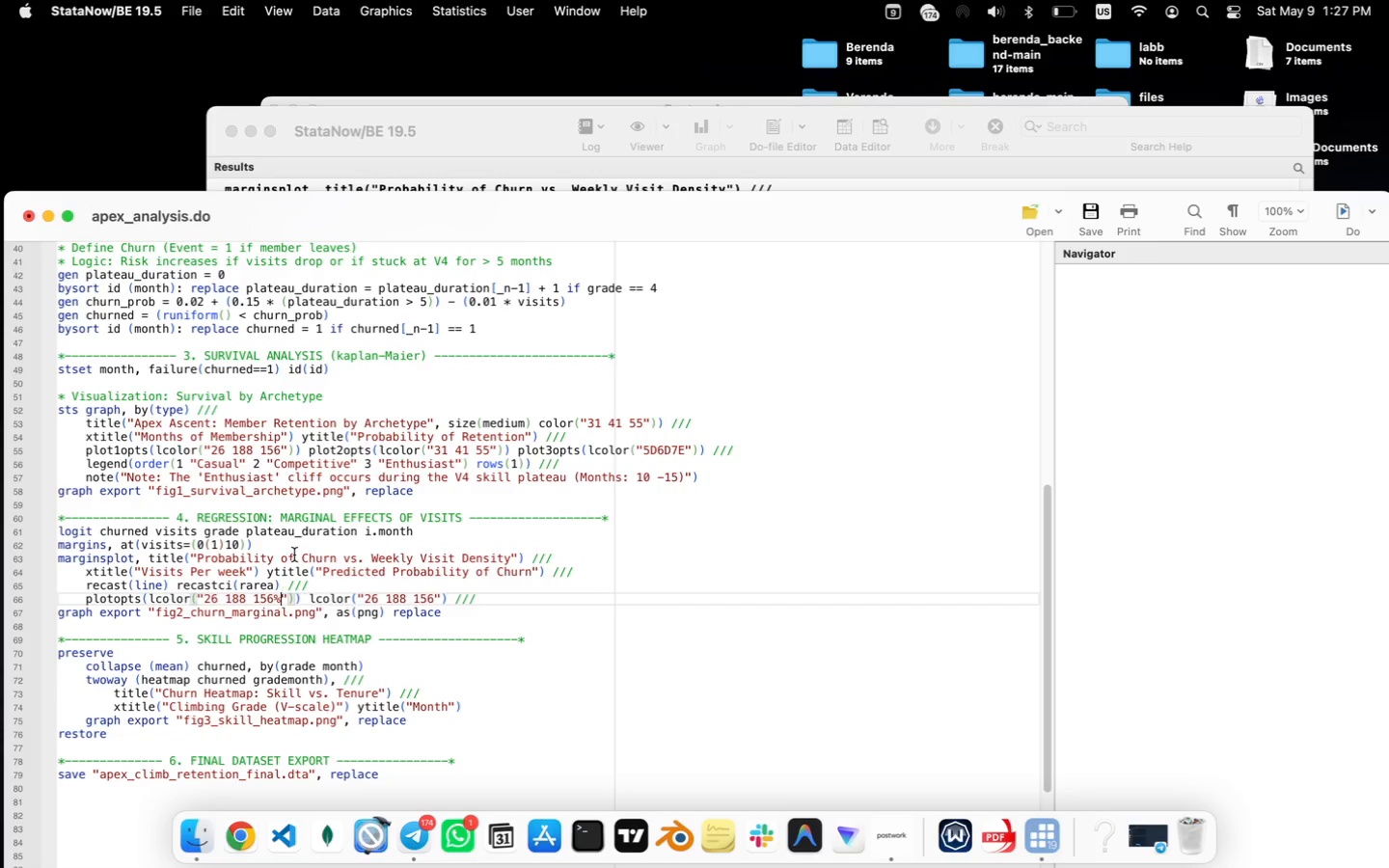 
key(Backspace)
 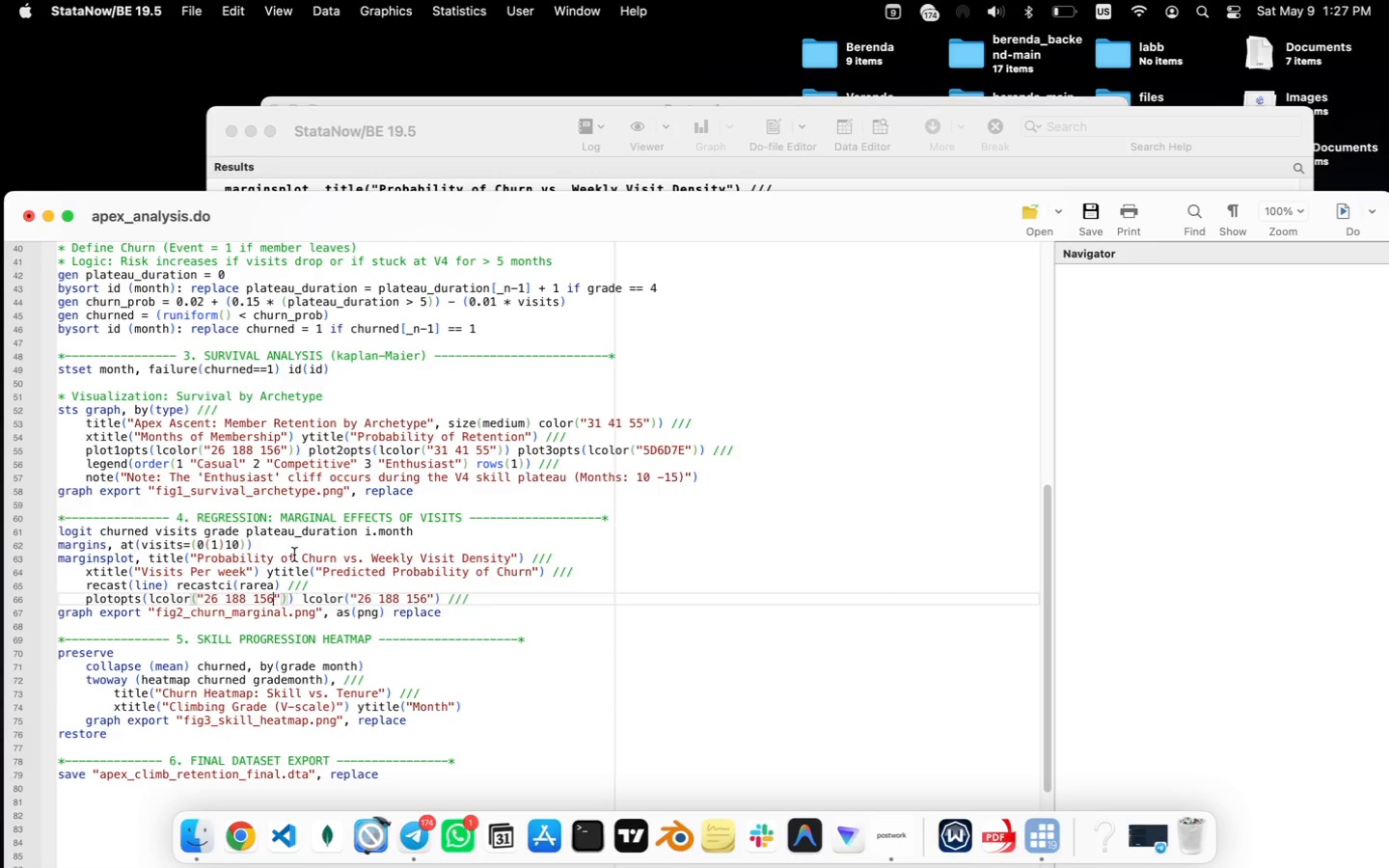 
key(Backspace)
 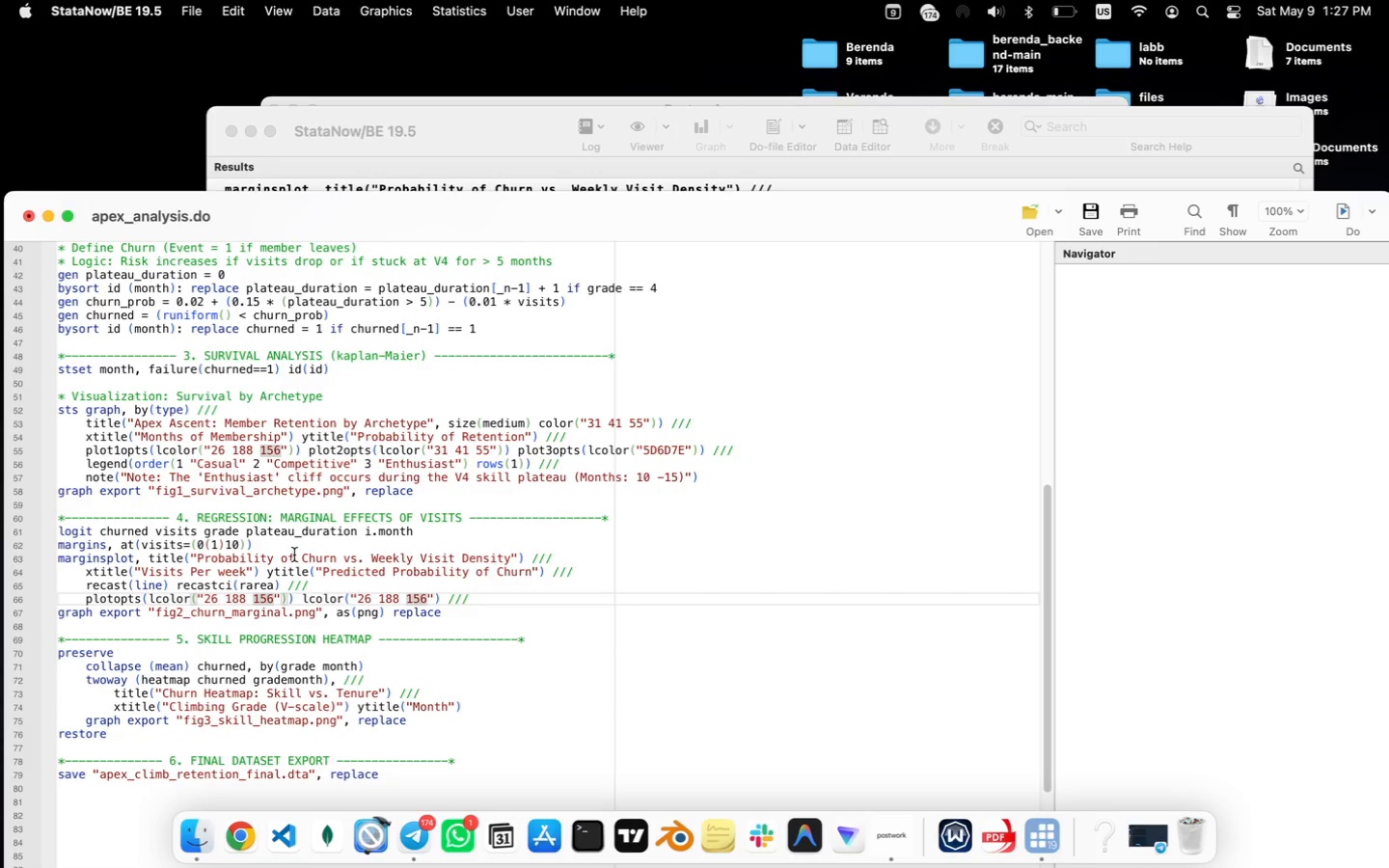 
key(ArrowRight)
 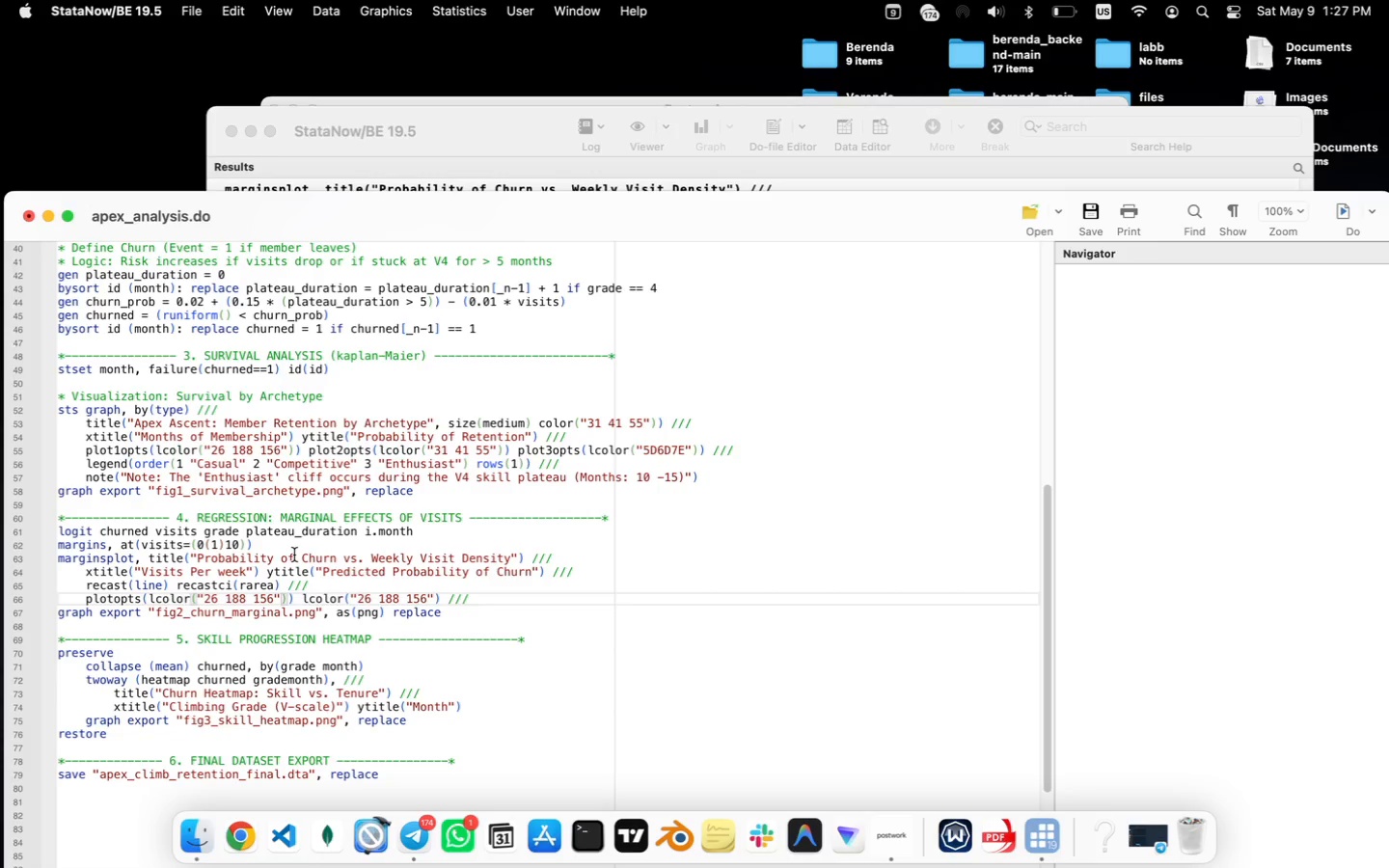 
key(ArrowRight)
 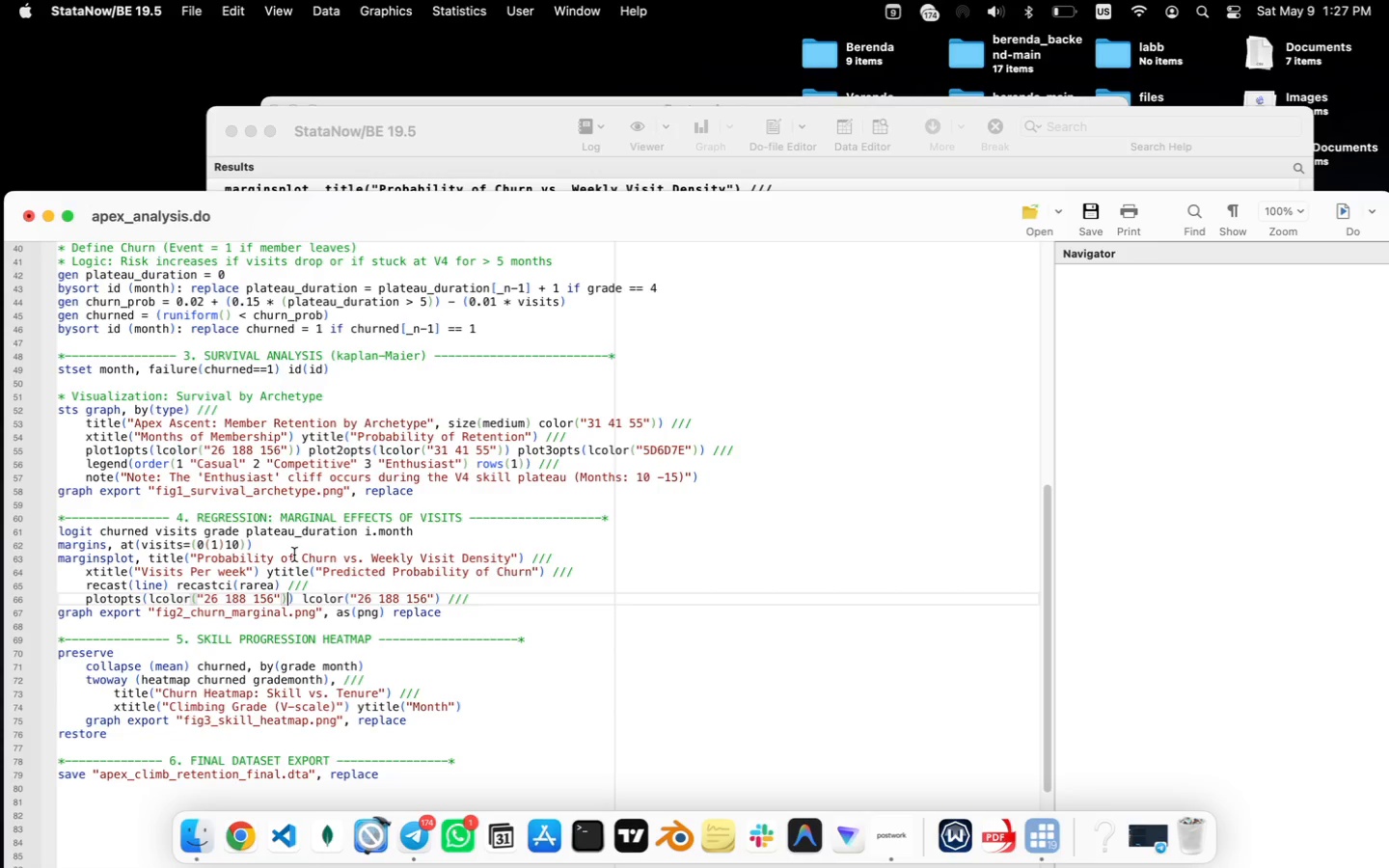 
key(ArrowRight)
 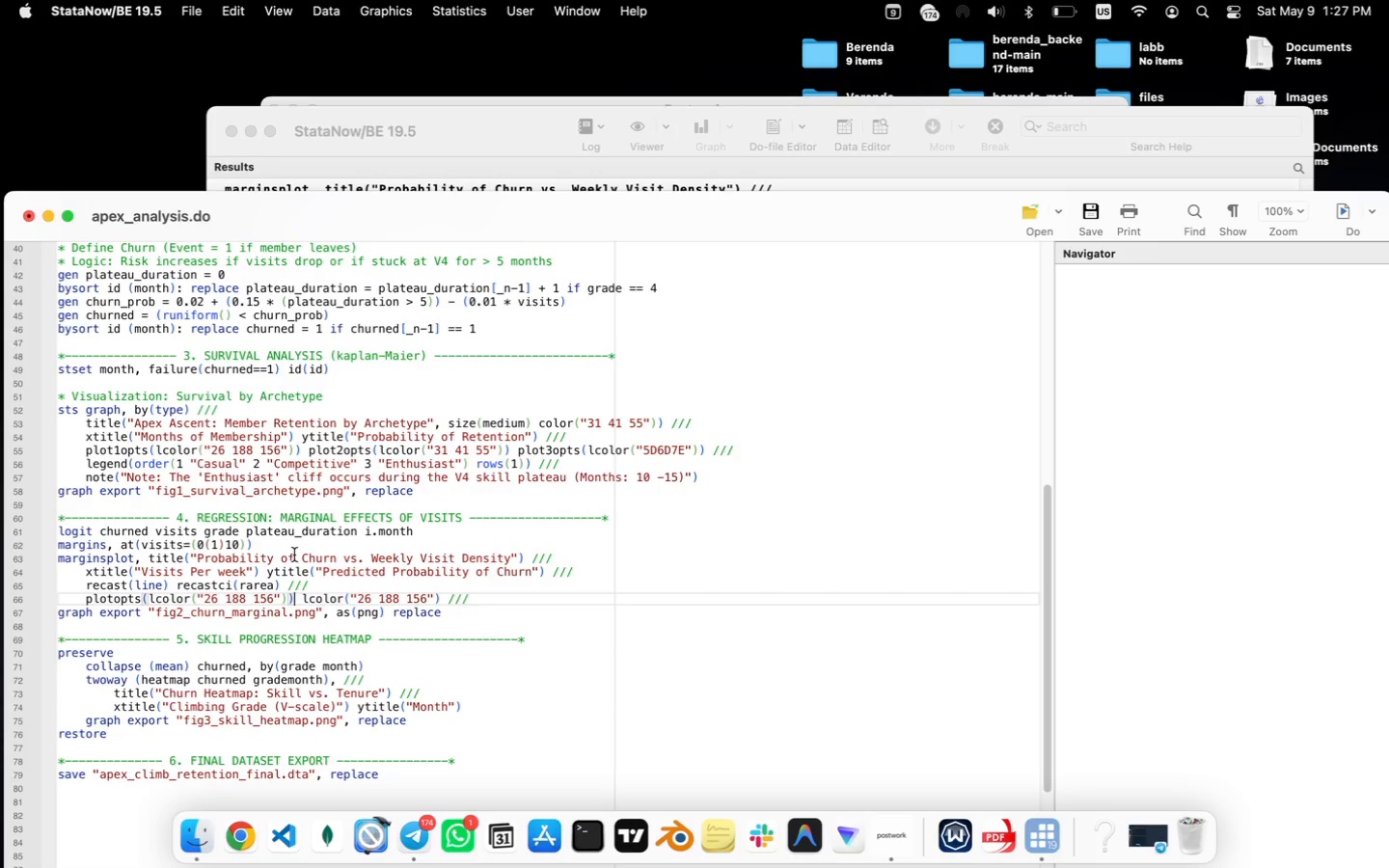 
key(ArrowRight)
 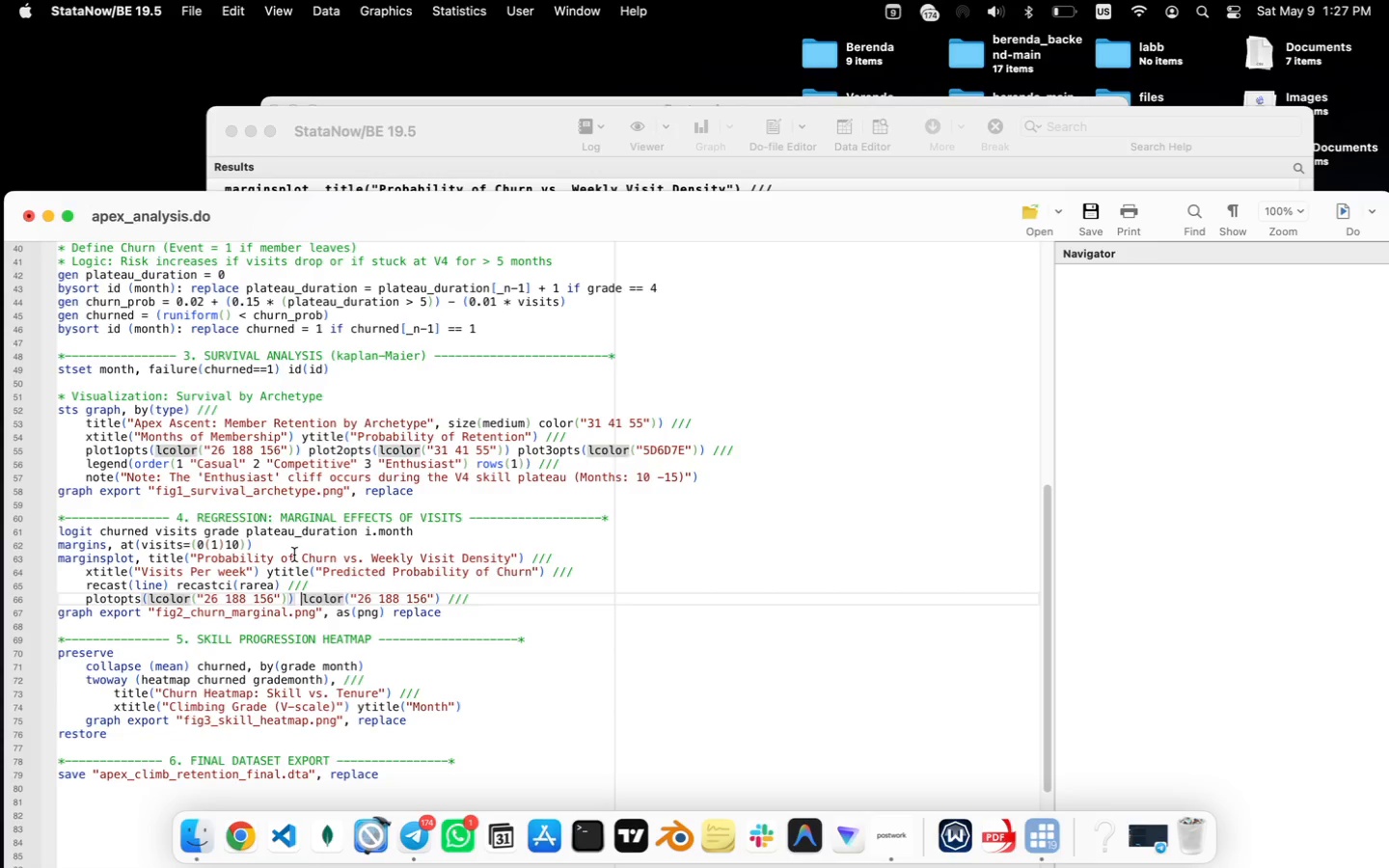 
hold_key(key=ArrowRight, duration=1.5)
 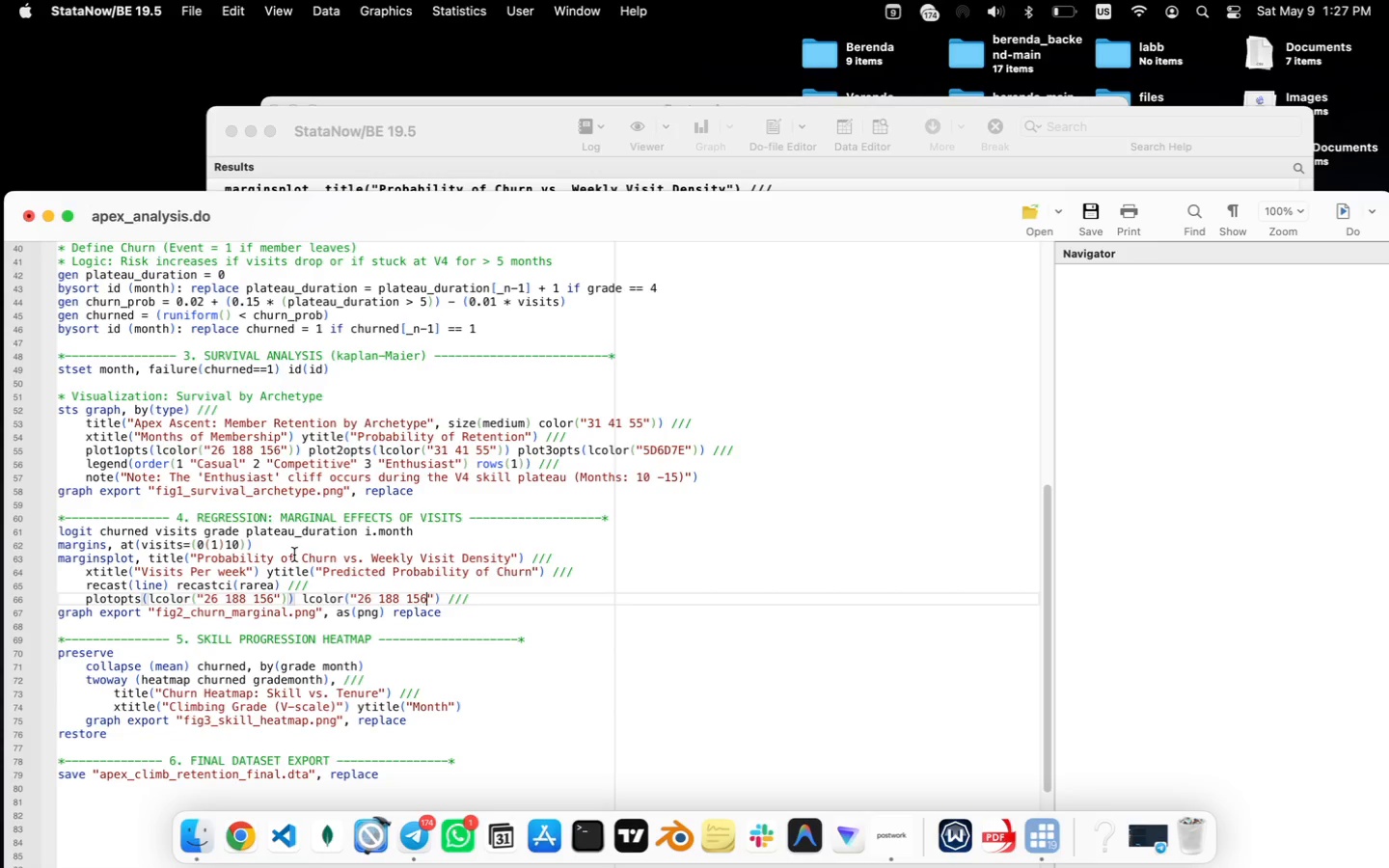 
hold_key(key=ArrowRight, duration=0.4)
 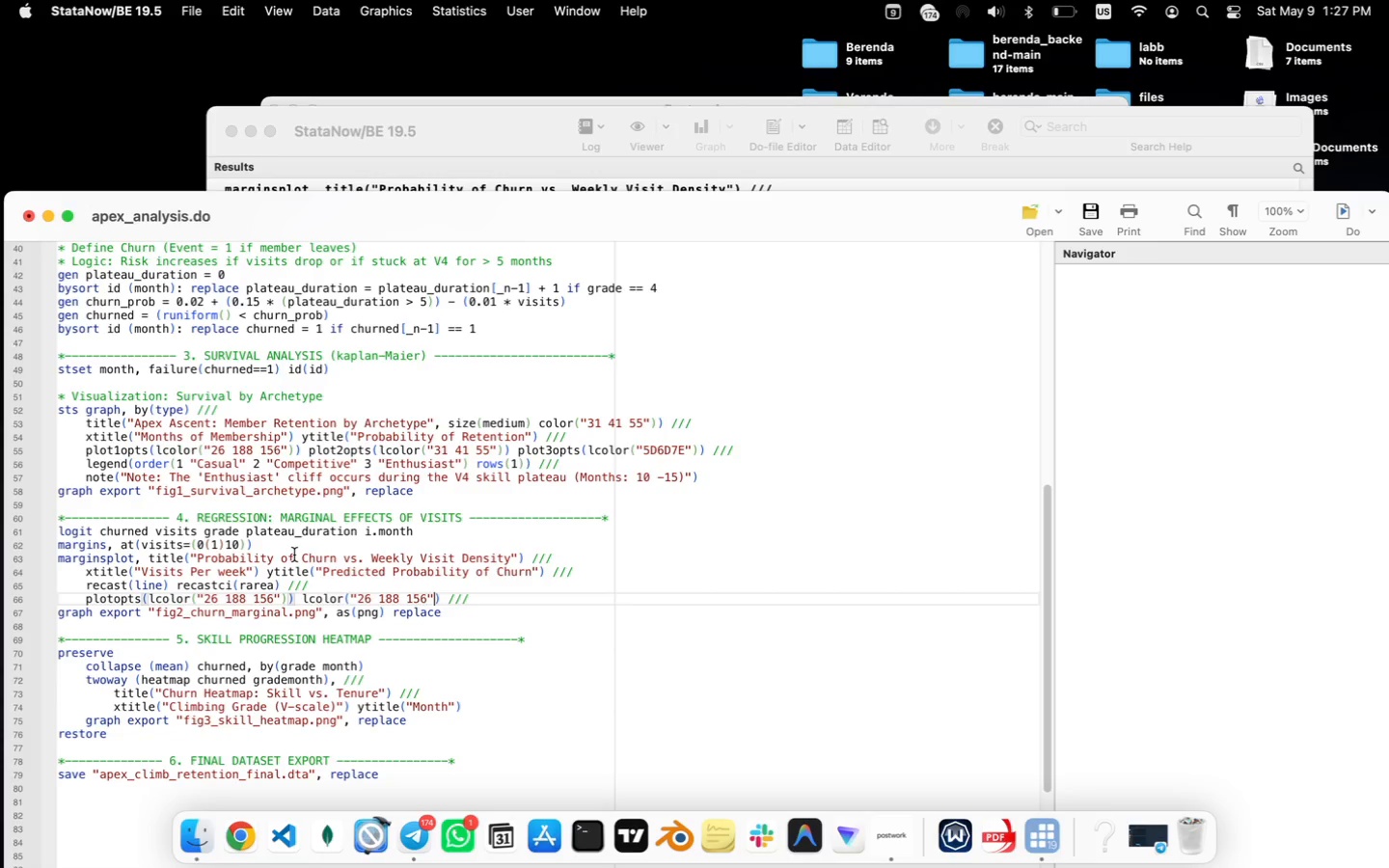 
key(ArrowRight)
 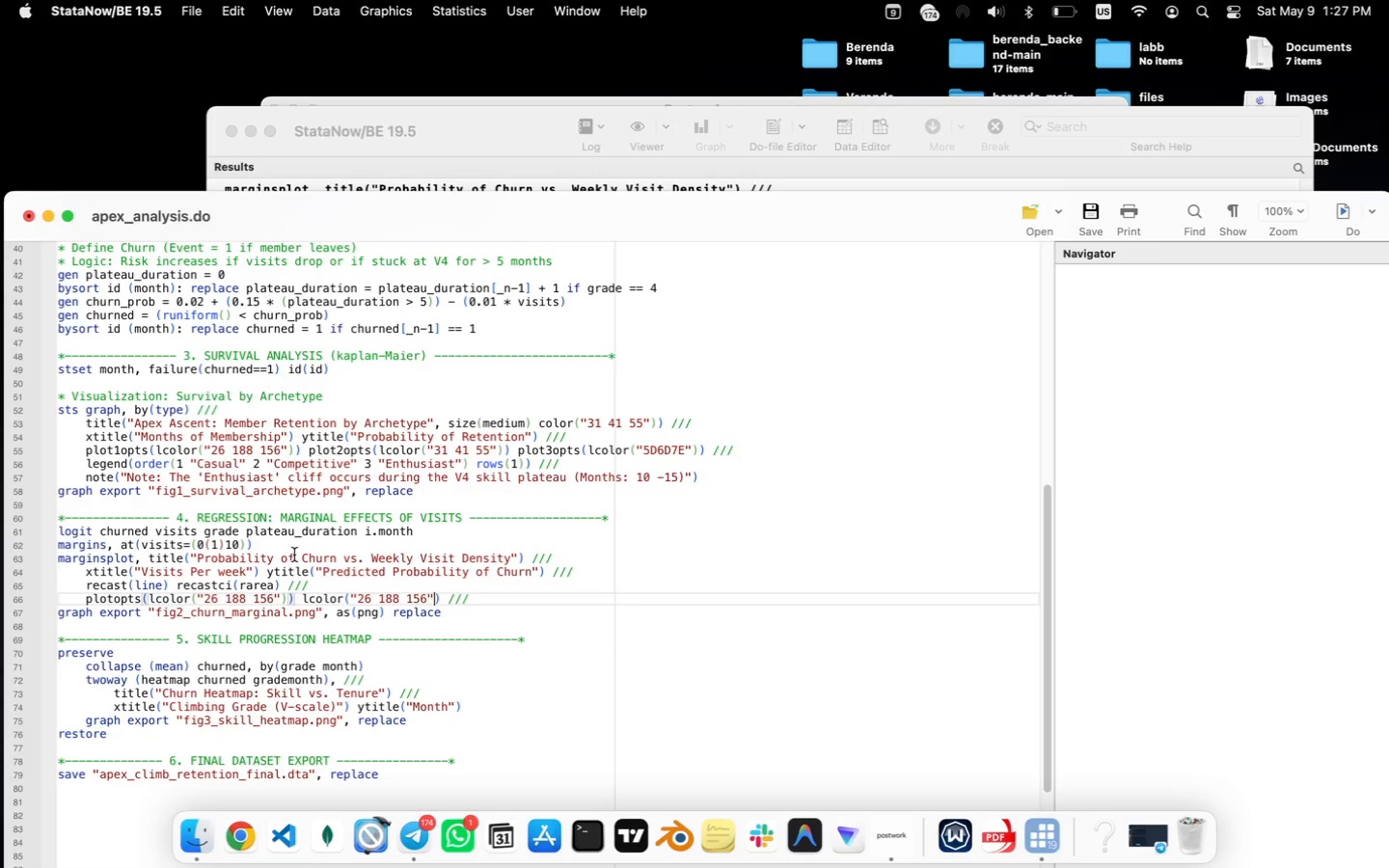 
key(ArrowRight)
 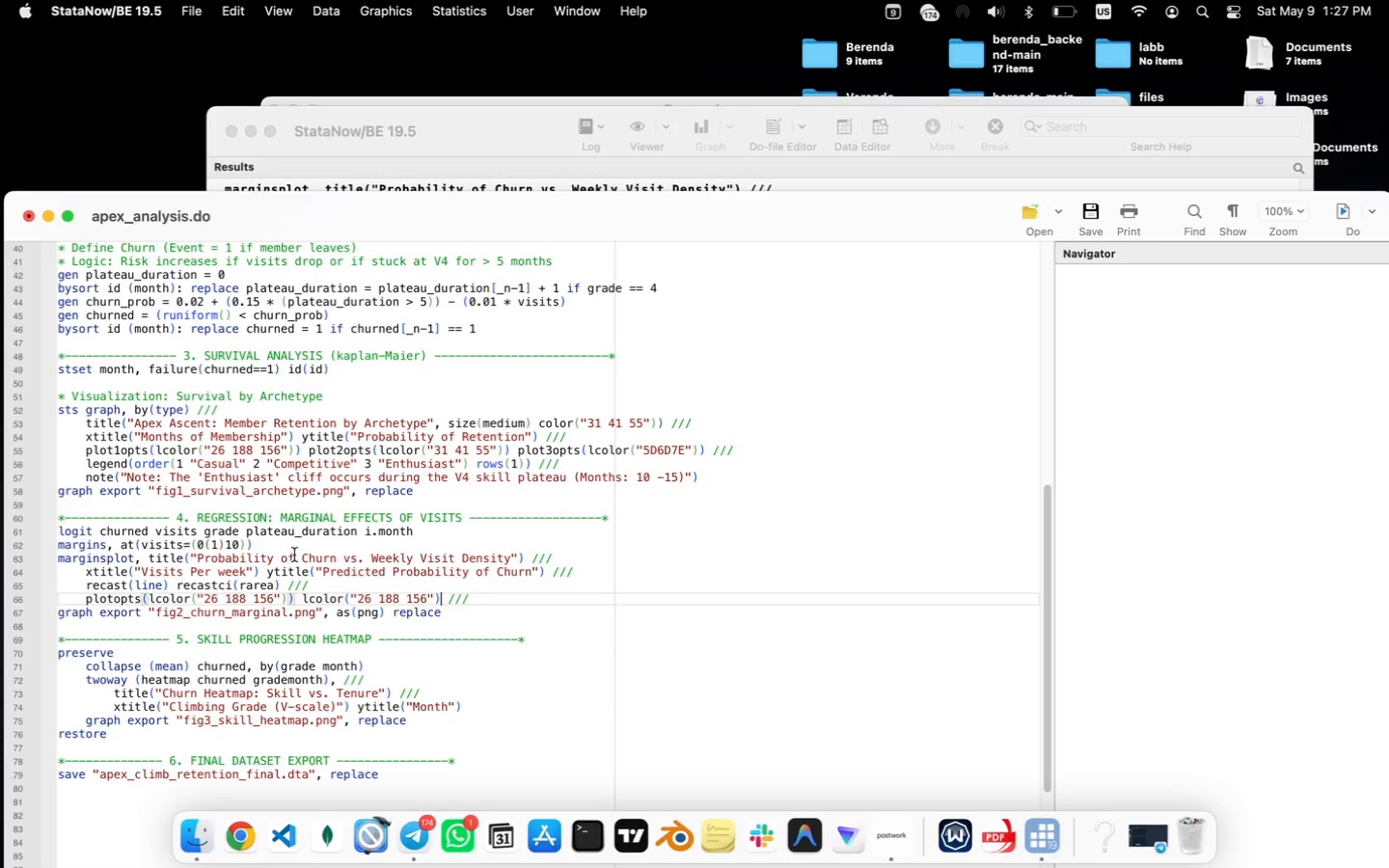 
hold_key(key=Backspace, duration=1.5)
 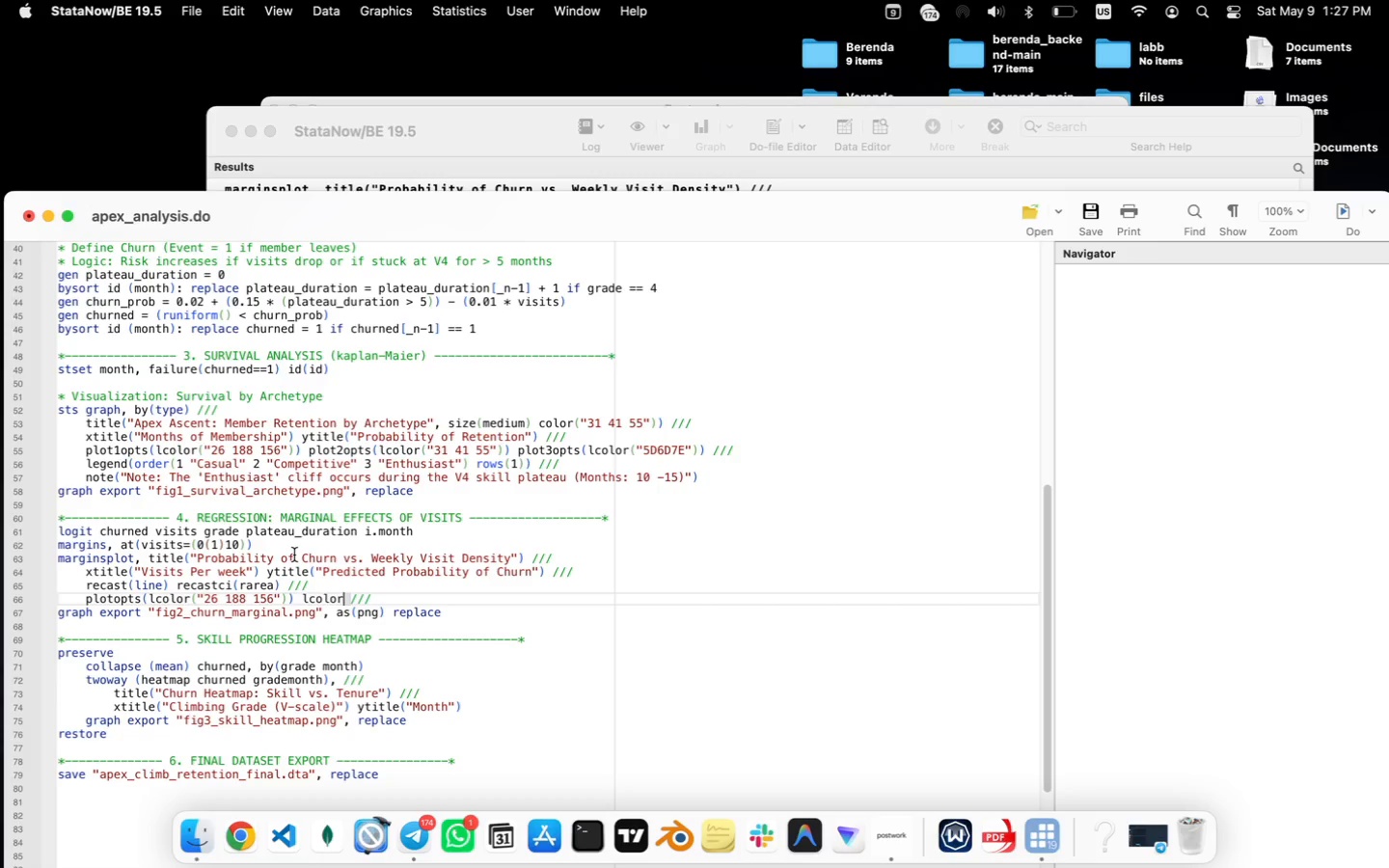 
key(Backspace)
 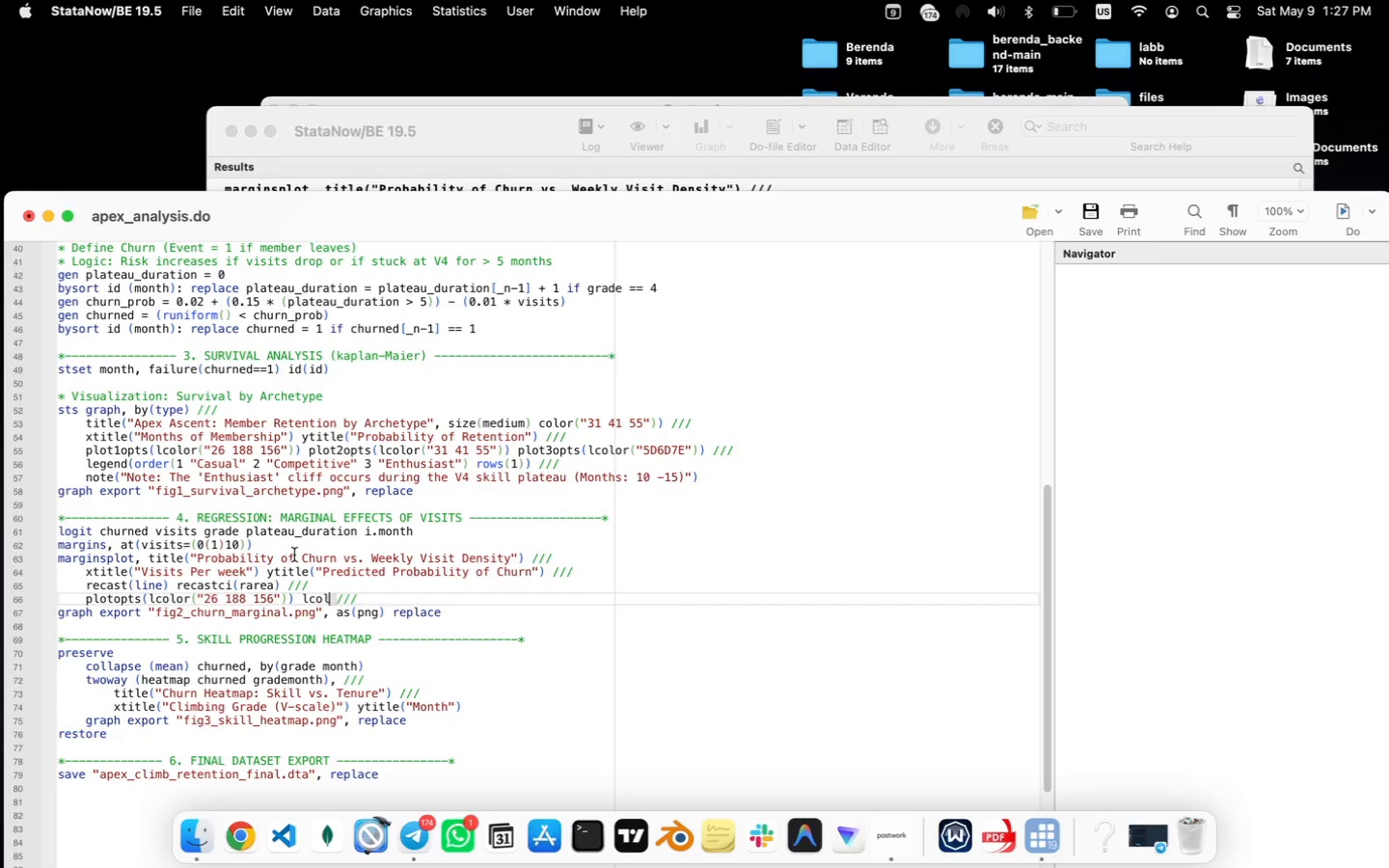 
key(Backspace)
 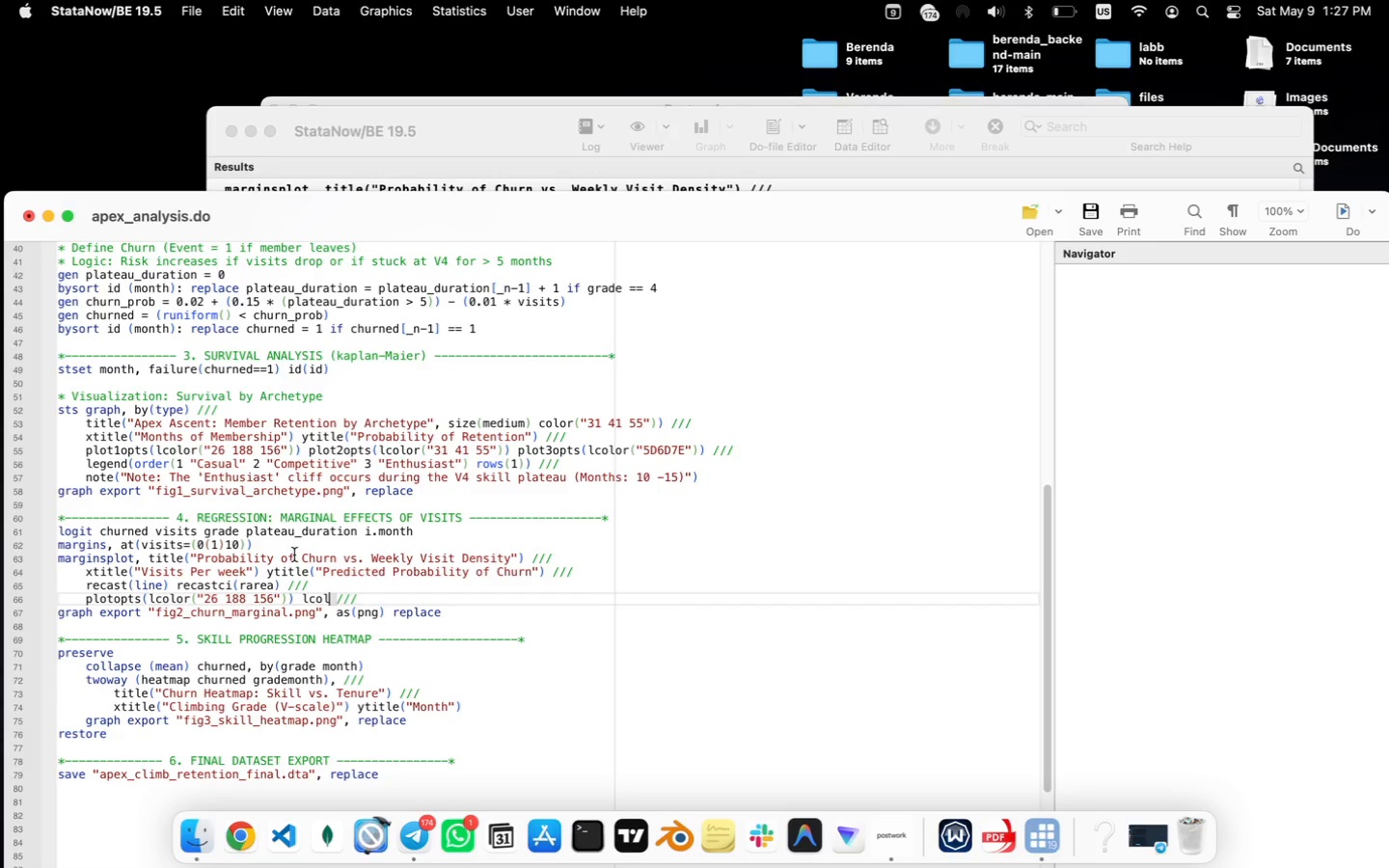 
key(Backspace)
 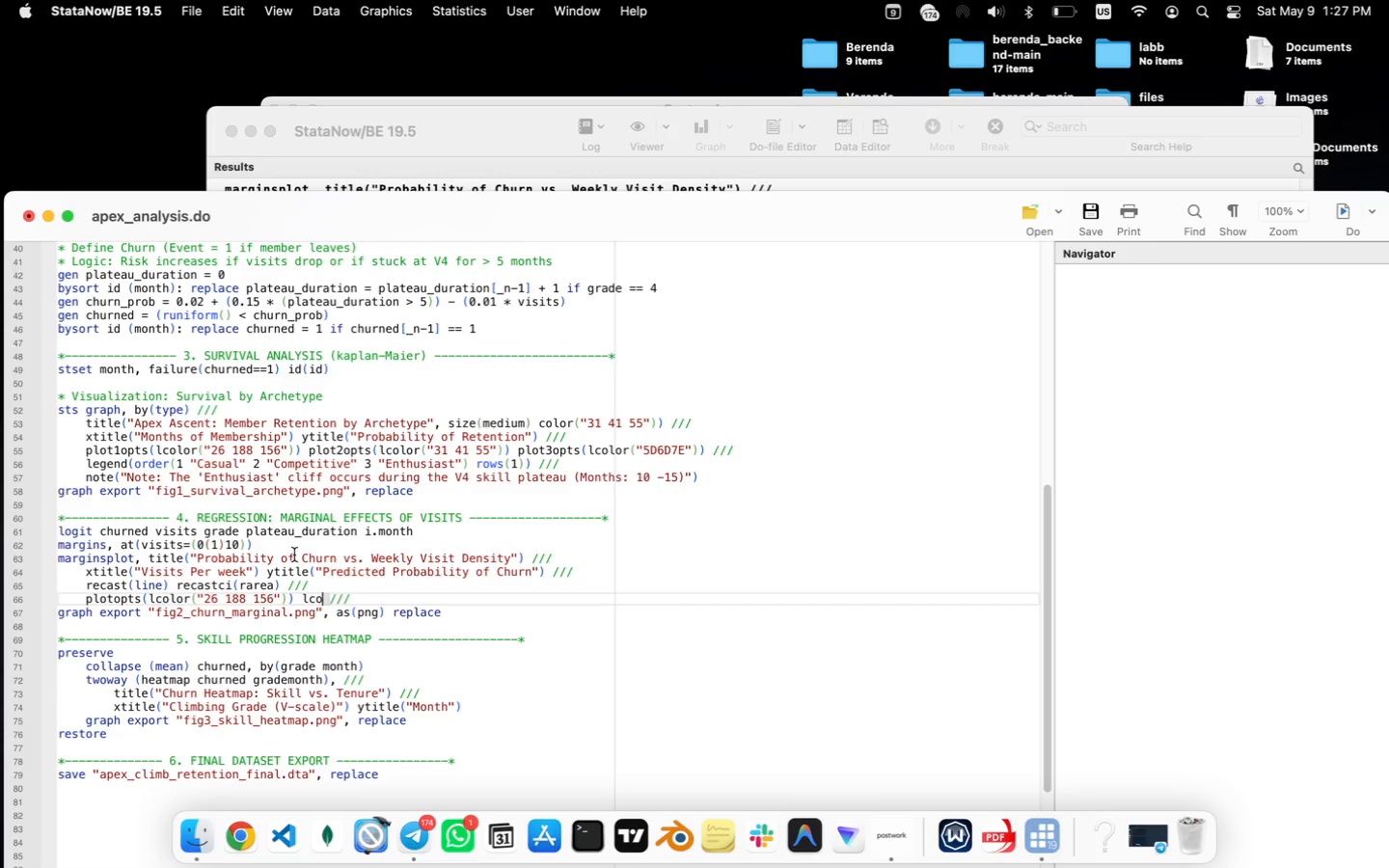 
key(Backspace)
 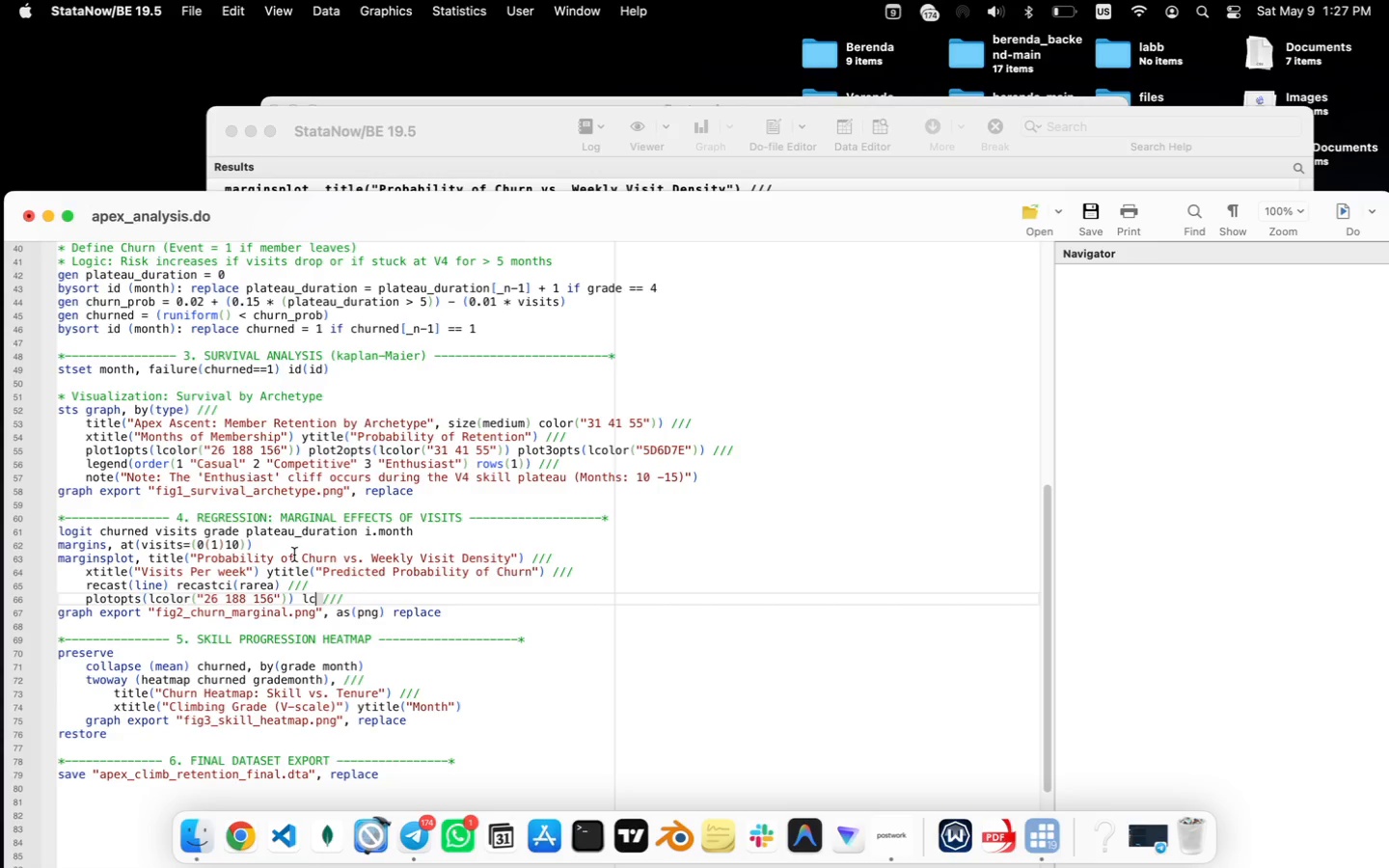 
key(Backspace)
 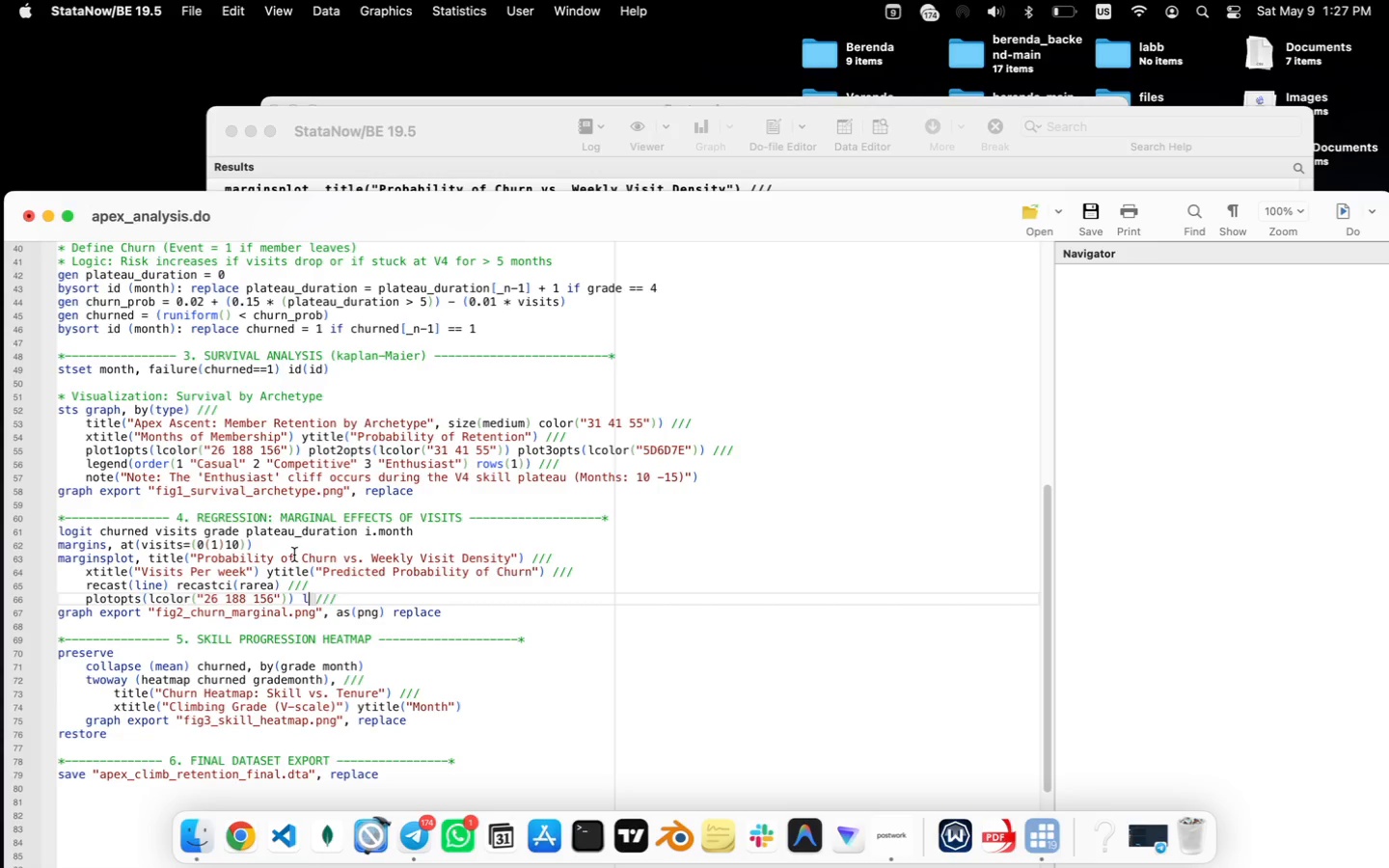 
key(Backspace)
 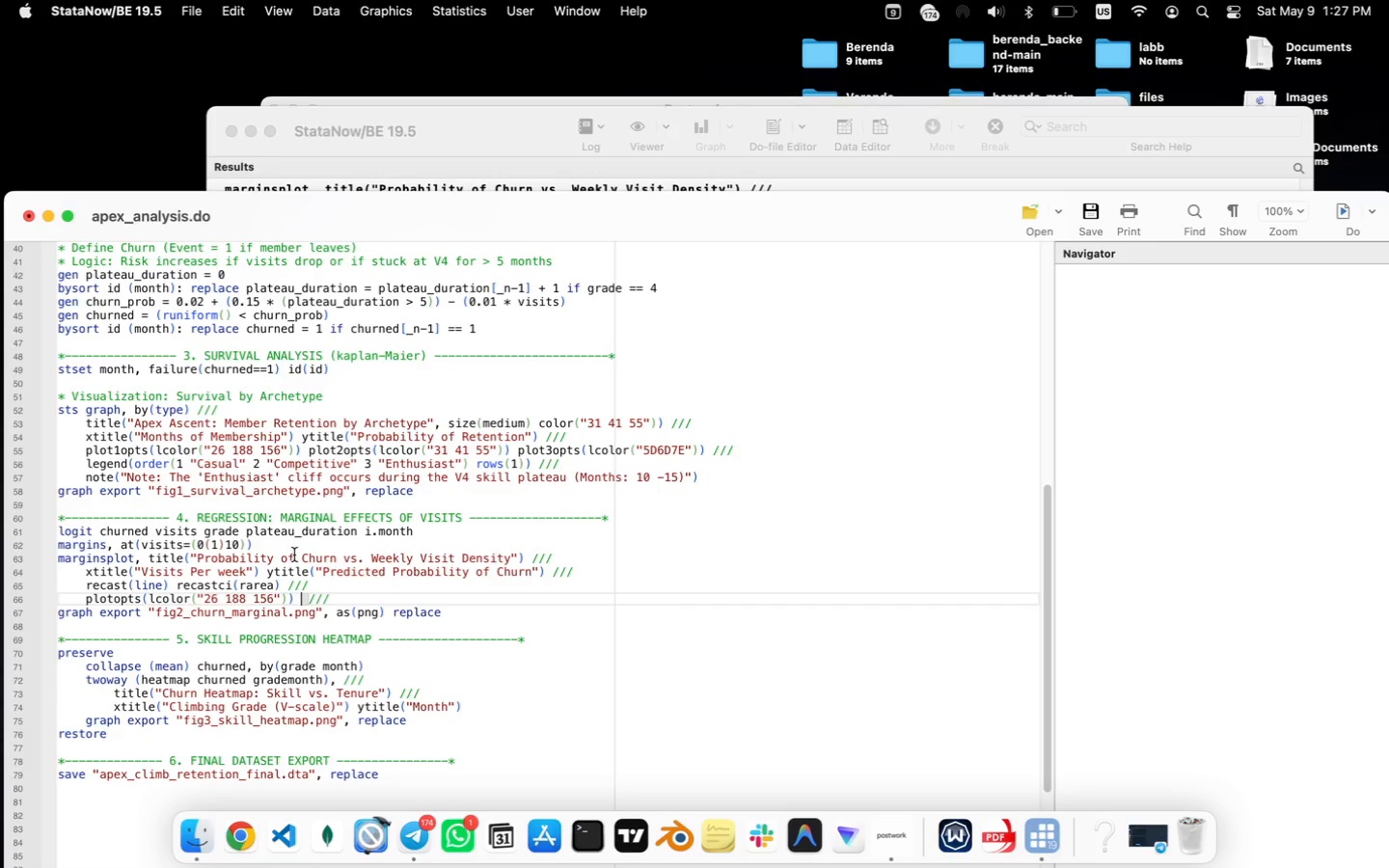 
key(Backspace)
 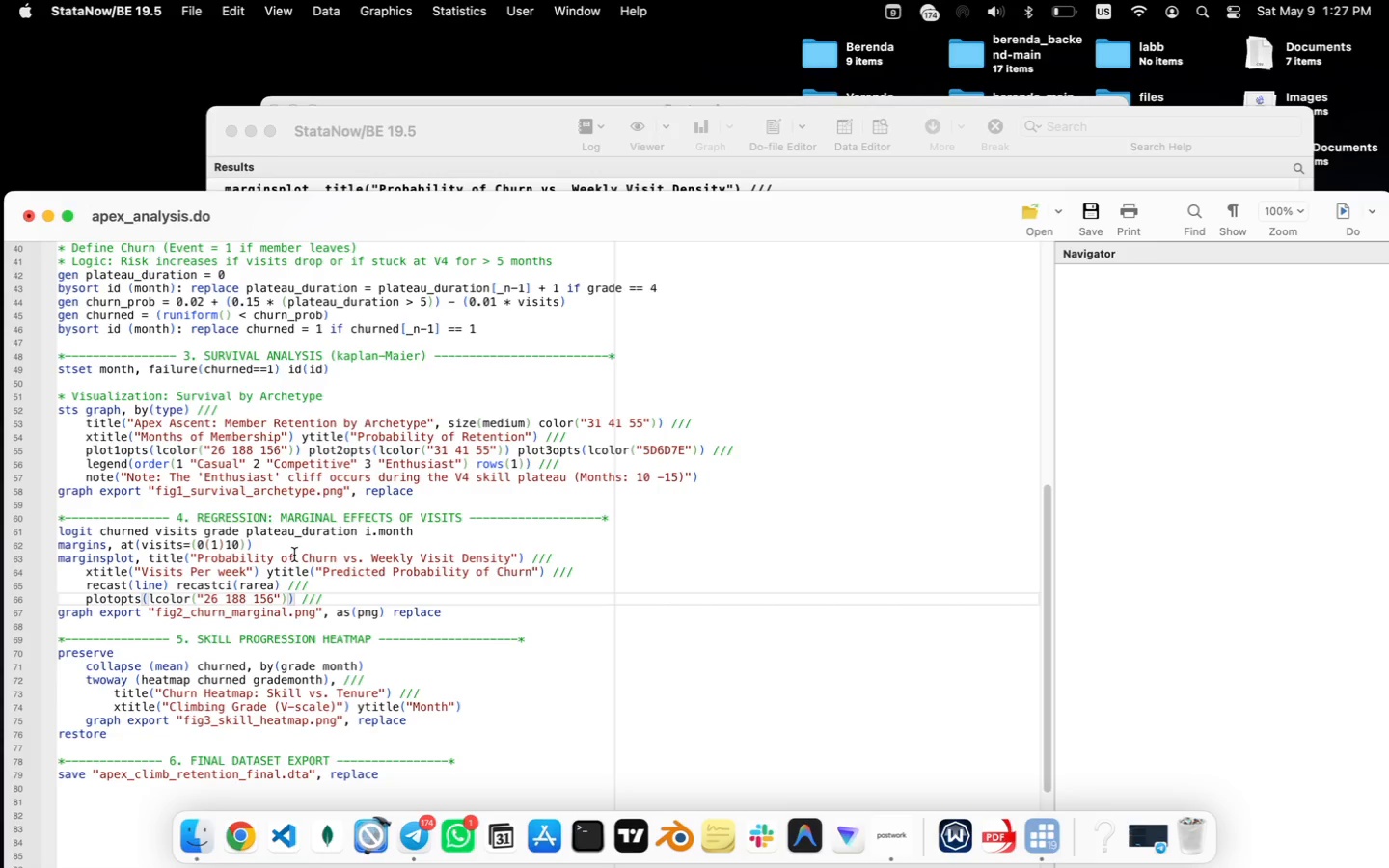 
key(ArrowDown)
 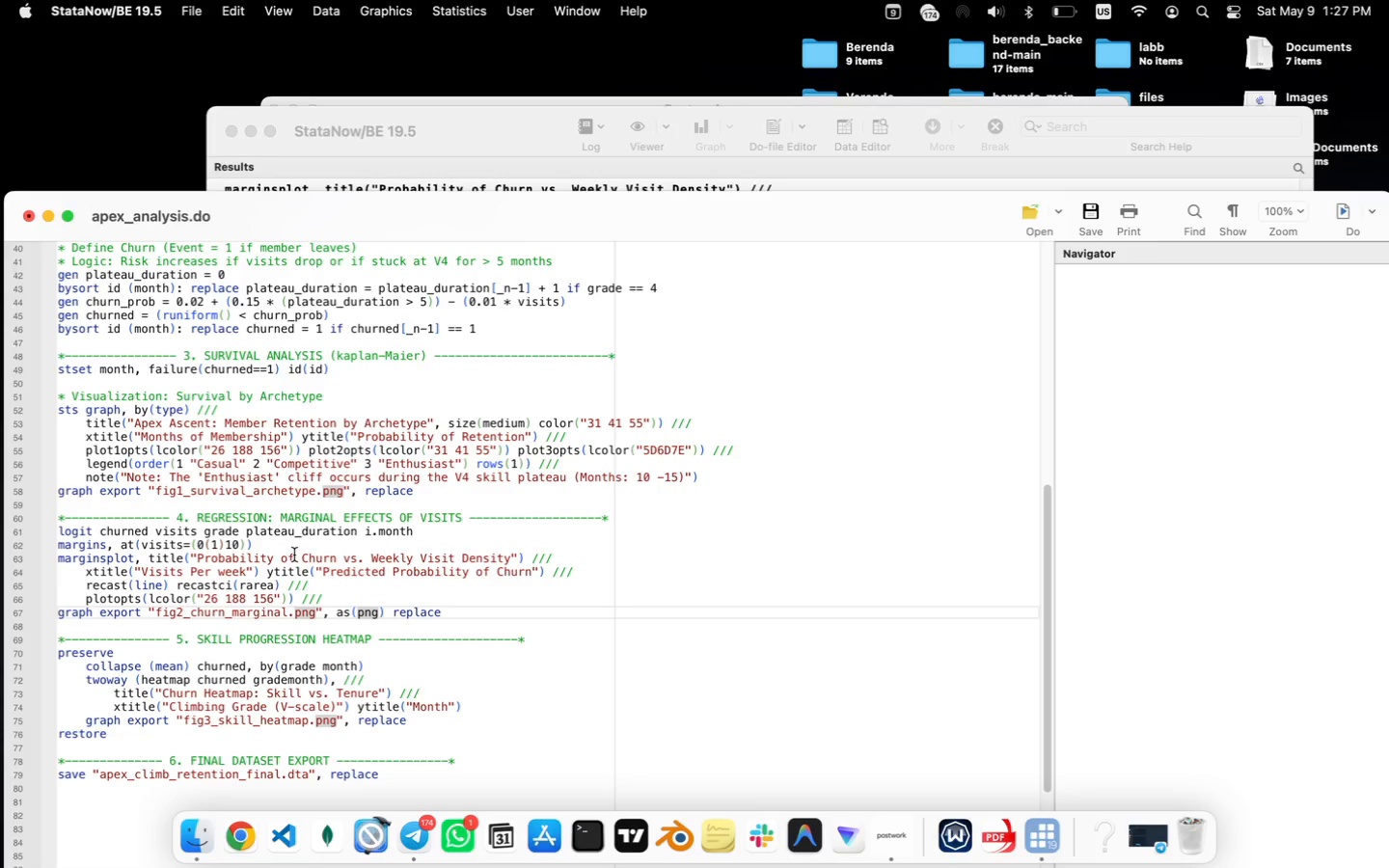 
key(ArrowUp)
 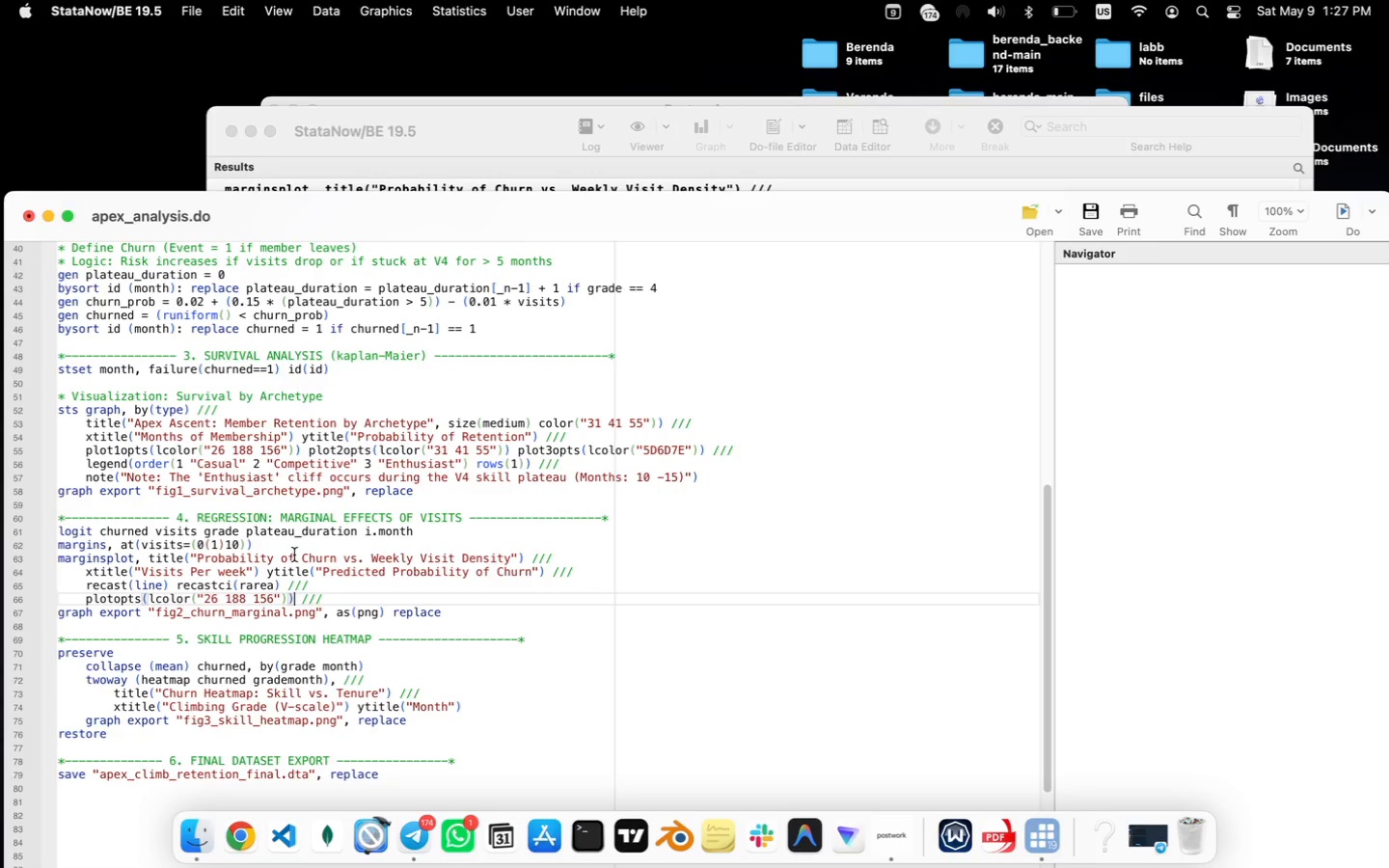 
key(ArrowRight)
 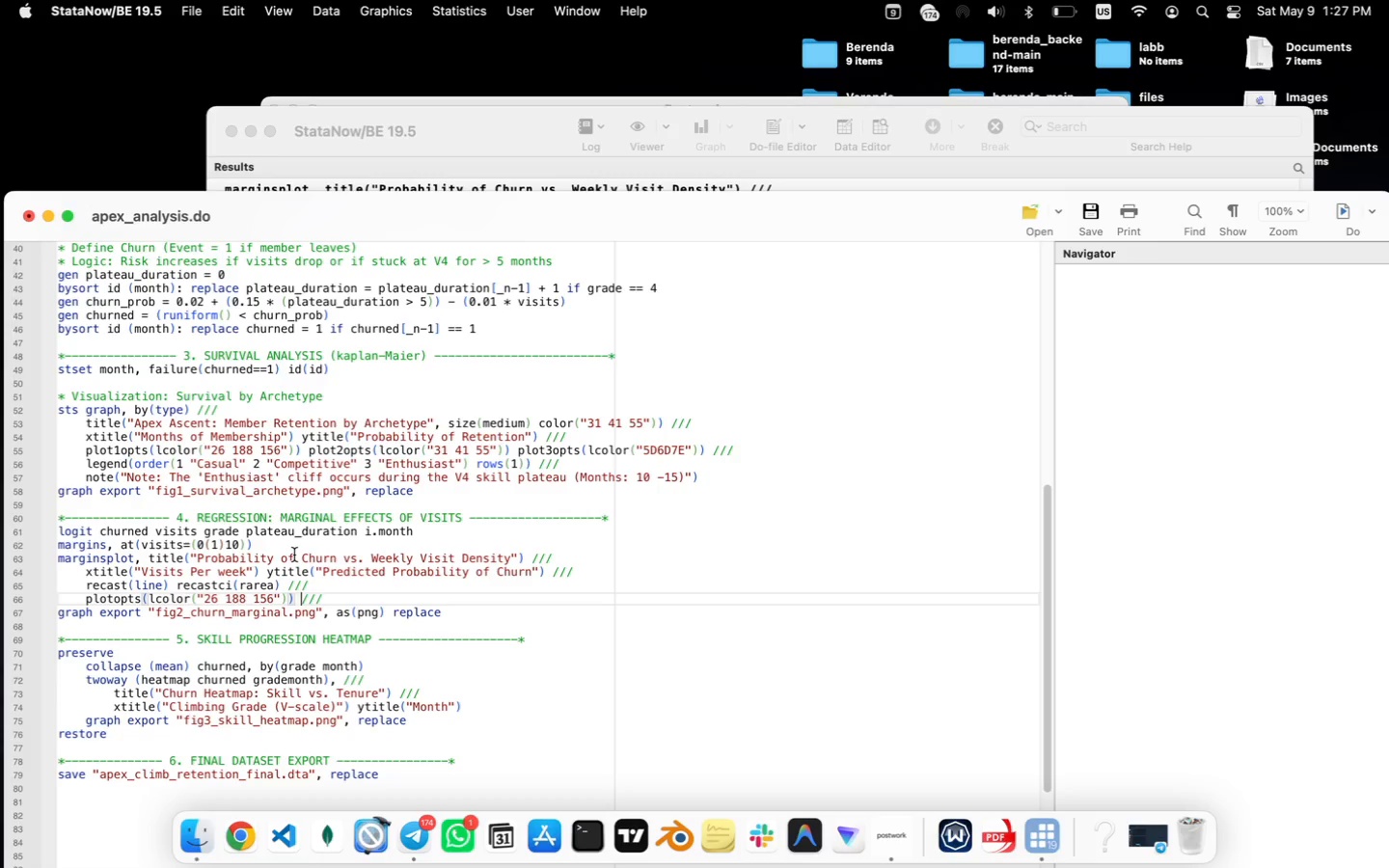 
key(ArrowRight)
 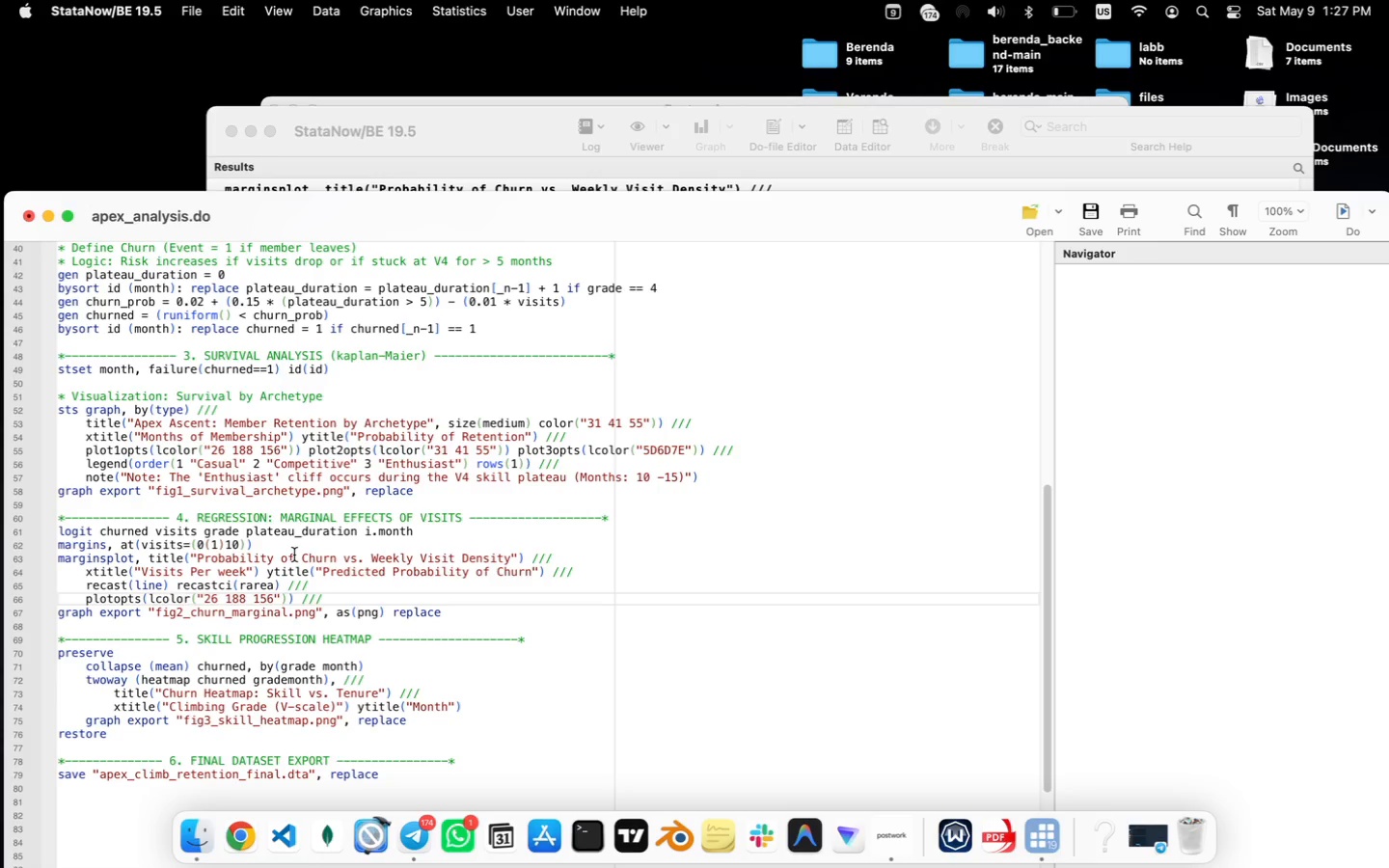 
key(ArrowRight)
 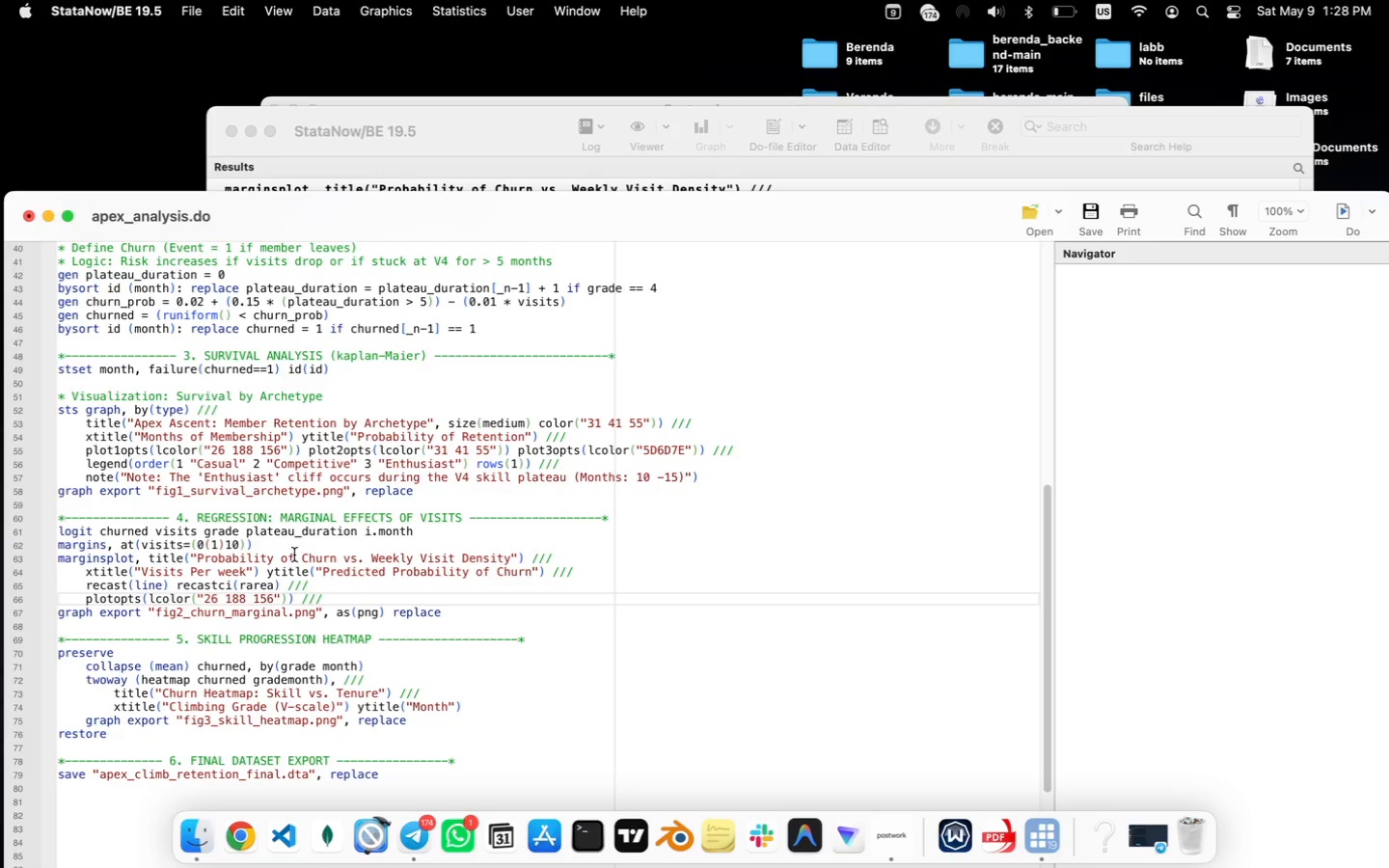 
key(ArrowRight)
 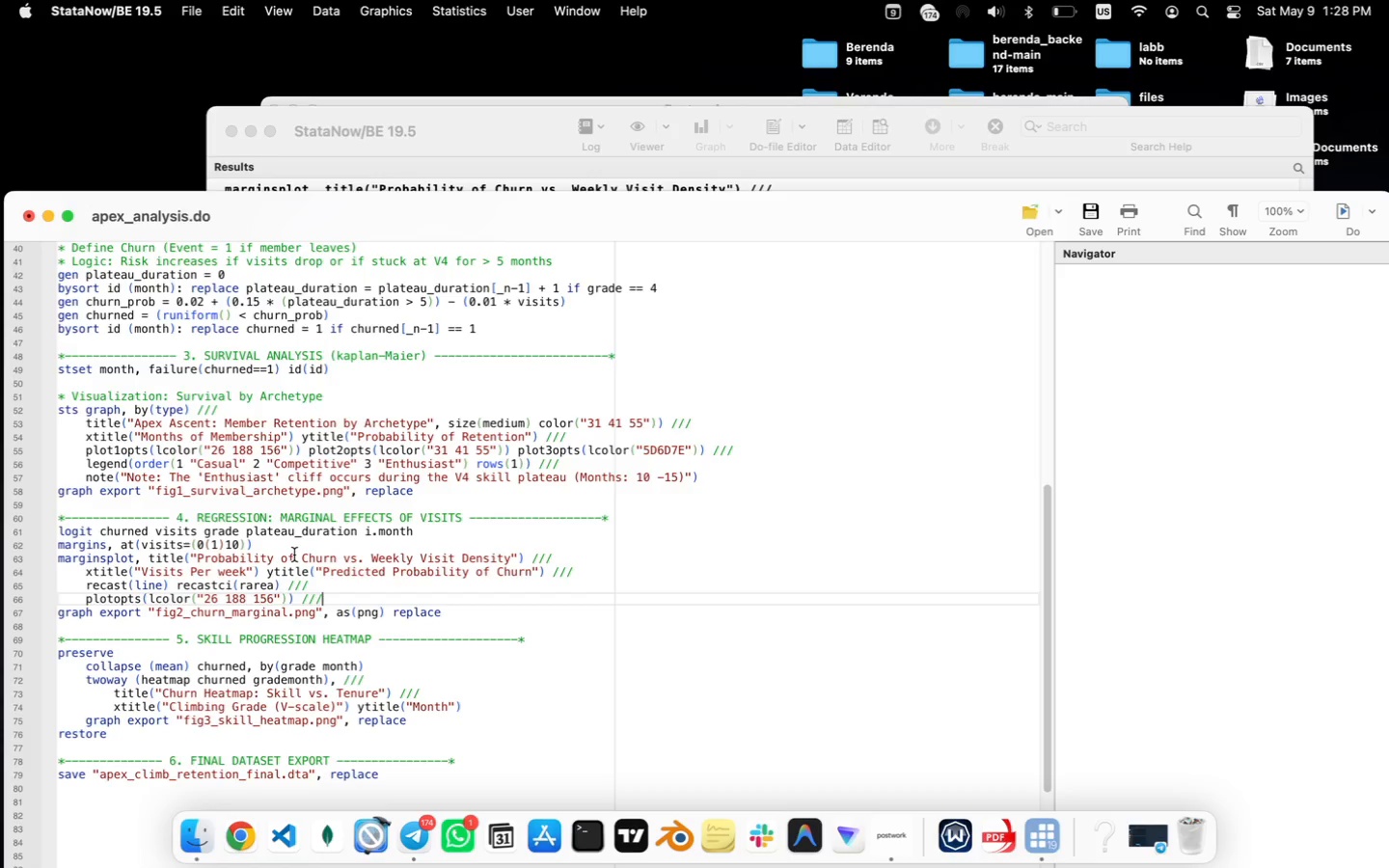 
key(Enter)
 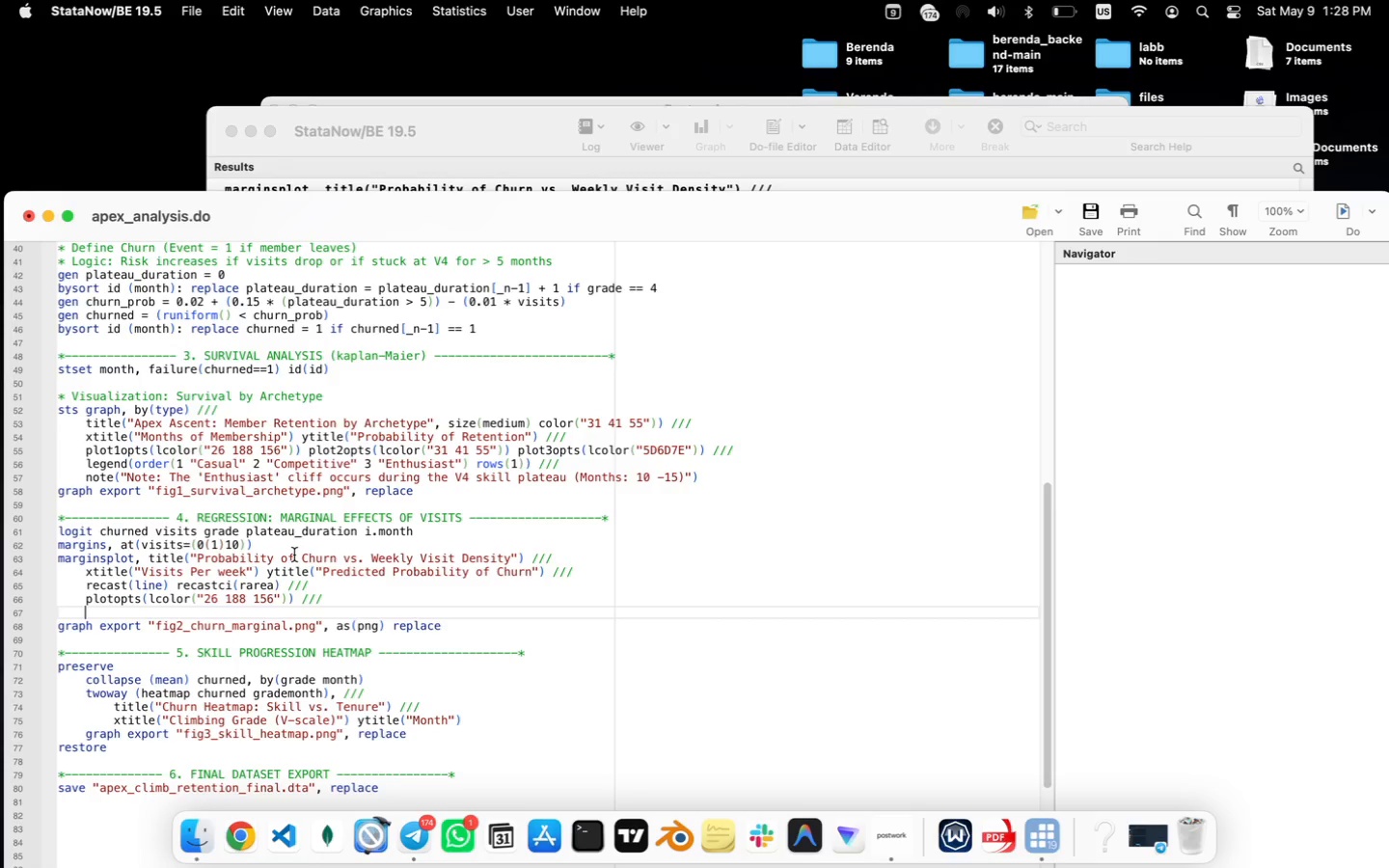 
type(ciopts(color(26 )
key(Backspace)
key(Backspace)
key(Backspace)
type("26 )
 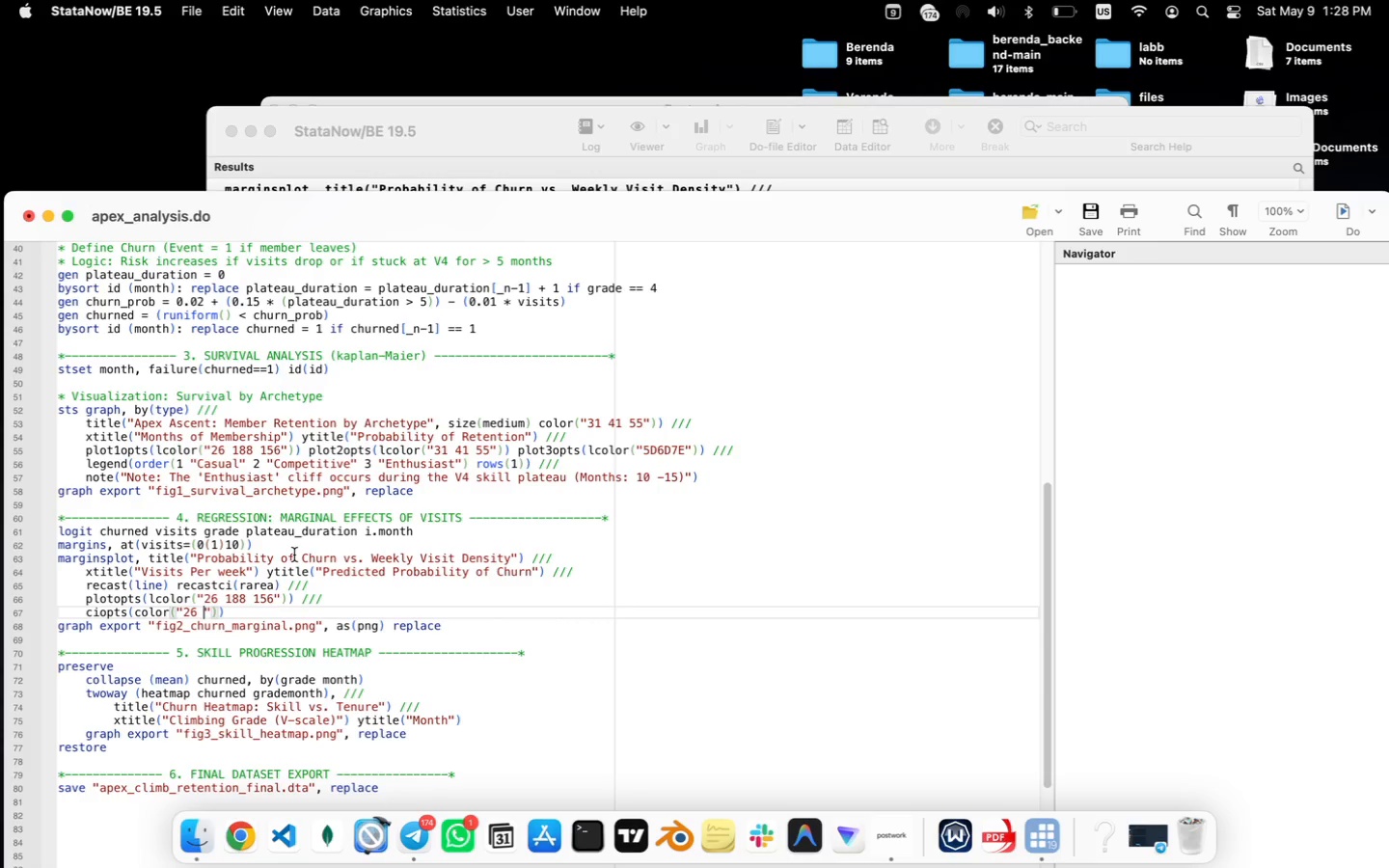 
wait(5.06)
 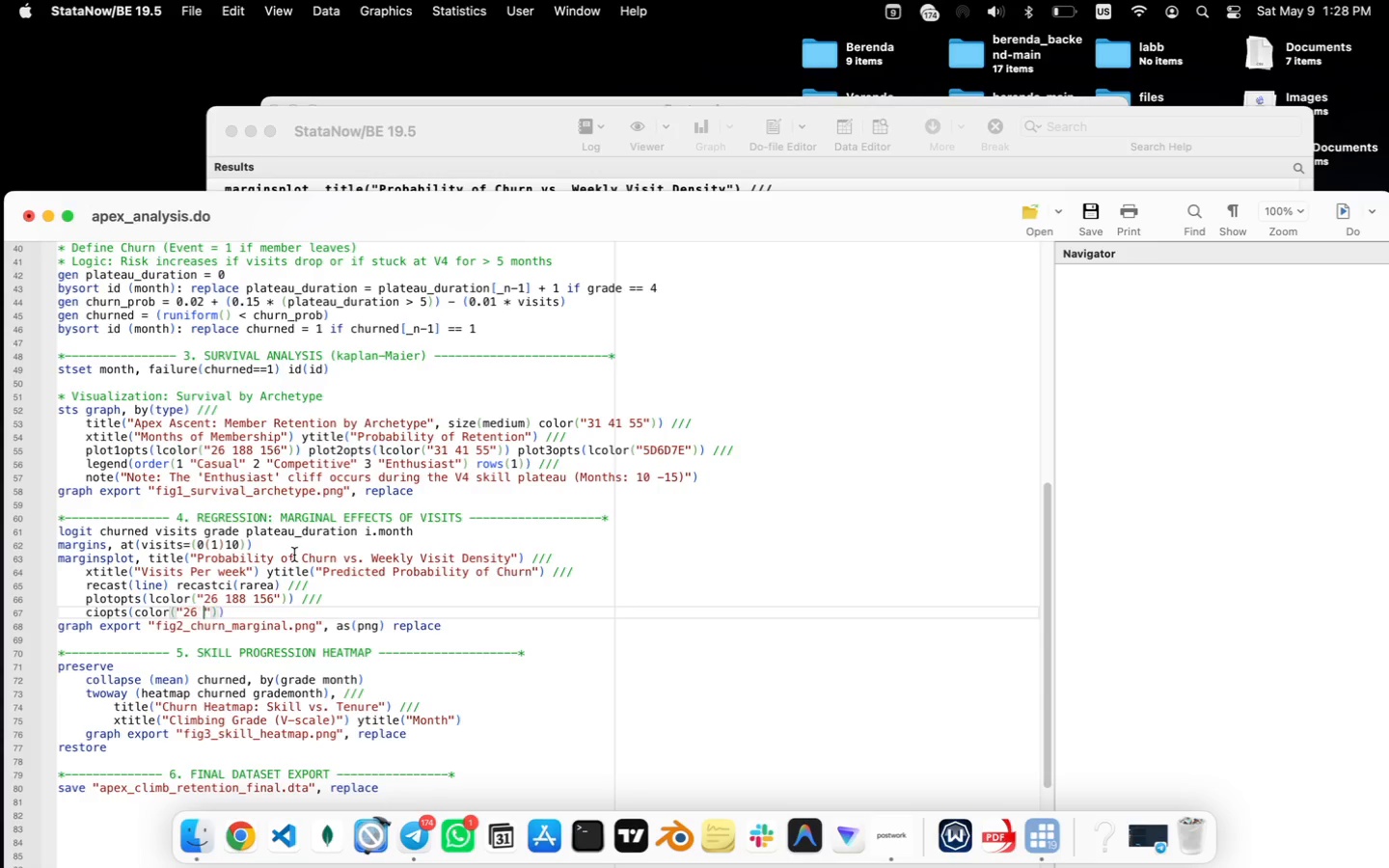 
type(188 156%20)
 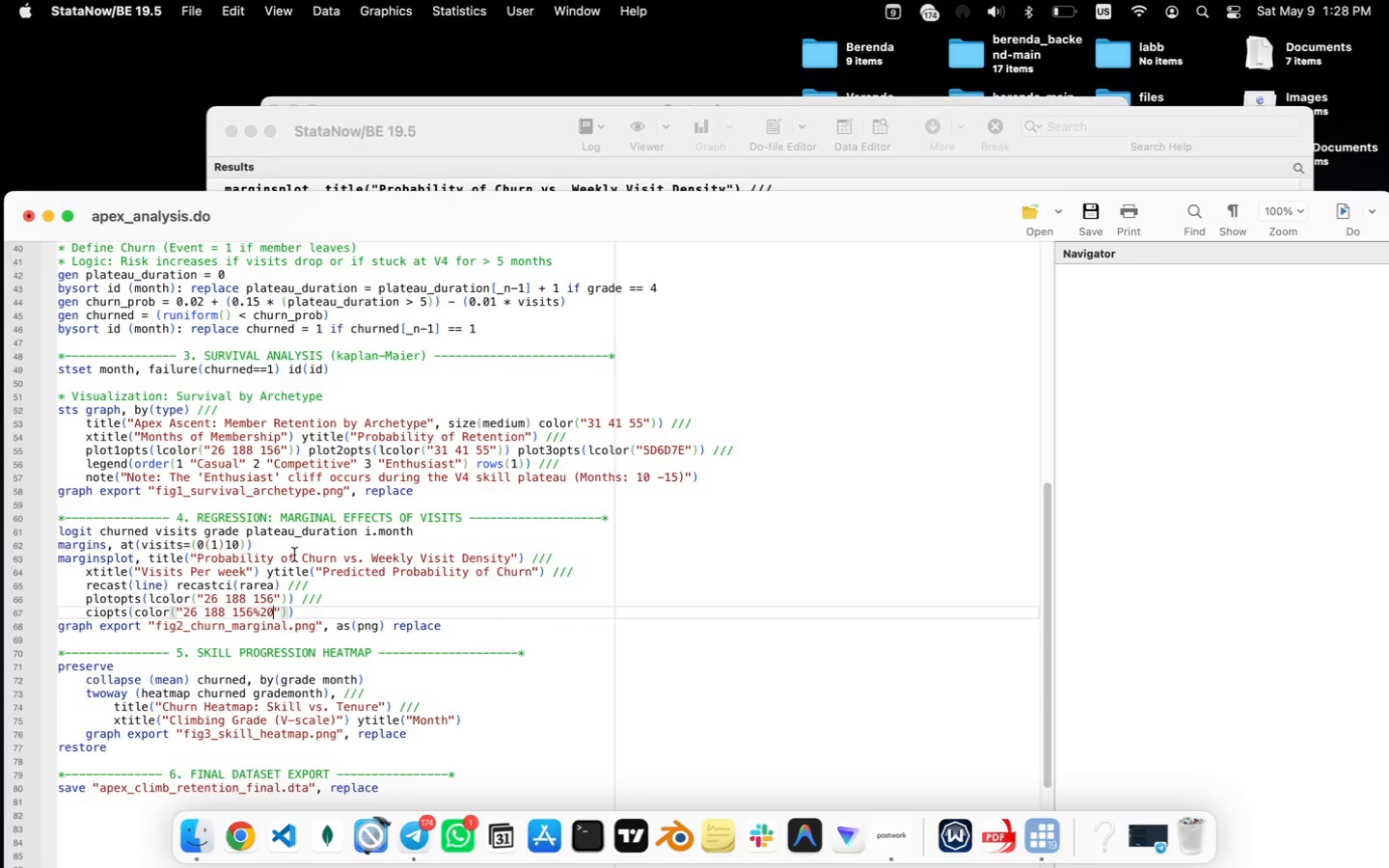 
key(ArrowRight)
 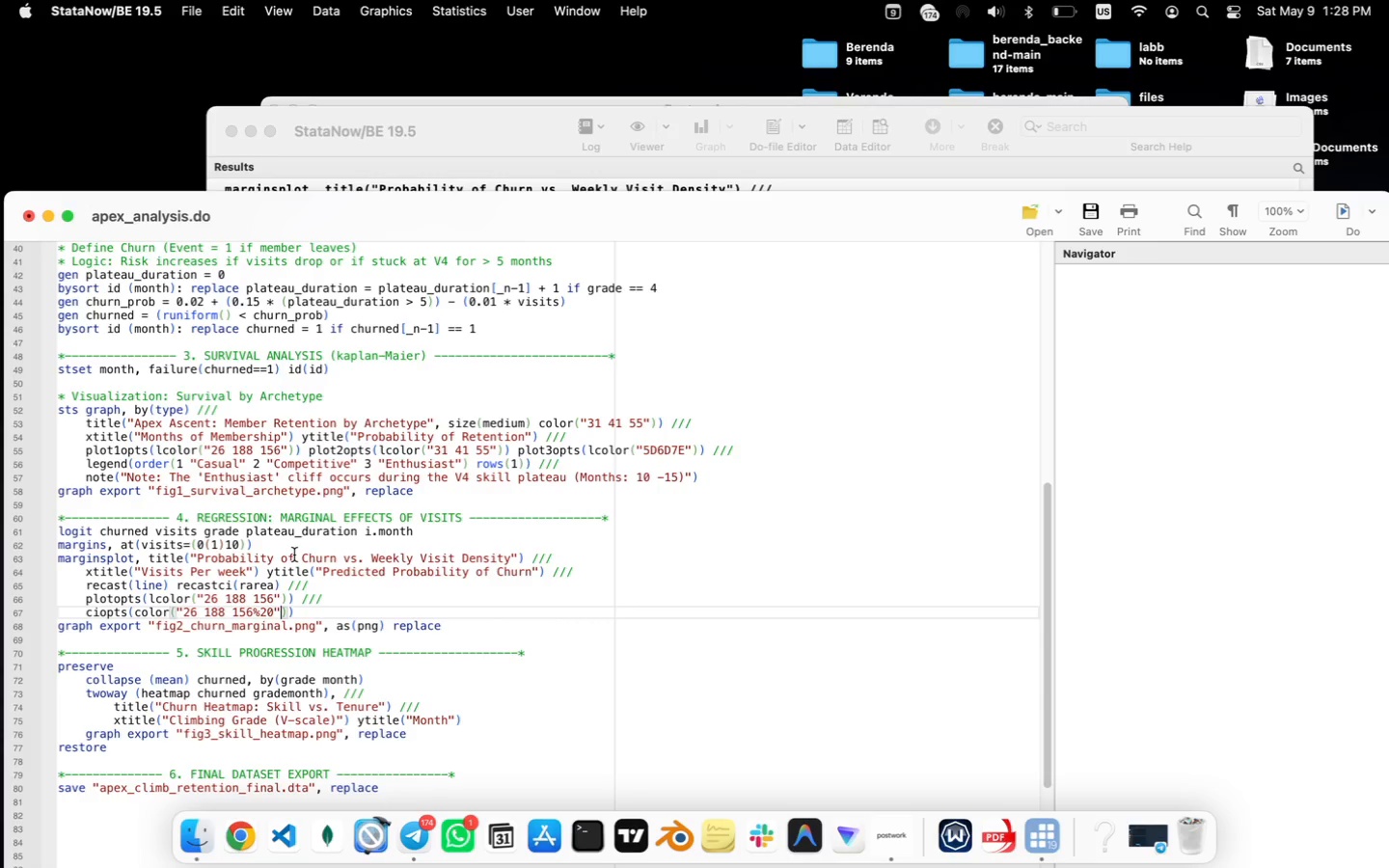 
key(ArrowRight)
 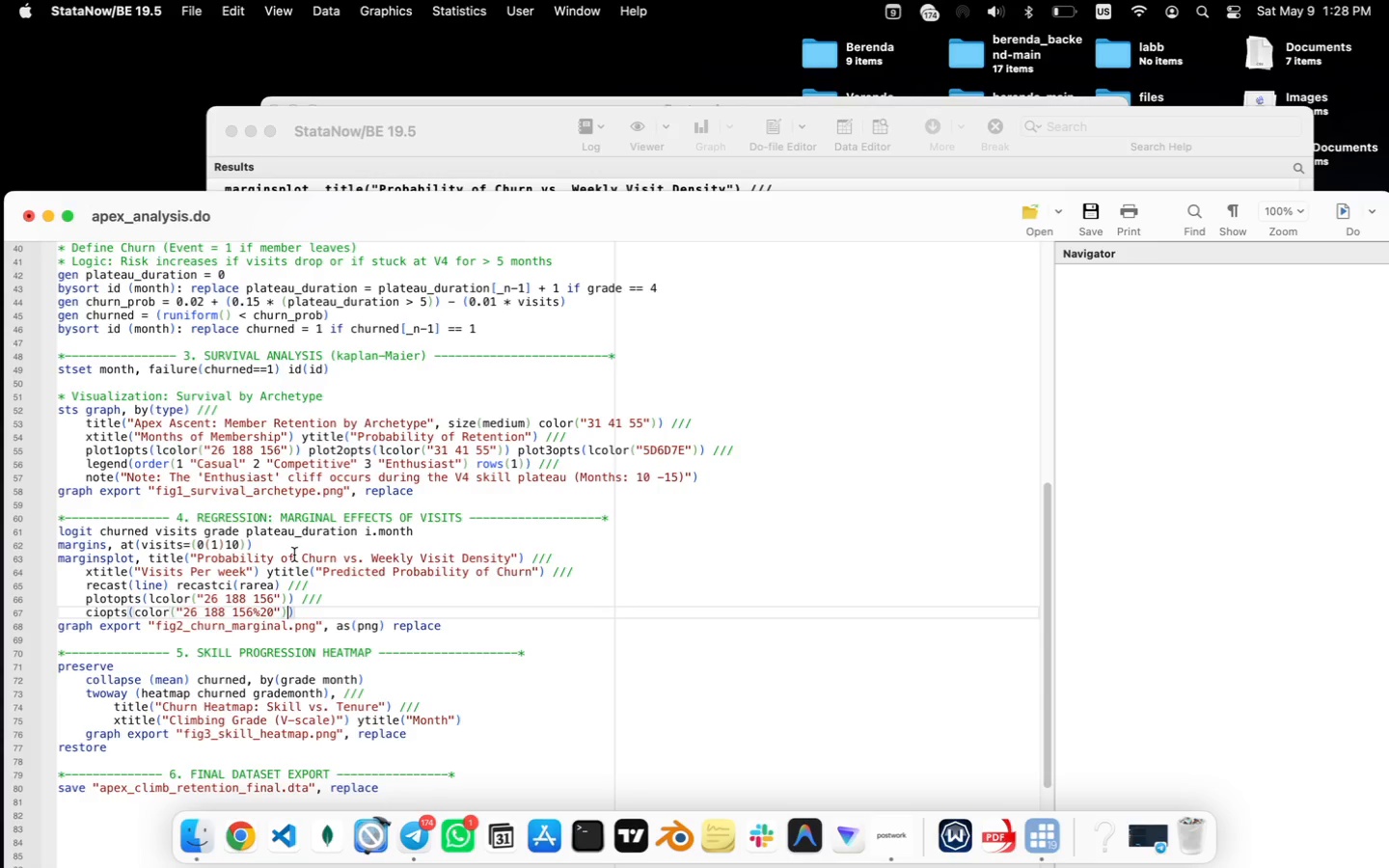 
key(ArrowRight)
 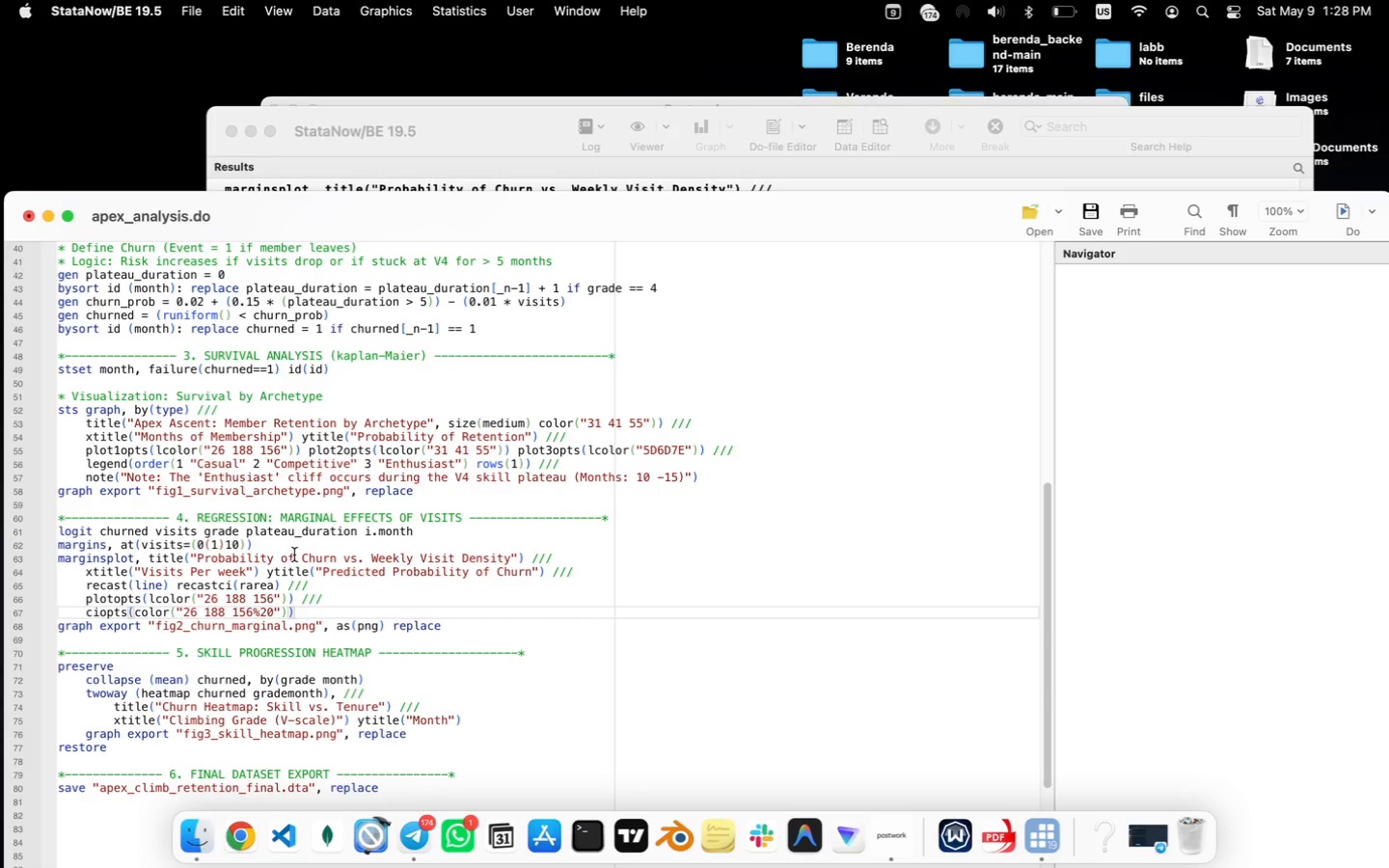 
wait(6.62)
 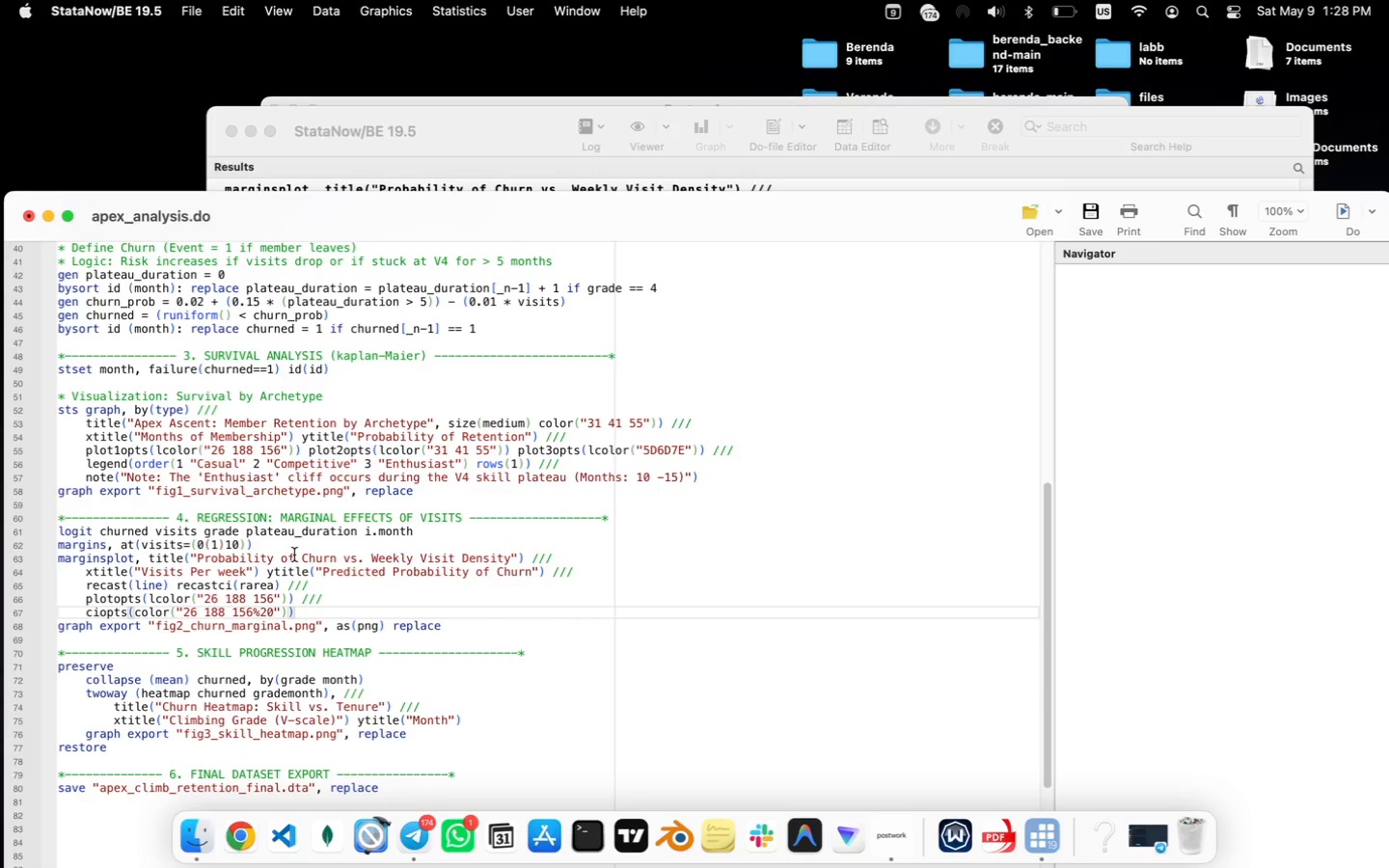 
key(ArrowDown)
 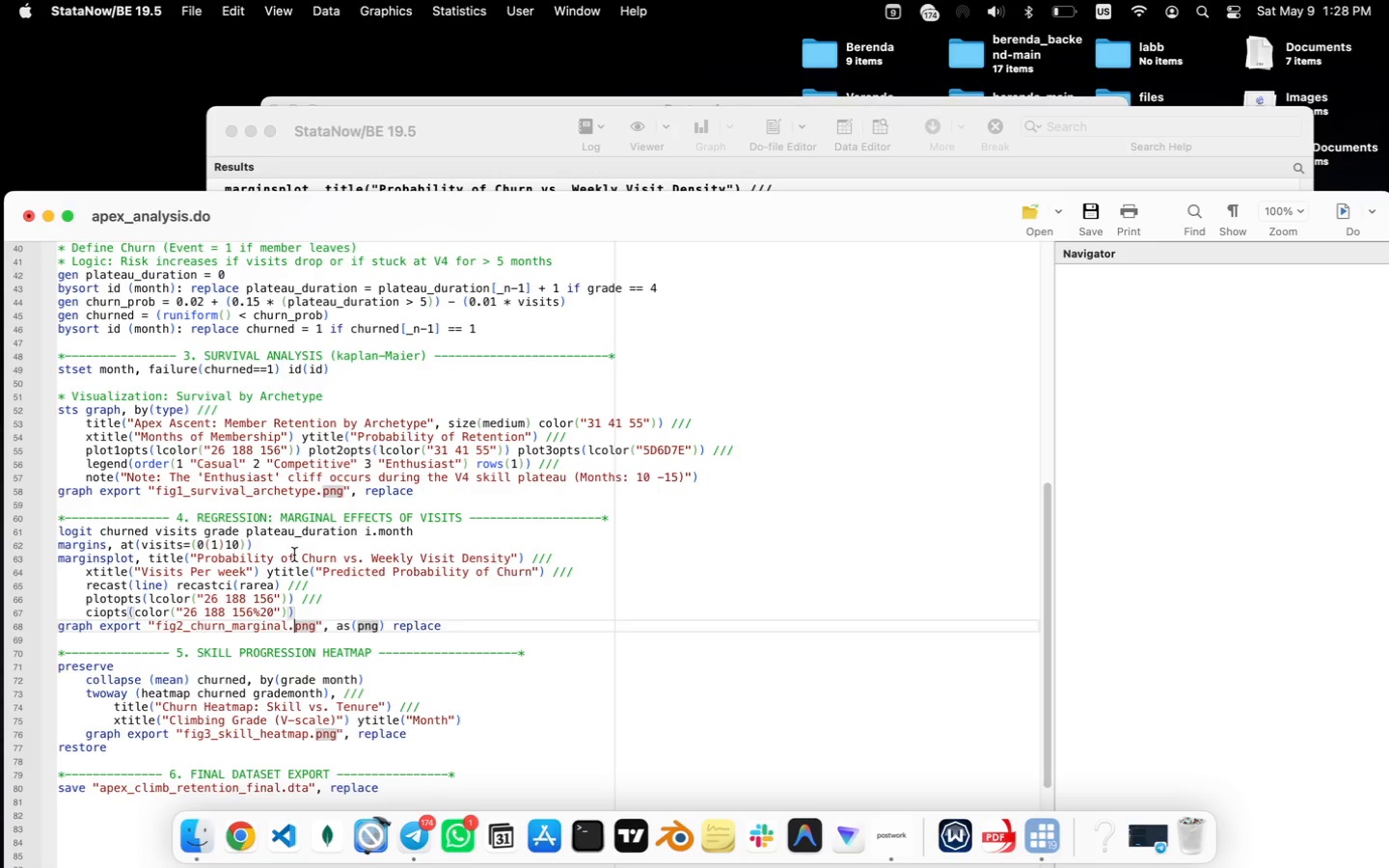 
hold_key(key=ArrowRight, duration=1.51)
 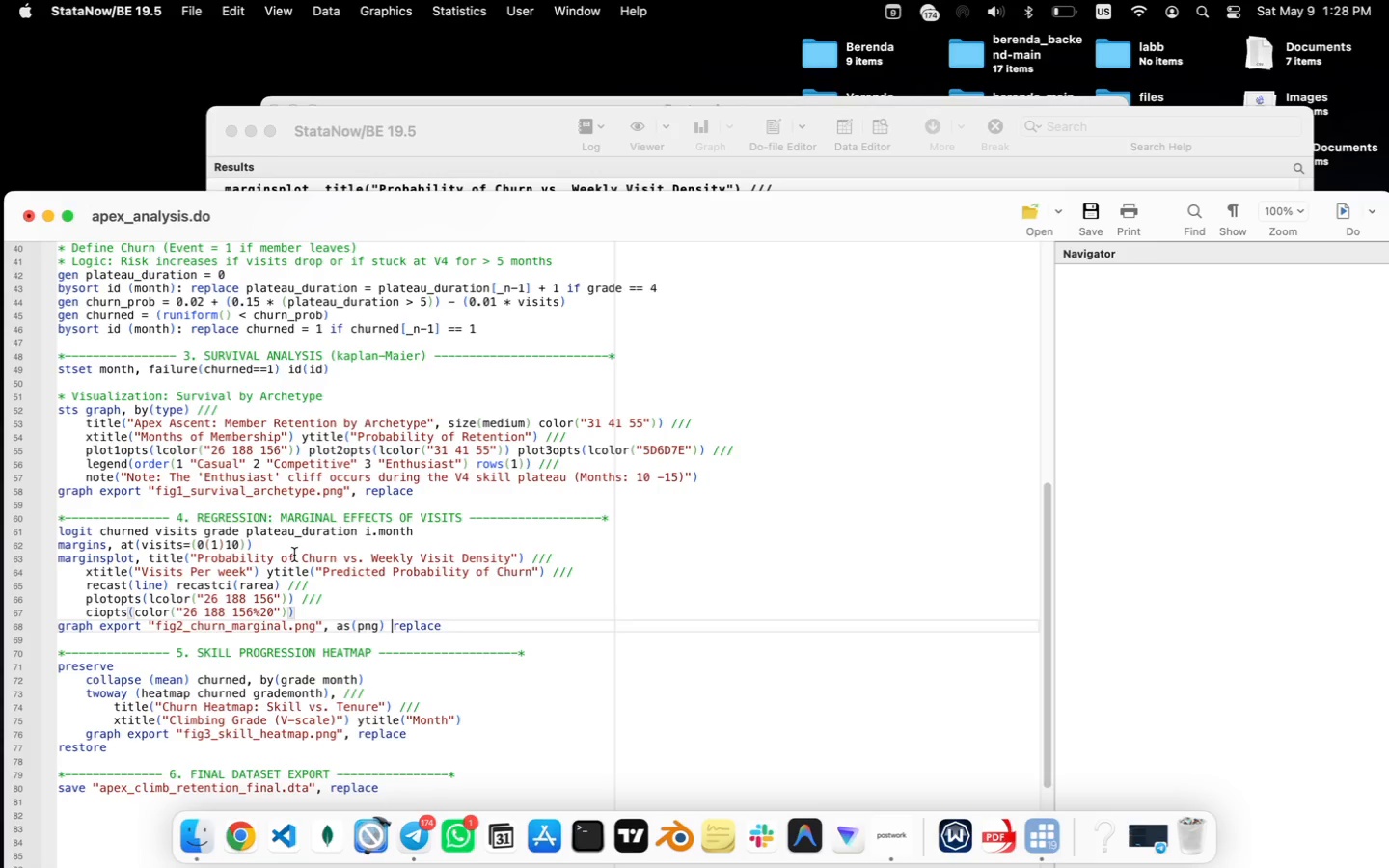 
key(Backspace)
 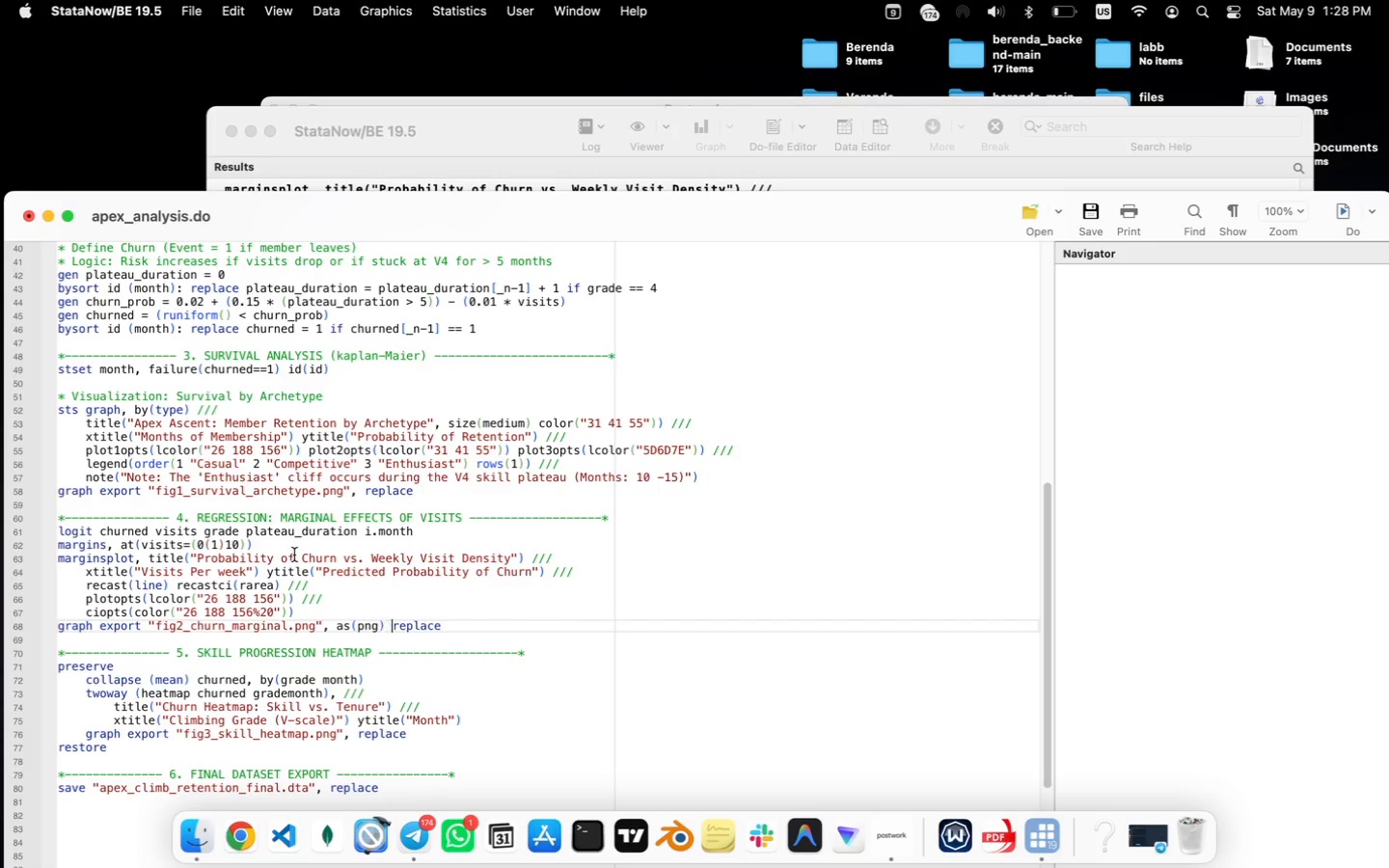 
key(Backspace)
 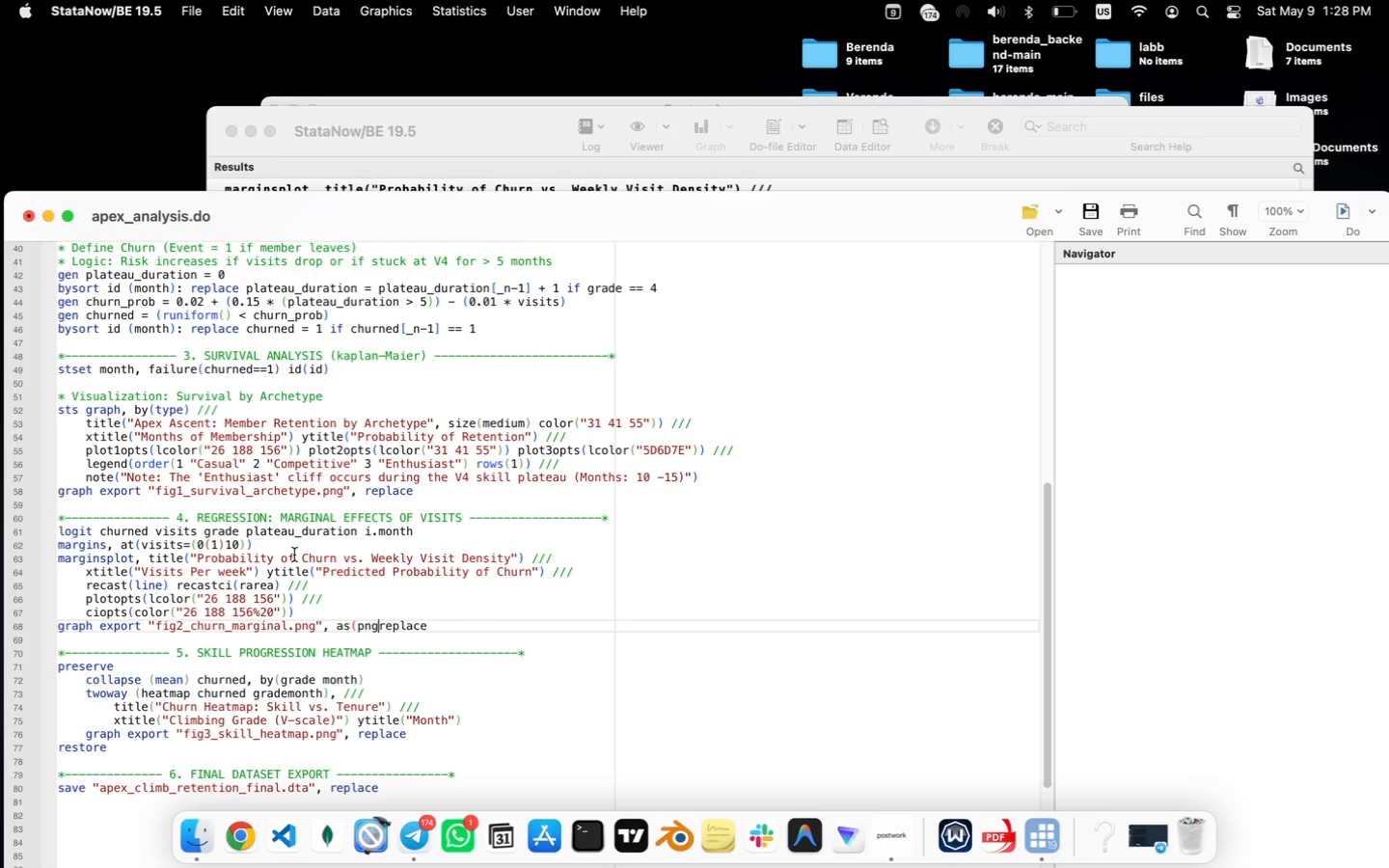 
key(Backspace)
 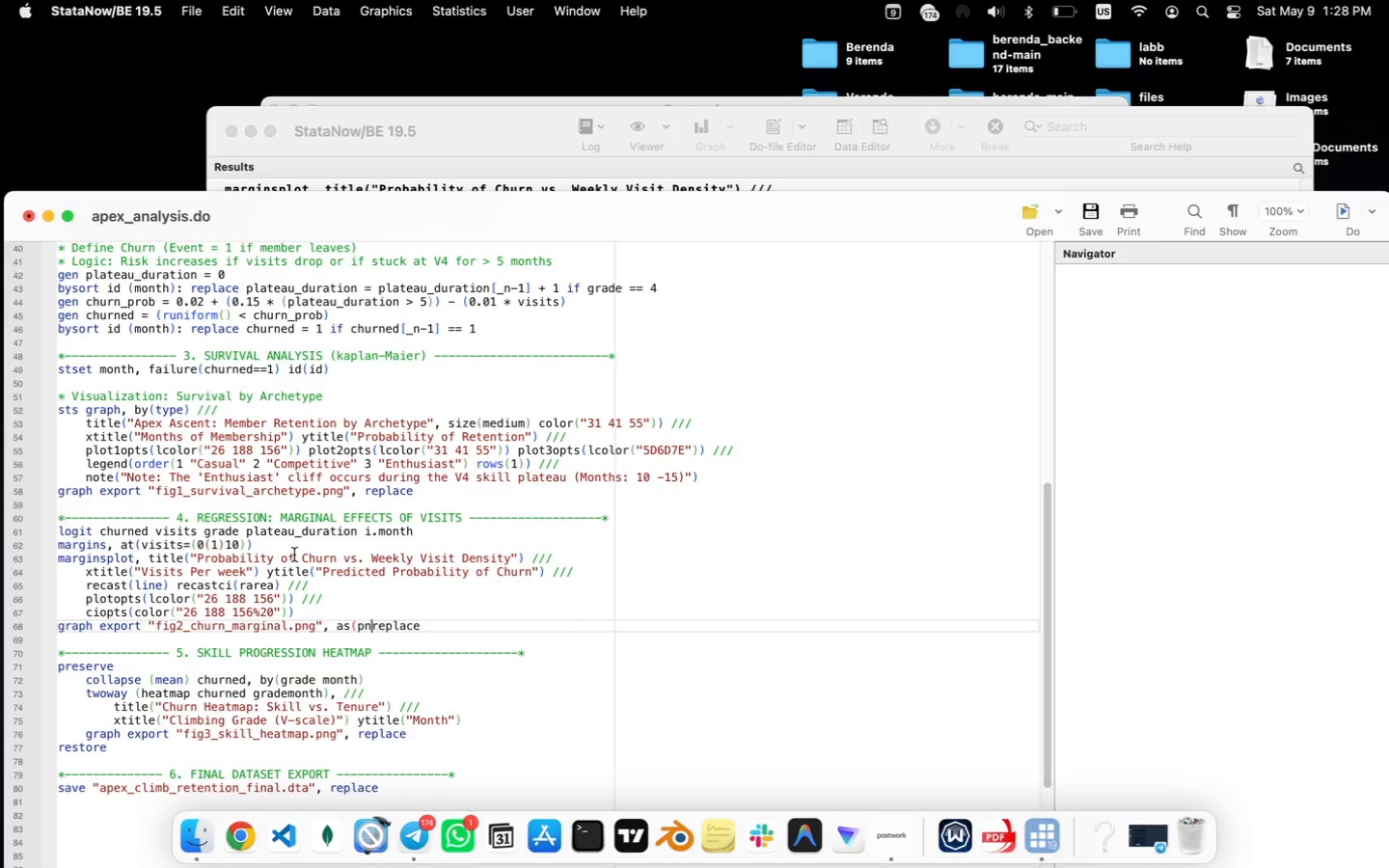 
key(Backspace)
 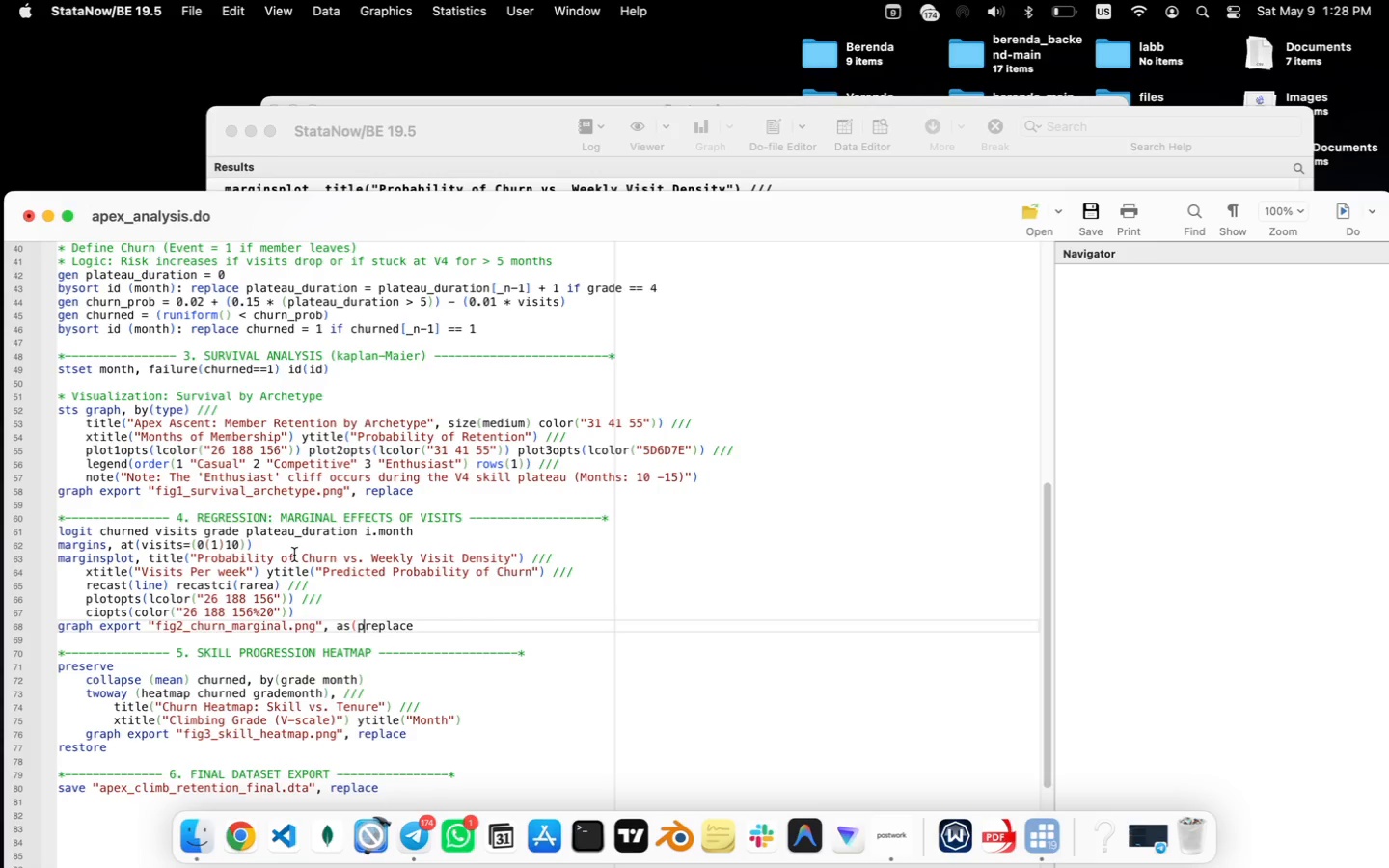 
key(Backspace)
 